 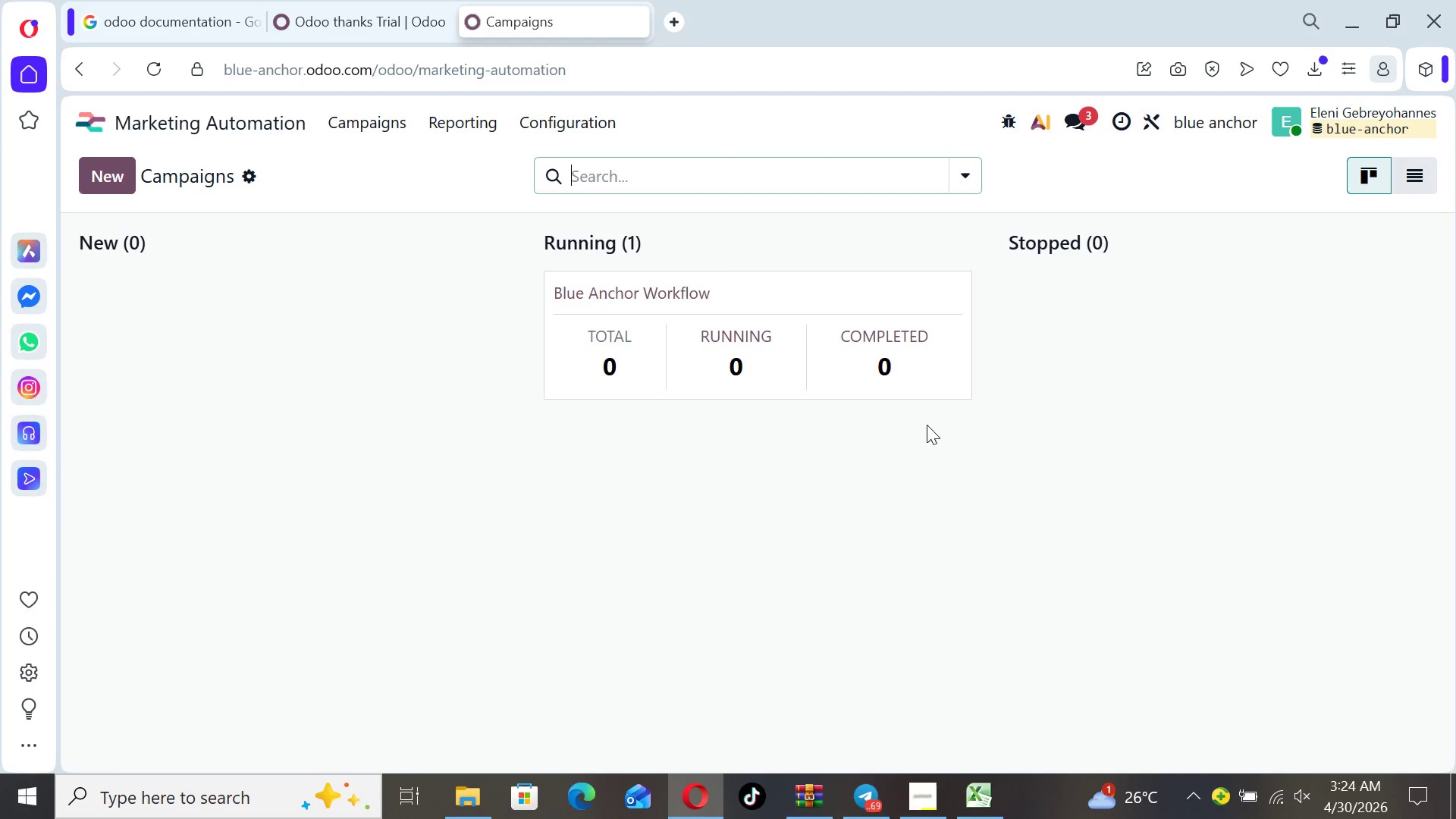 
left_click([589, 288])
 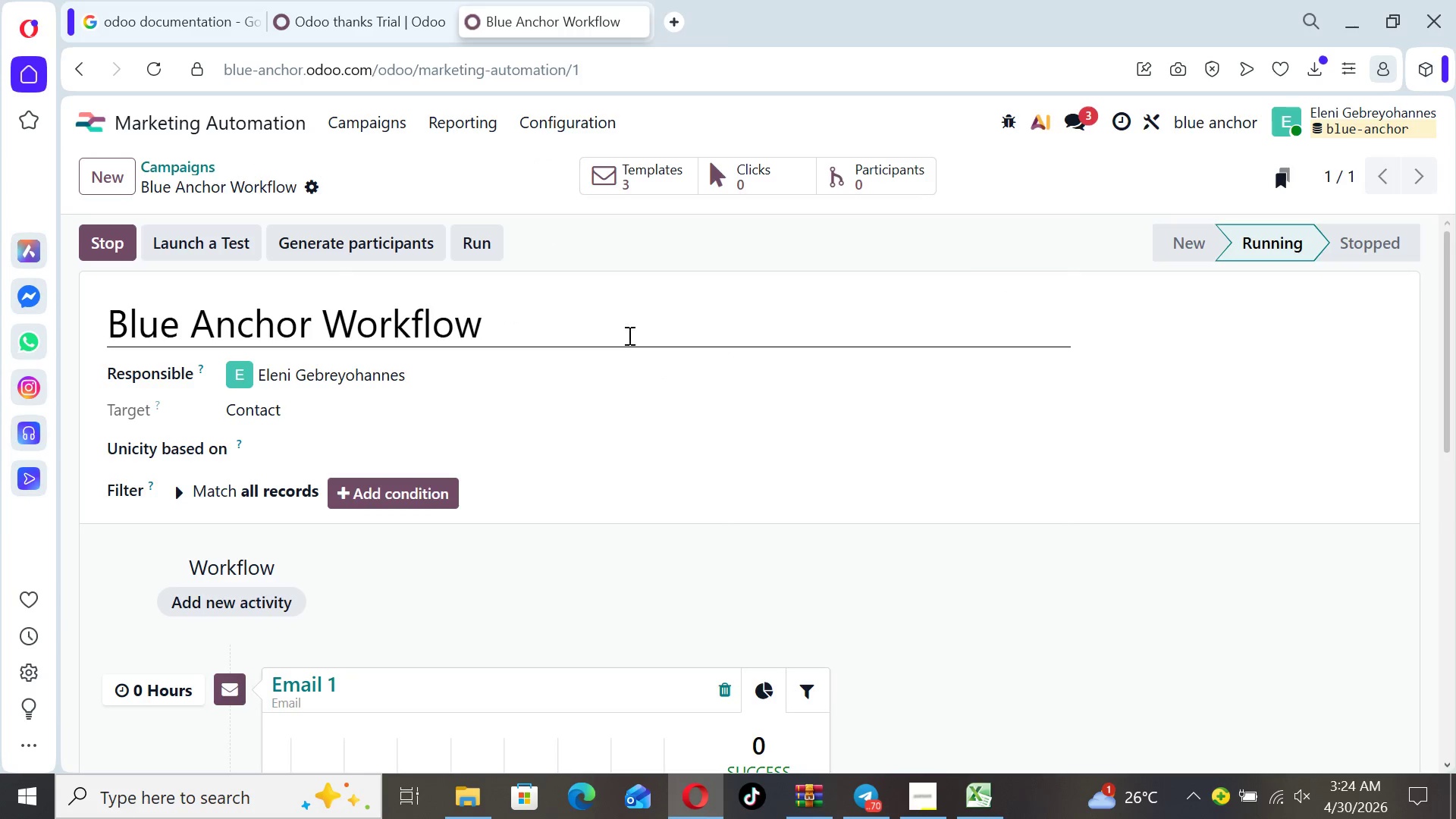 
left_click([639, 189])
 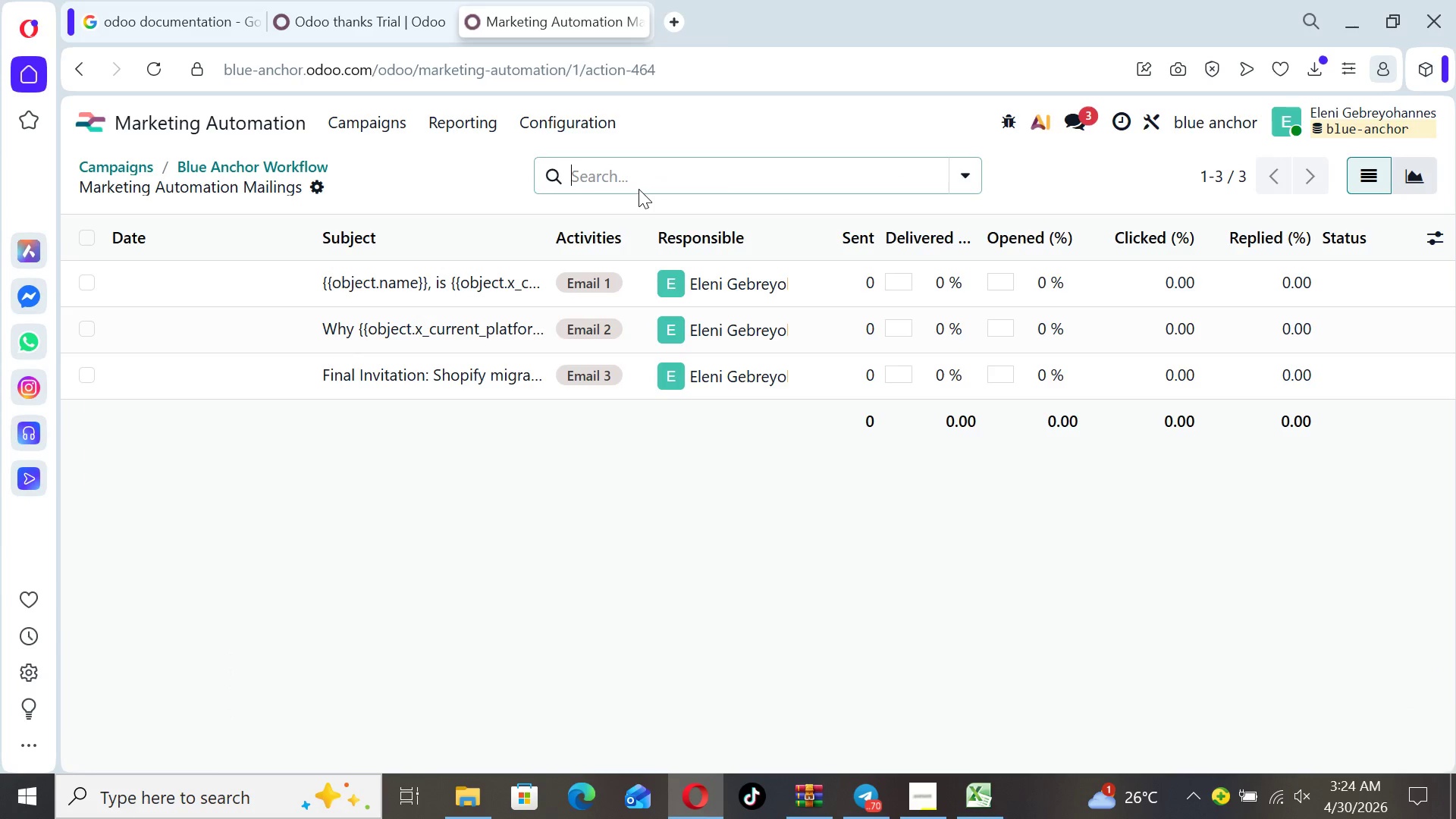 
wait(14.83)
 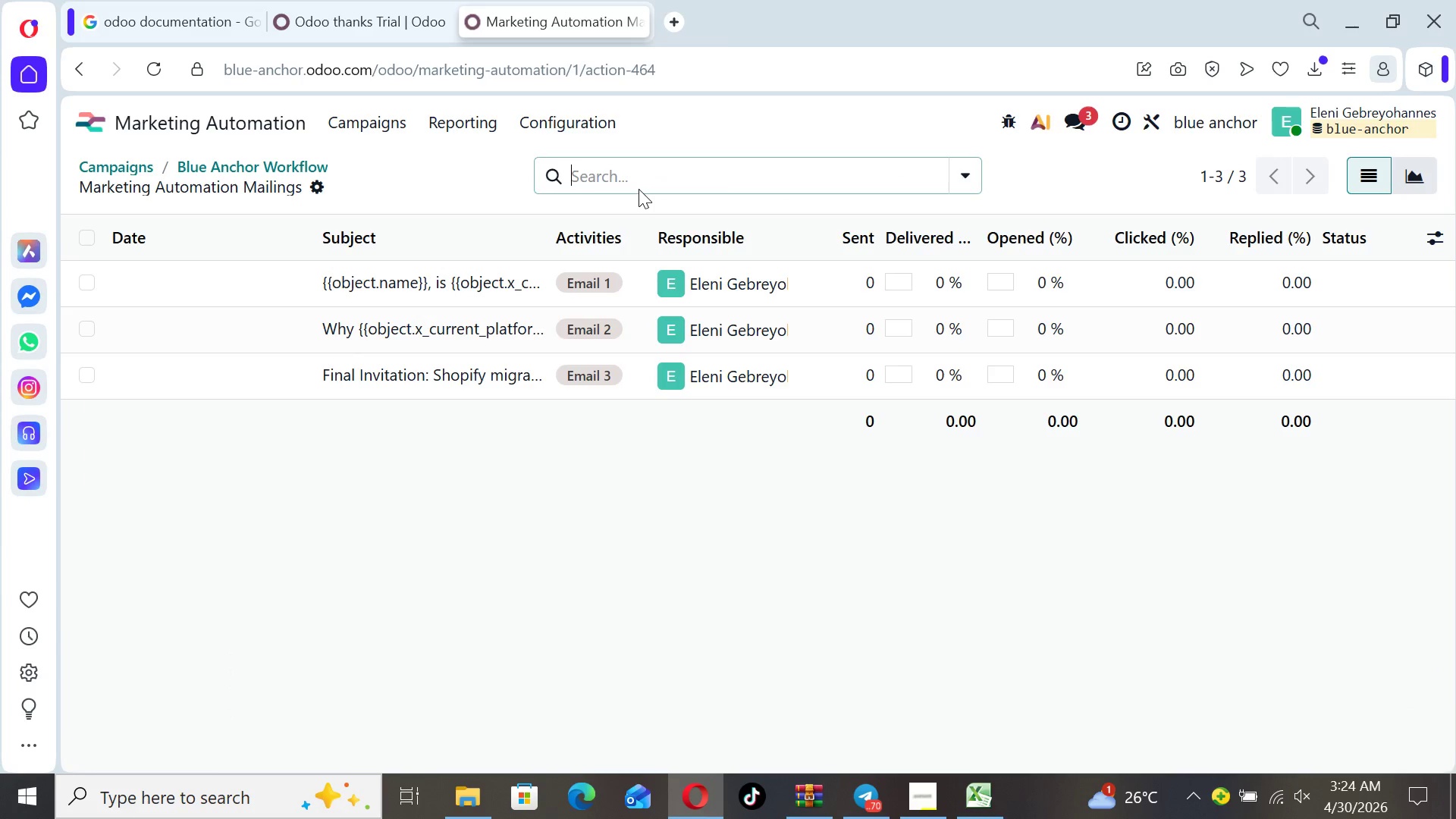 
left_click([529, 265])
 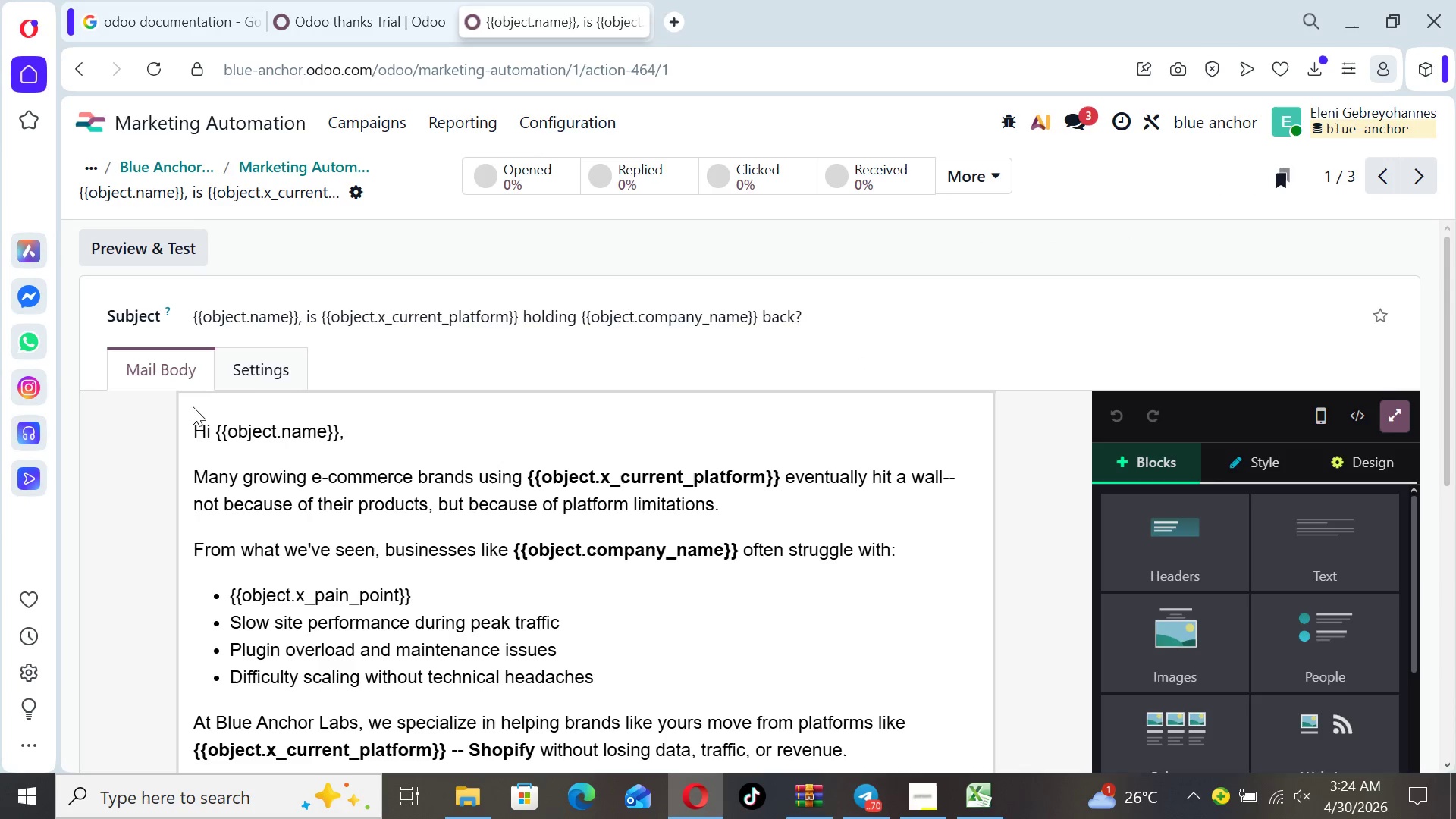 
wait(6.05)
 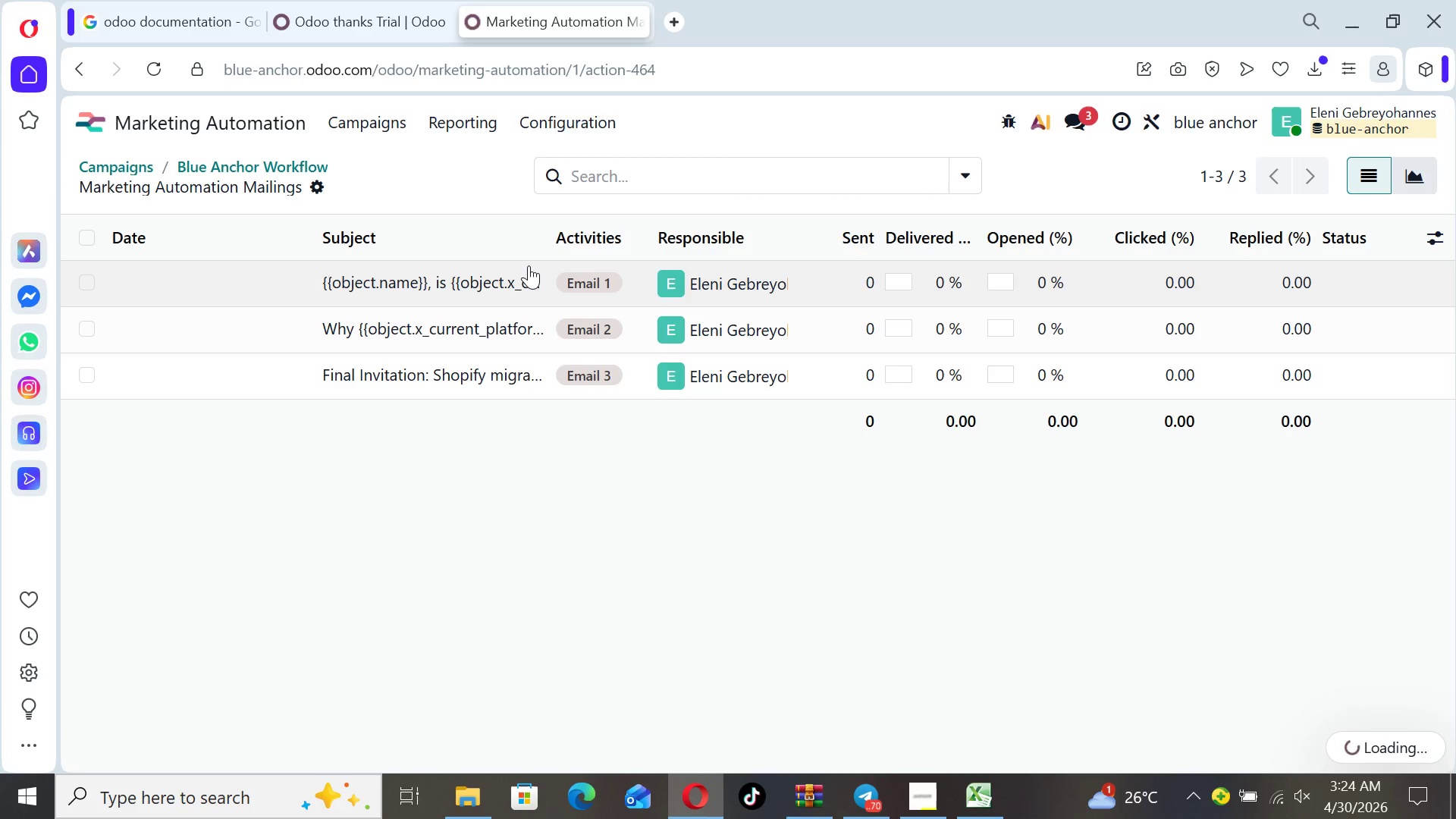 
left_click_drag(start_coordinate=[195, 428], to_coordinate=[605, 494])
 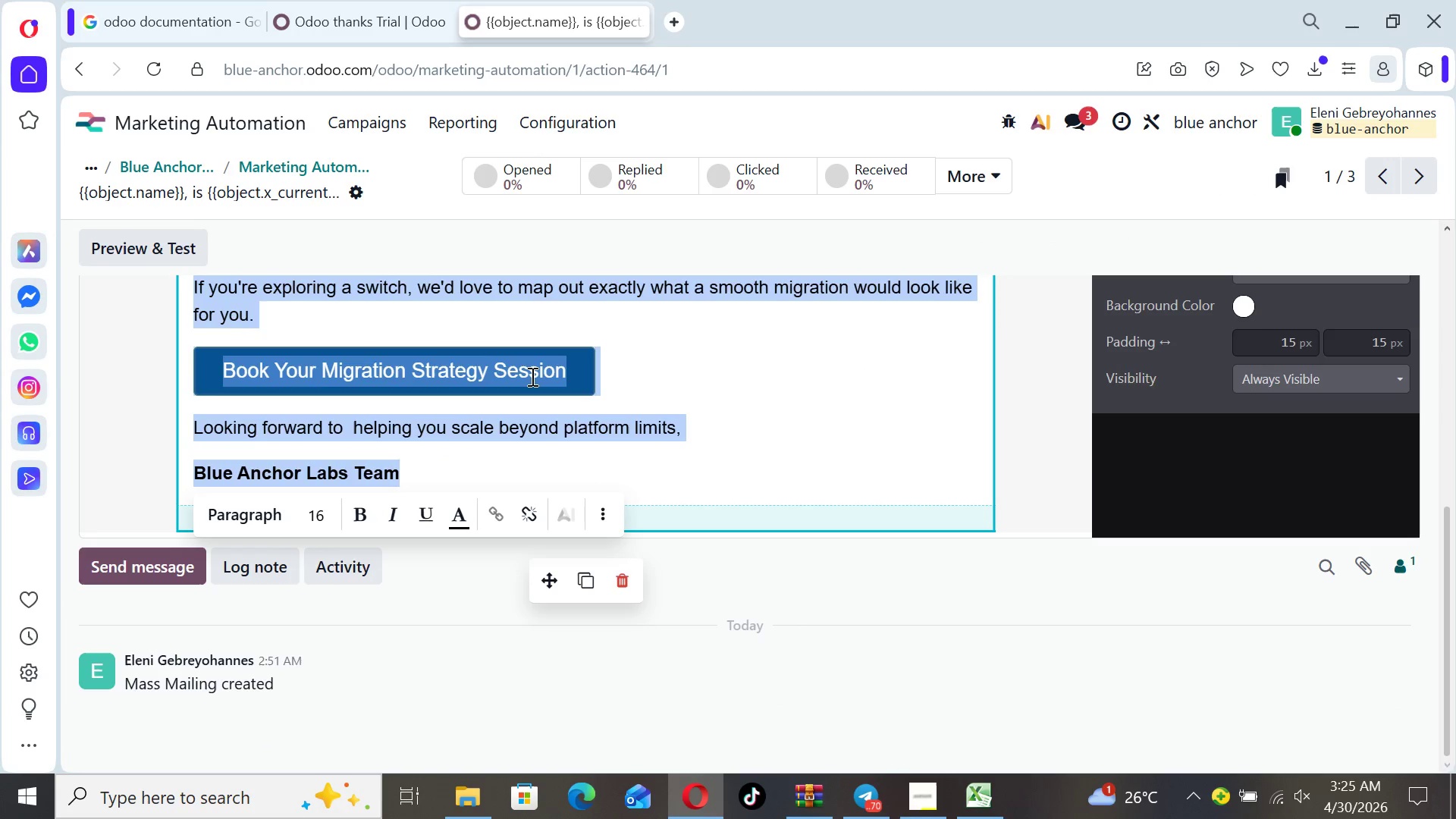 
right_click([531, 376])
 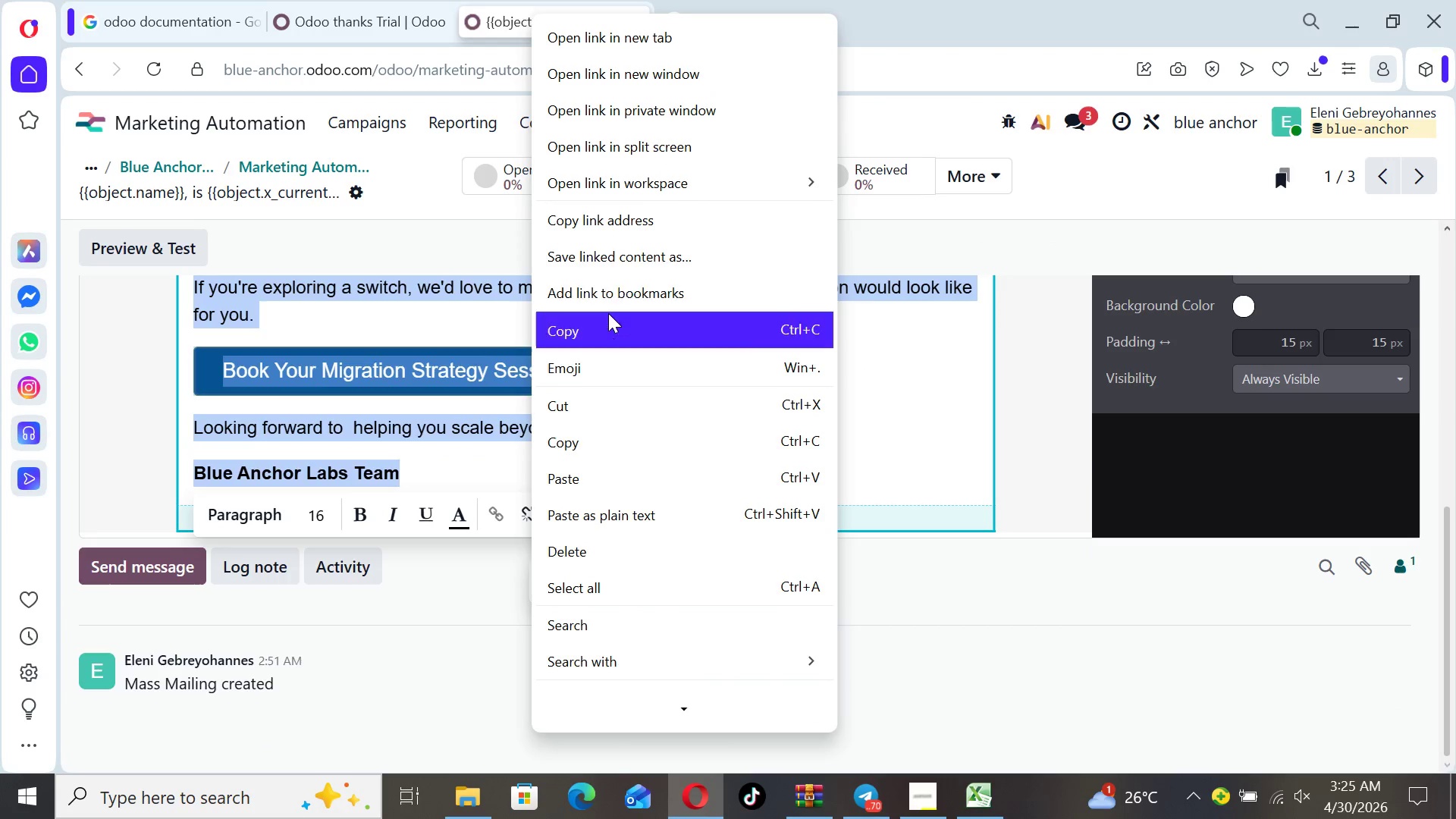 
left_click([608, 319])
 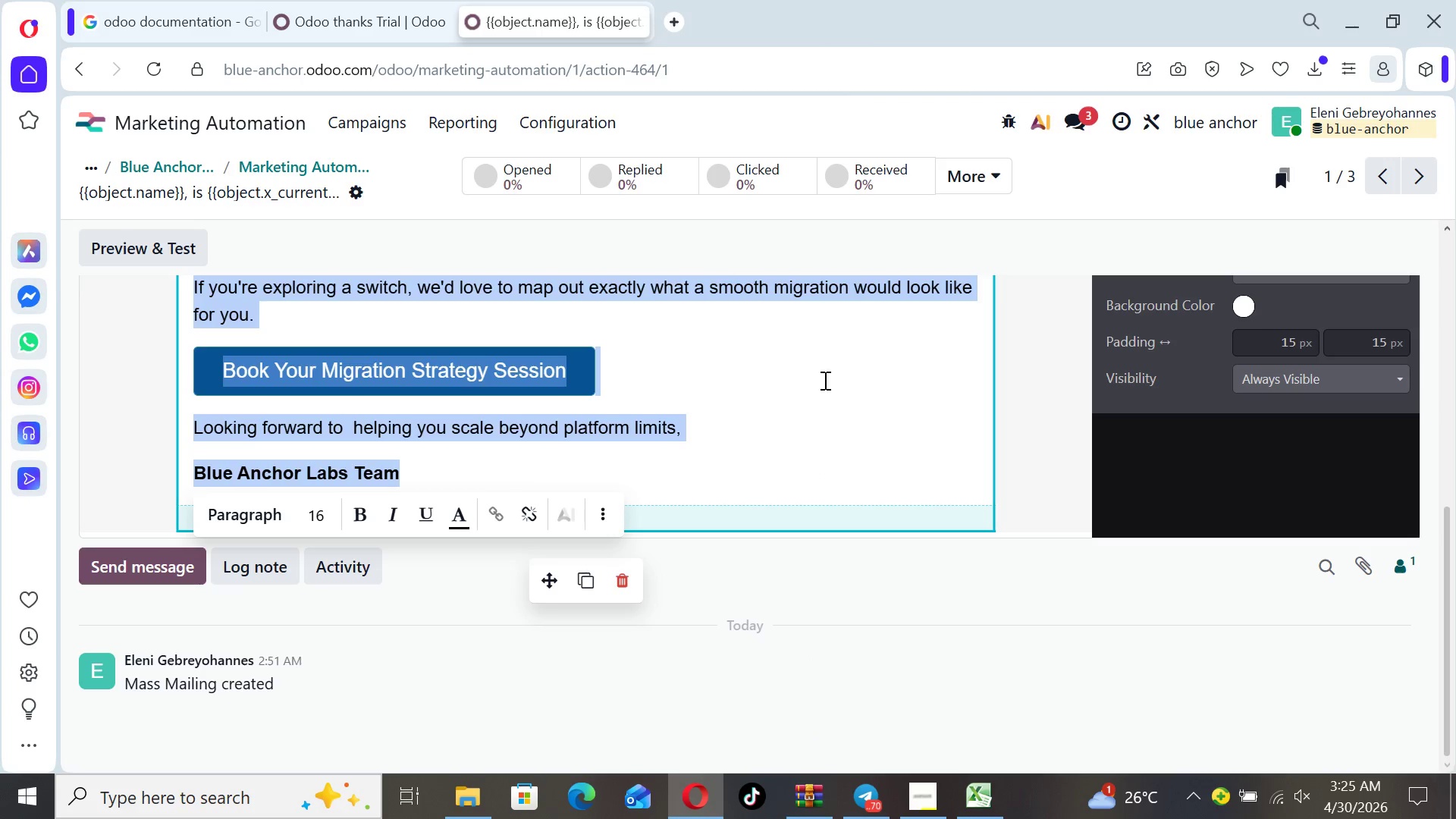 
left_click([827, 380])
 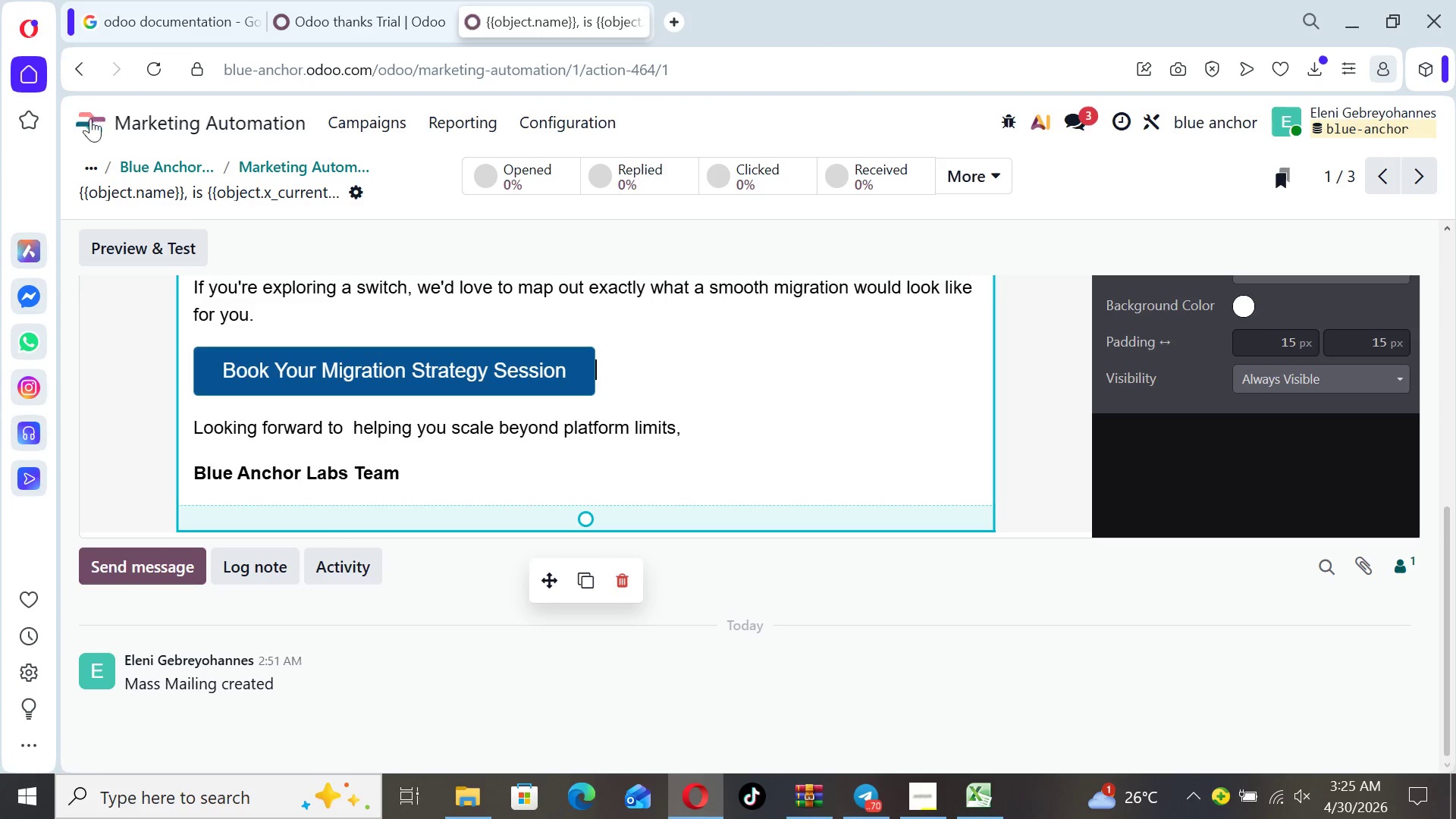 
left_click([83, 114])
 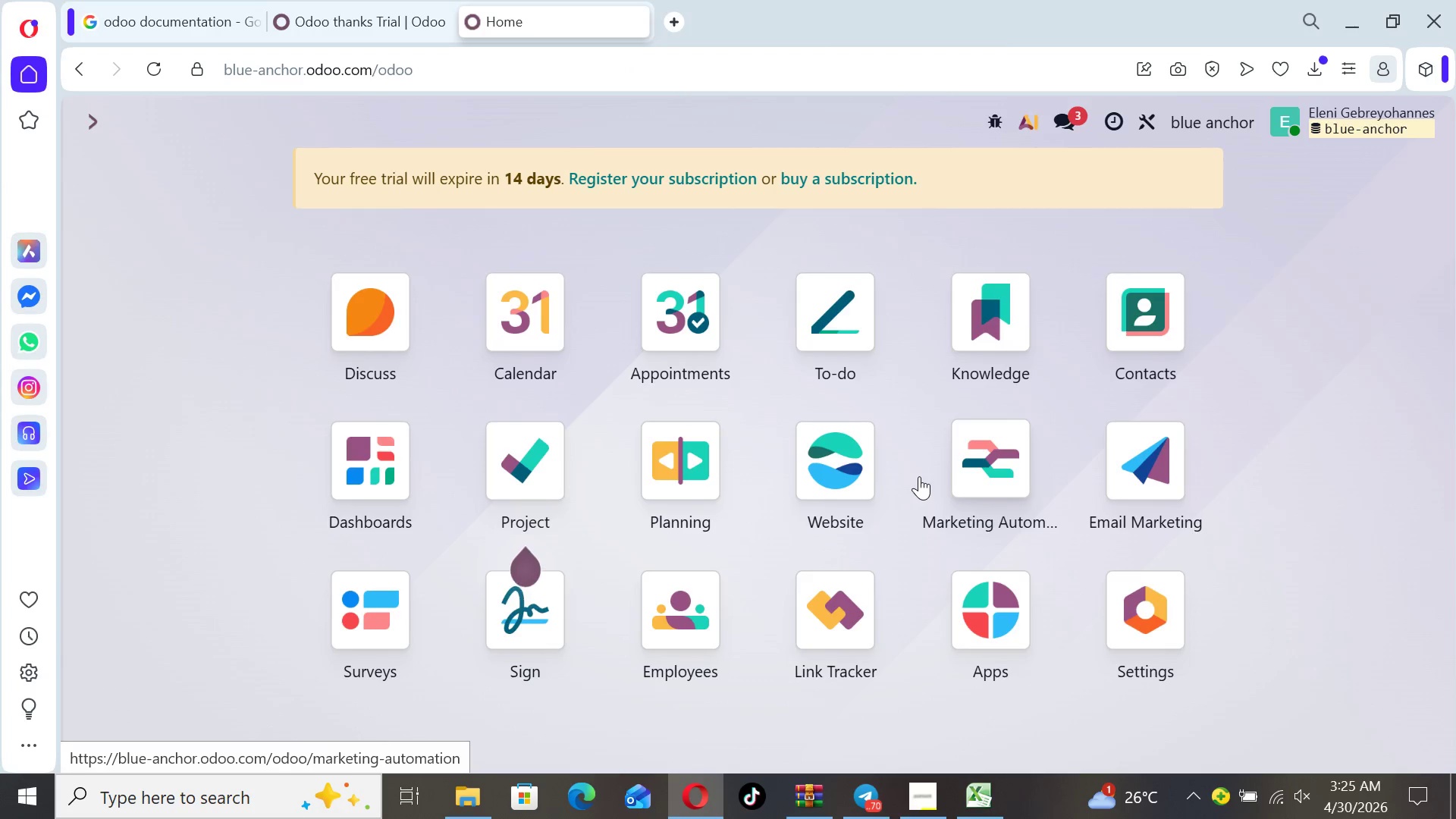 
left_click([1125, 493])
 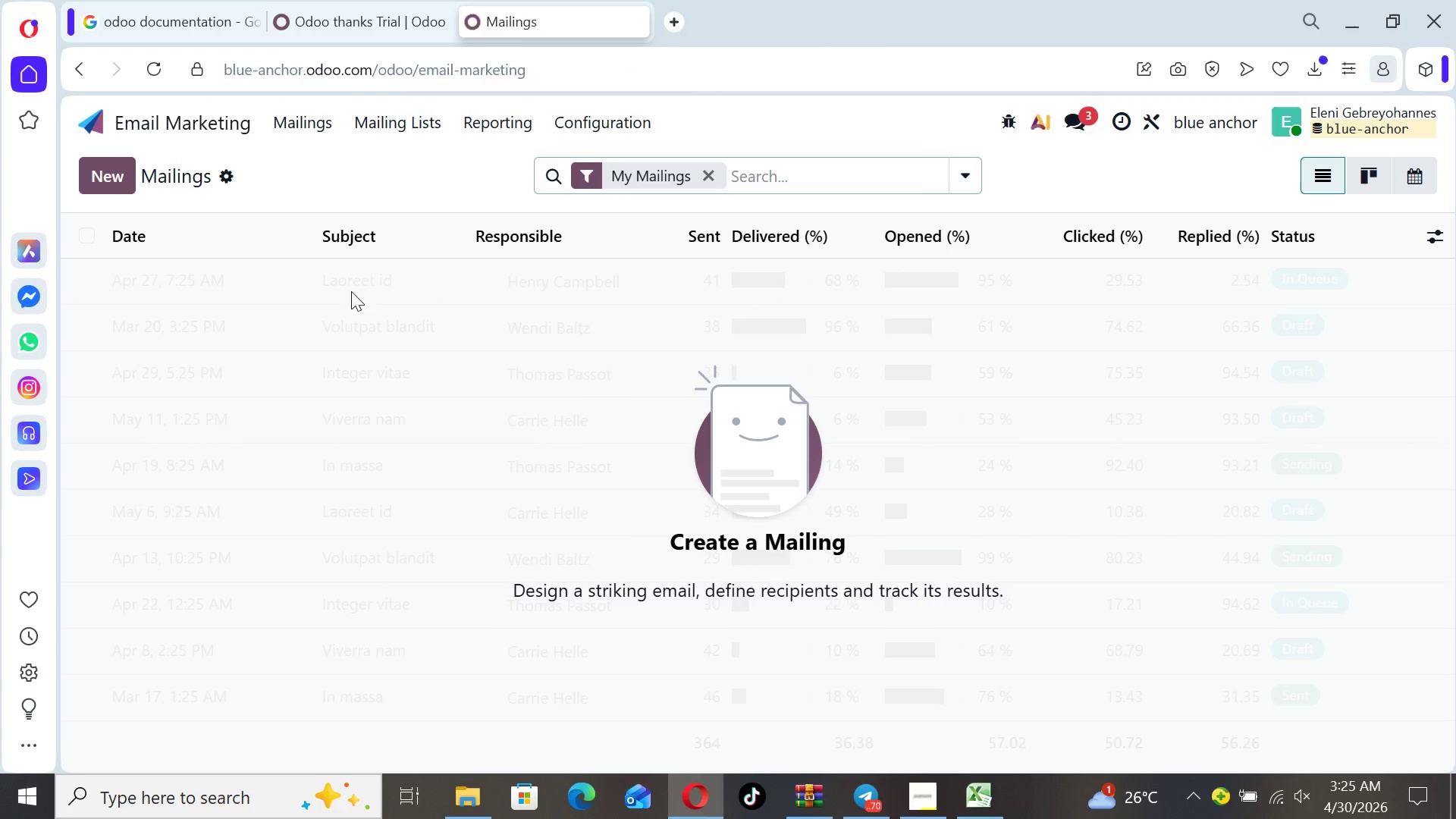 
left_click([306, 120])
 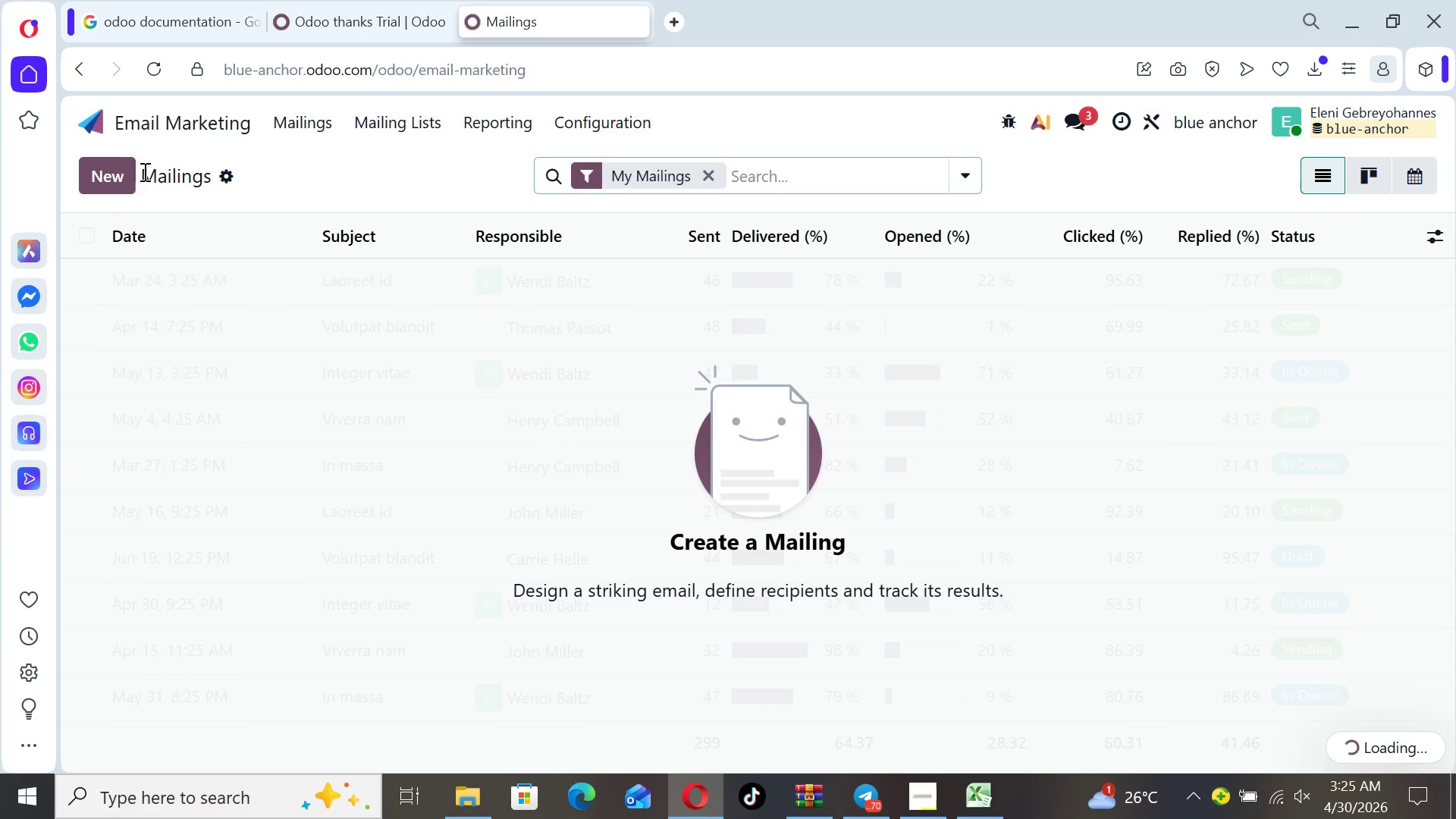 
left_click([108, 184])
 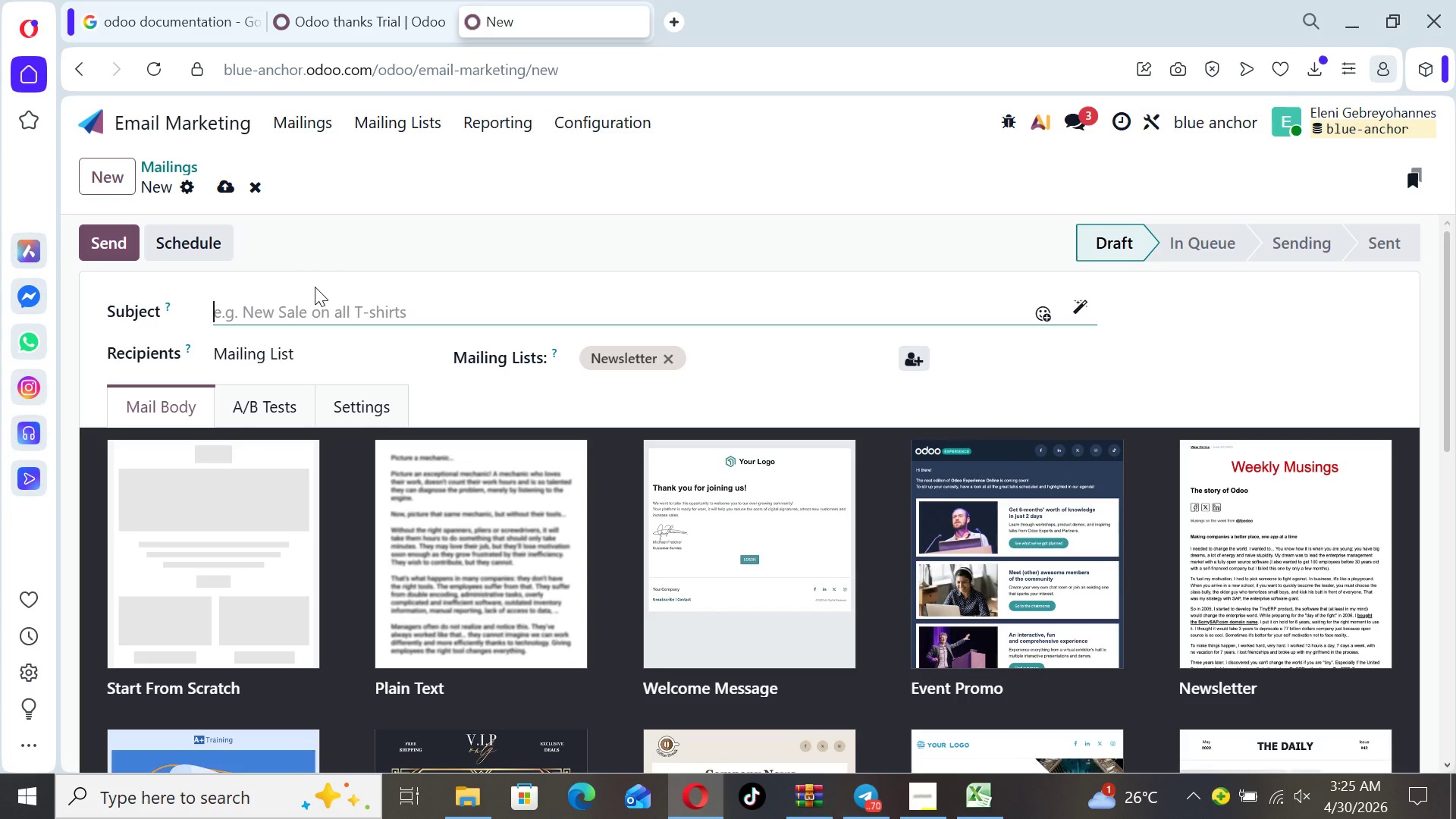 
wait(11.39)
 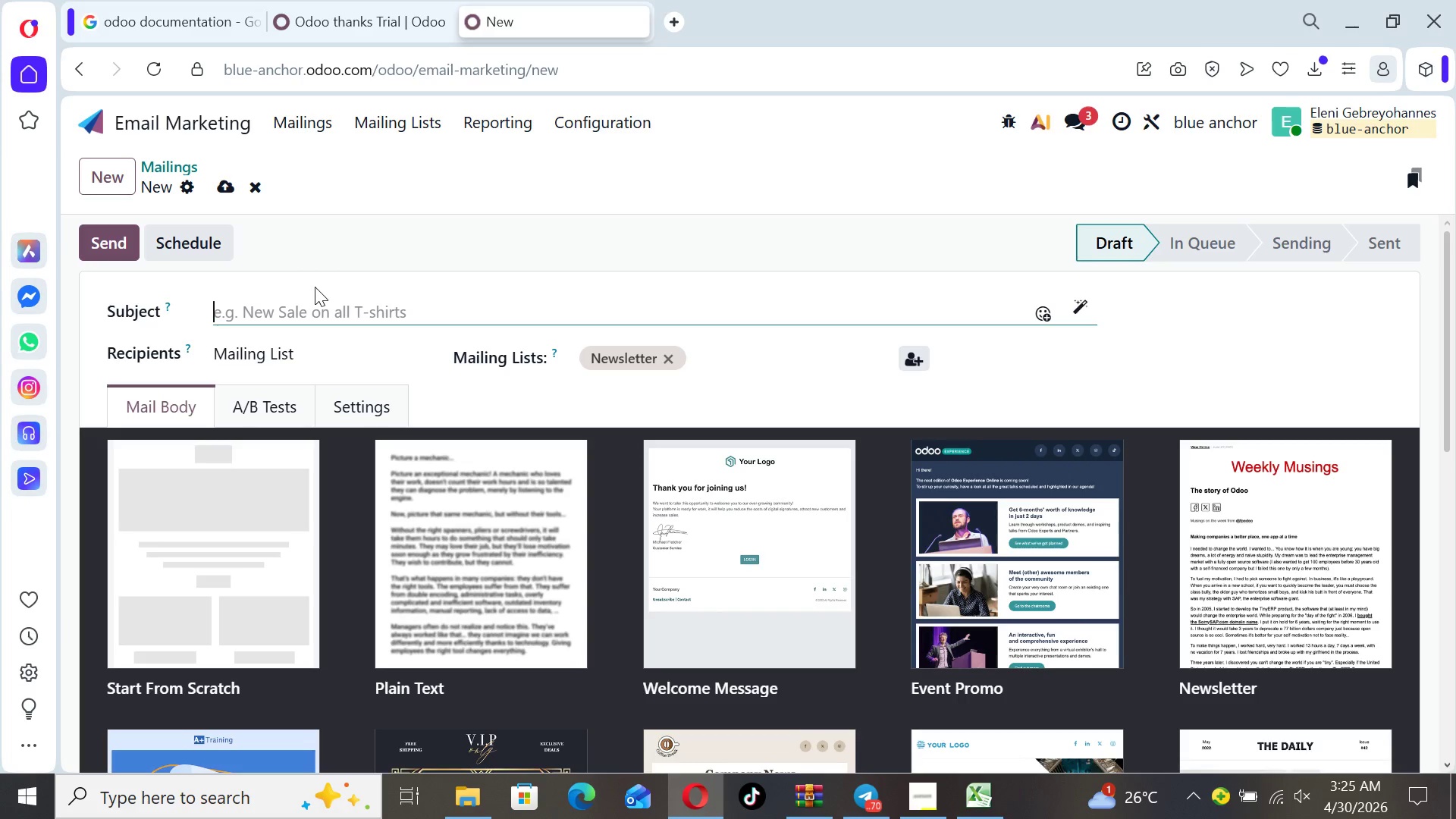 
type({{object.name)
 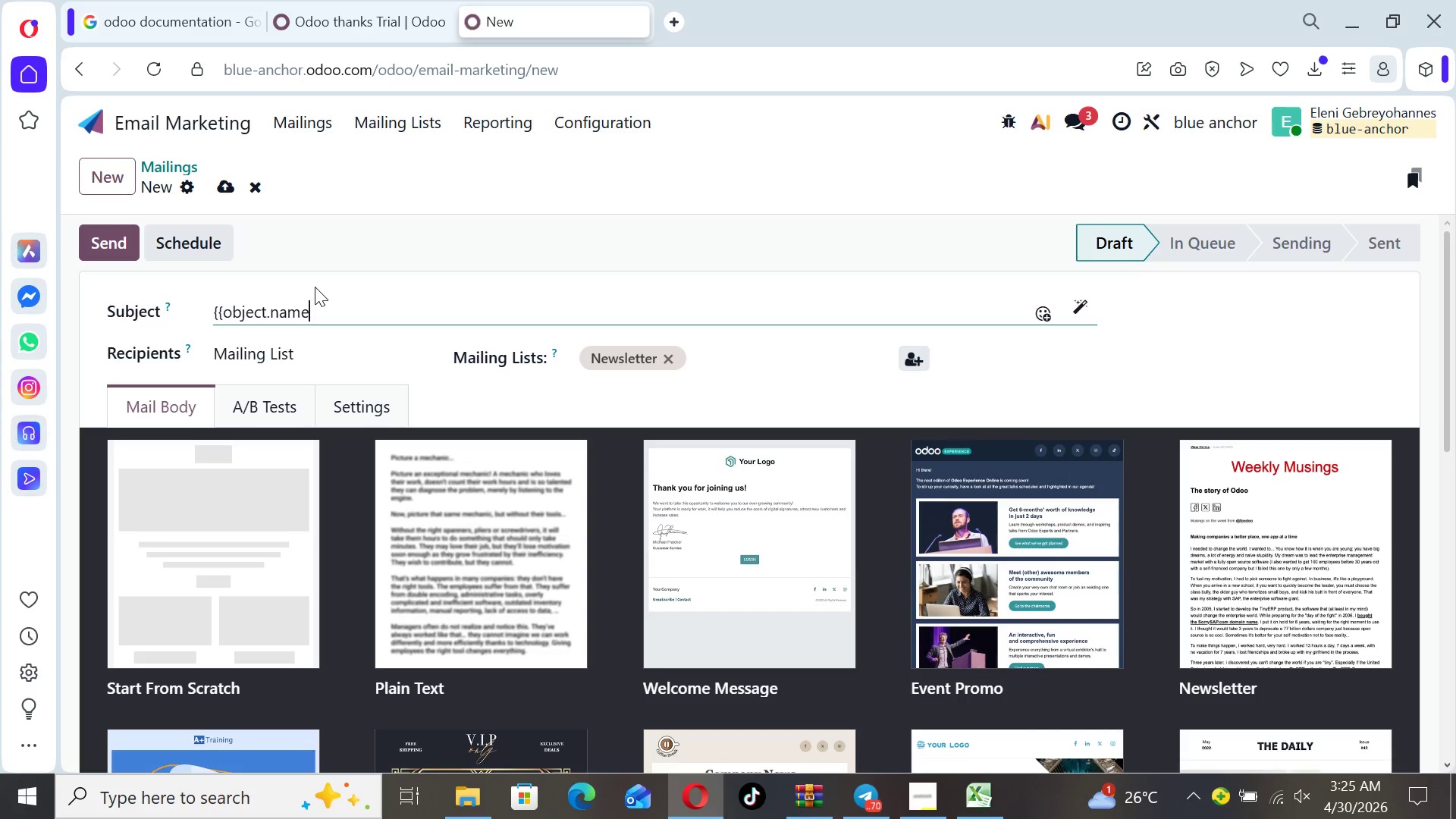 
type(}}: struggling with {{object.x_plat)
 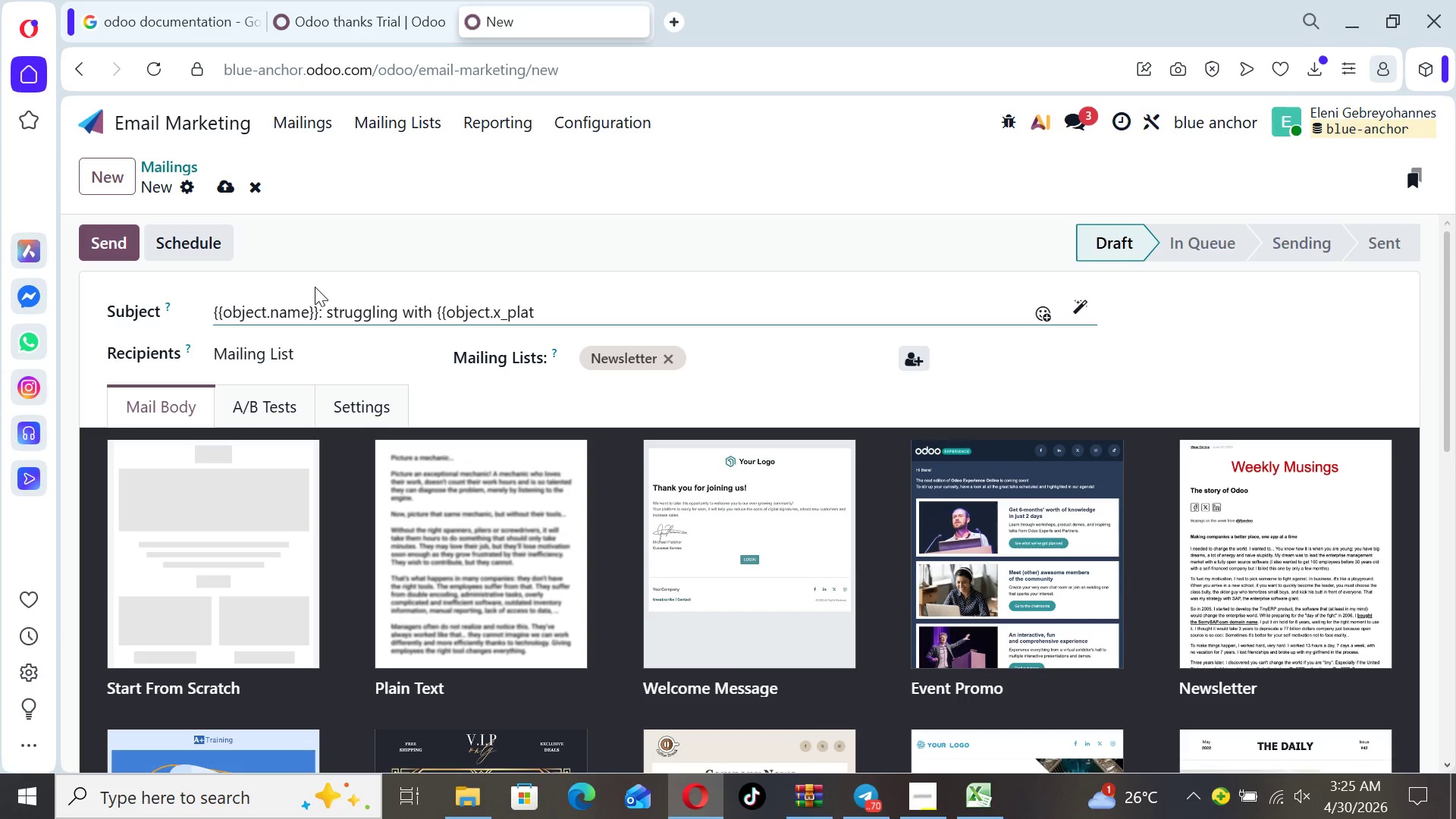 
key(ArrowLeft)
 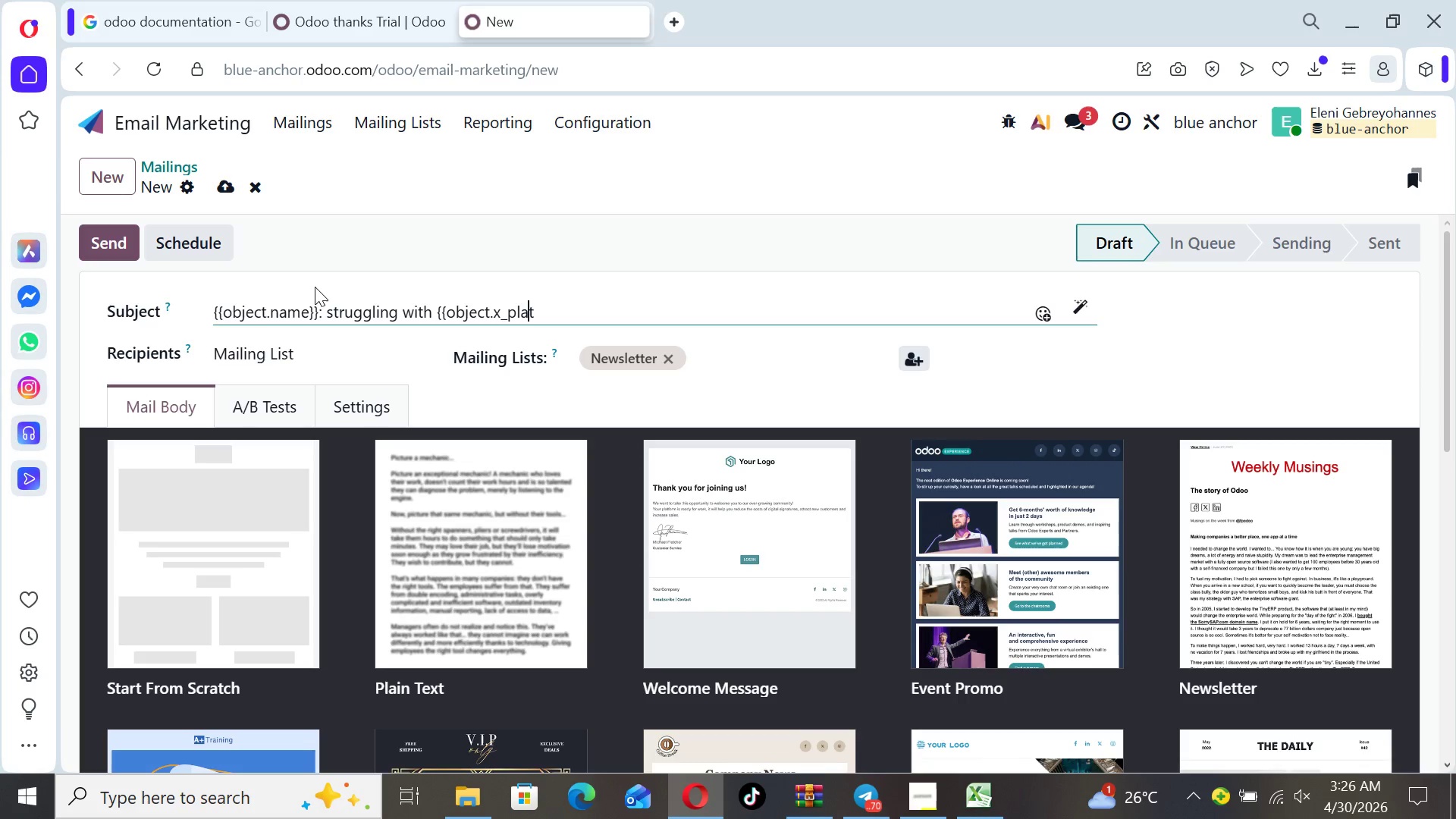 
key(ArrowLeft)
 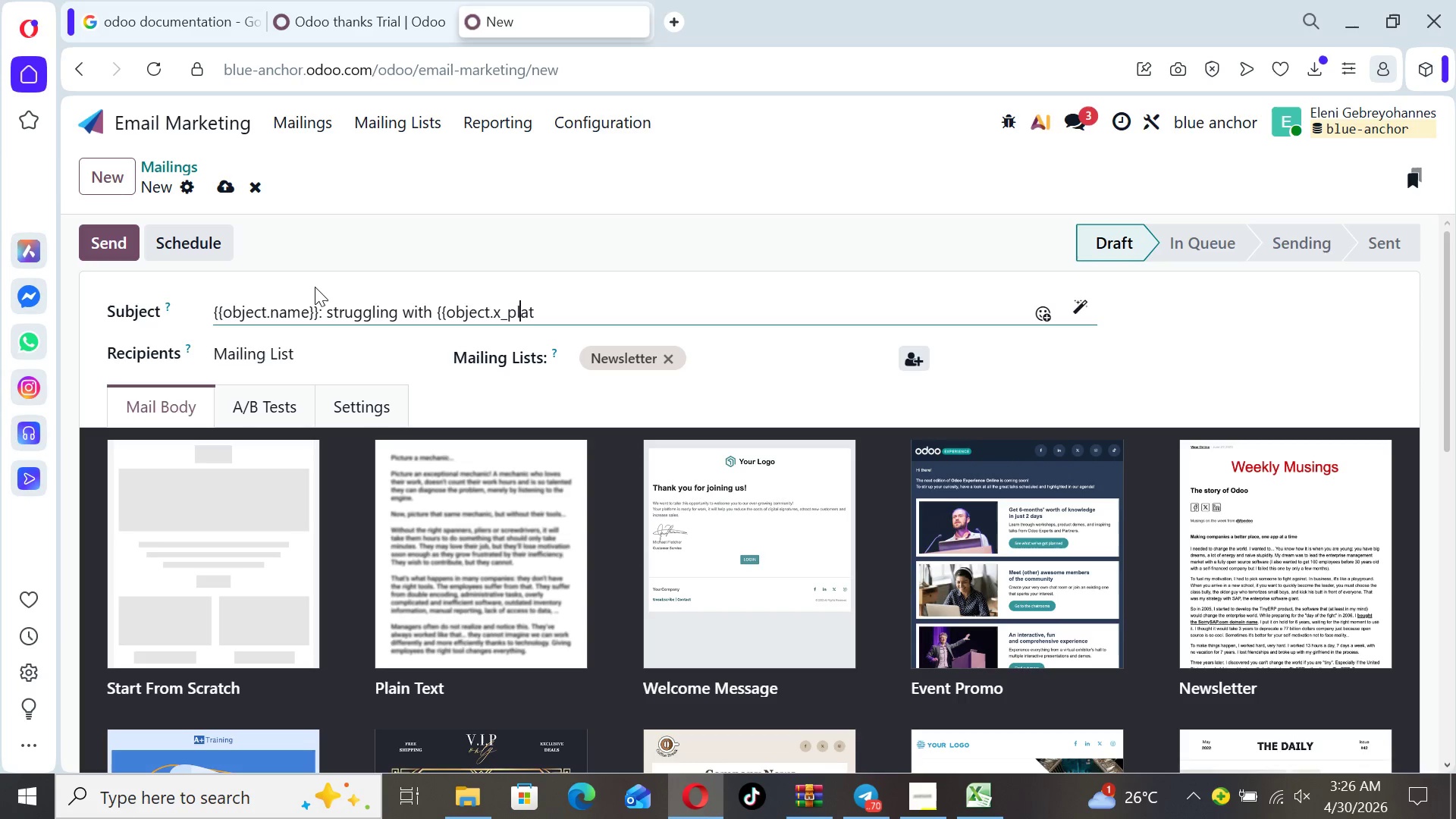 
key(ArrowLeft)
 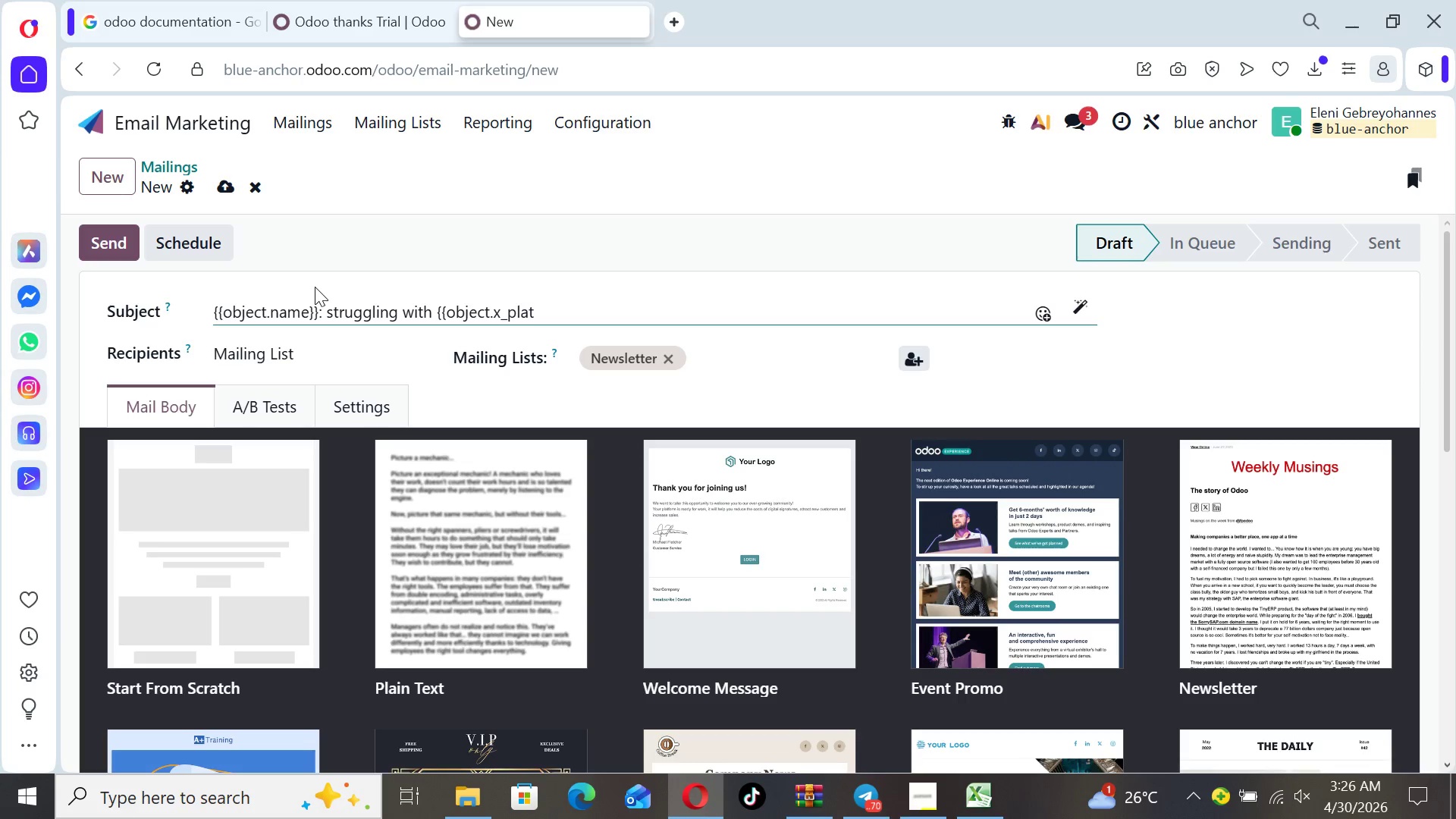 
key(ArrowLeft)
 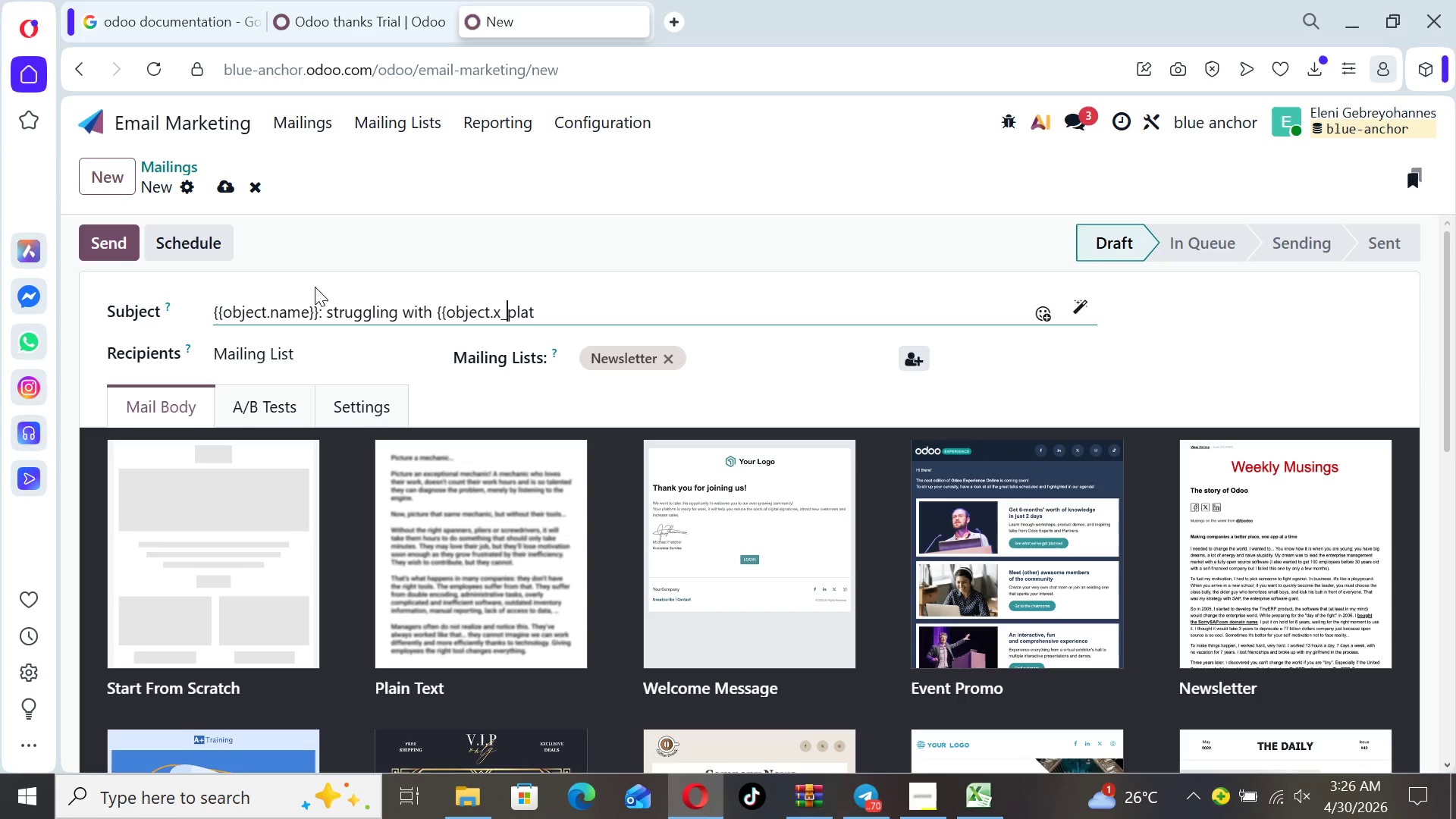 
type(current_)
 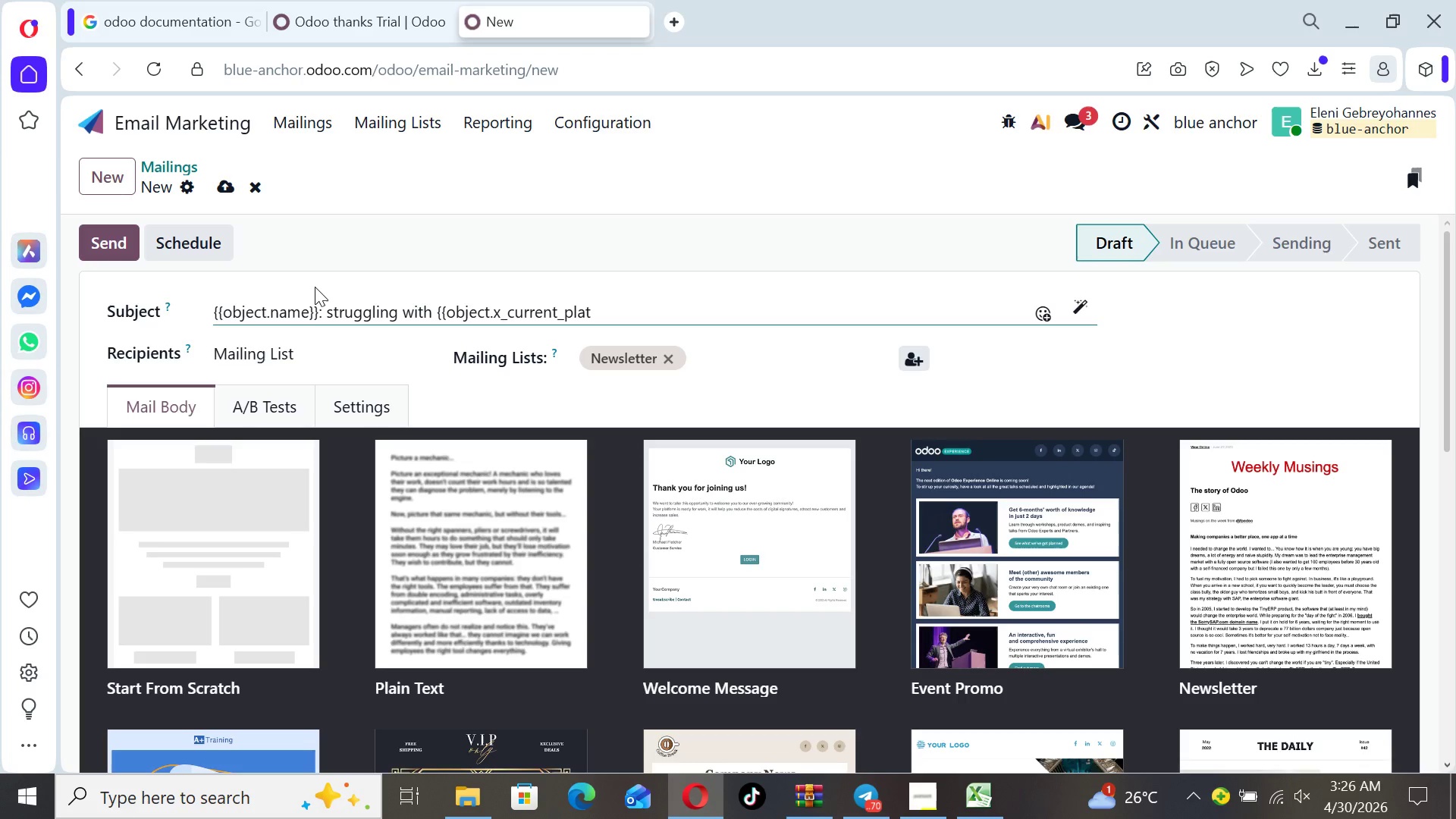 
key(ArrowRight)
 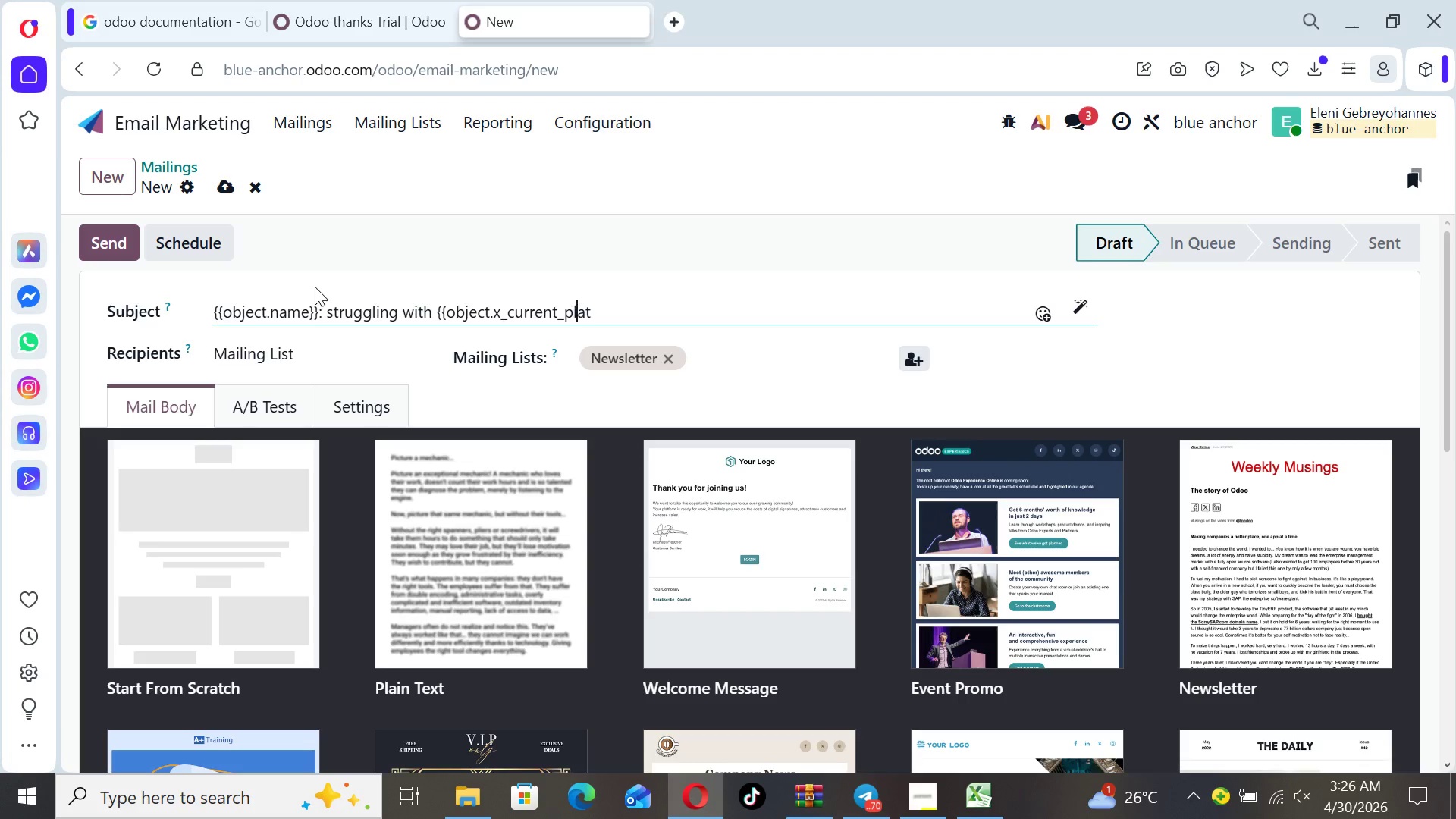 
key(ArrowRight)
 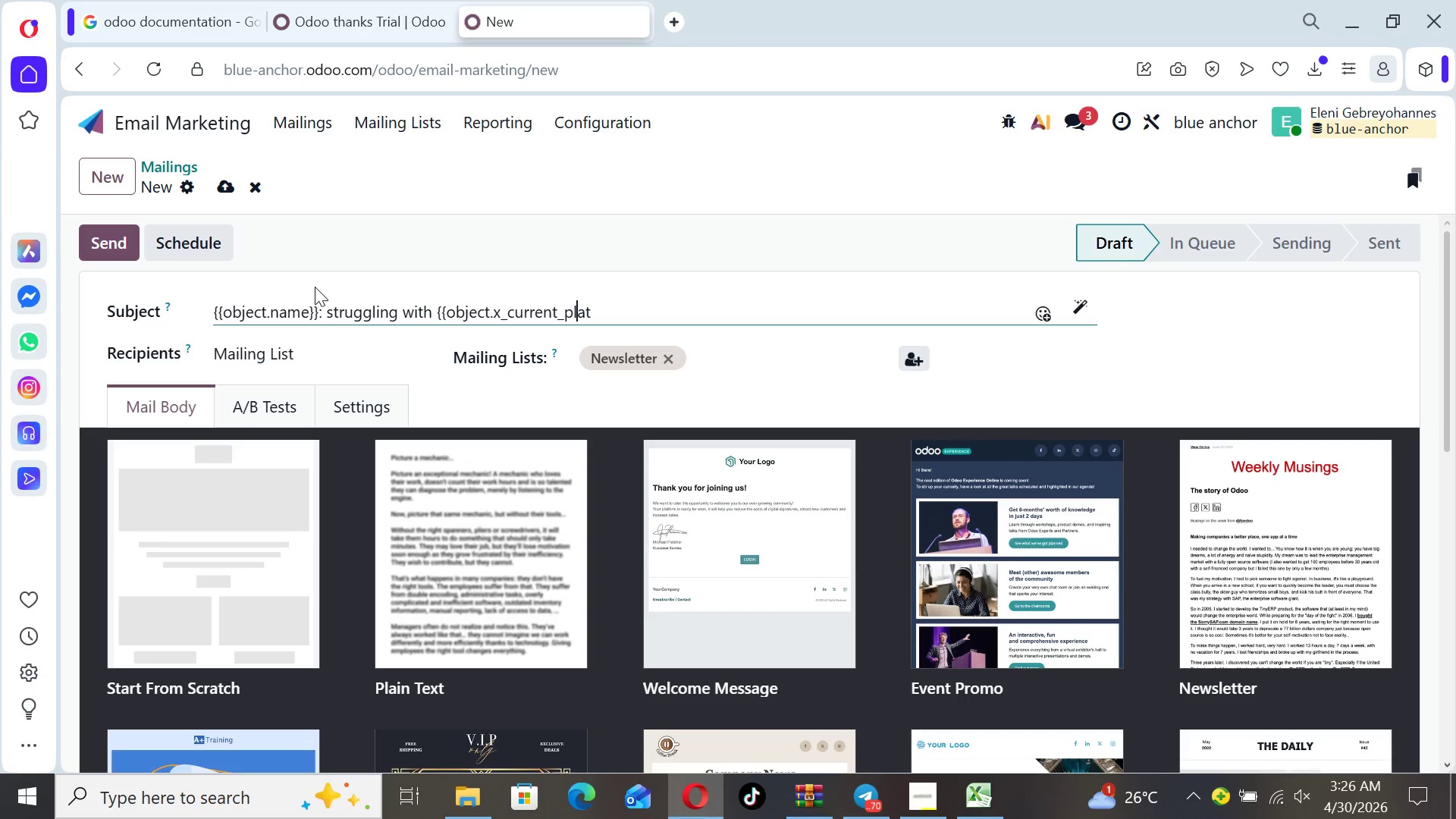 
key(ArrowRight)
 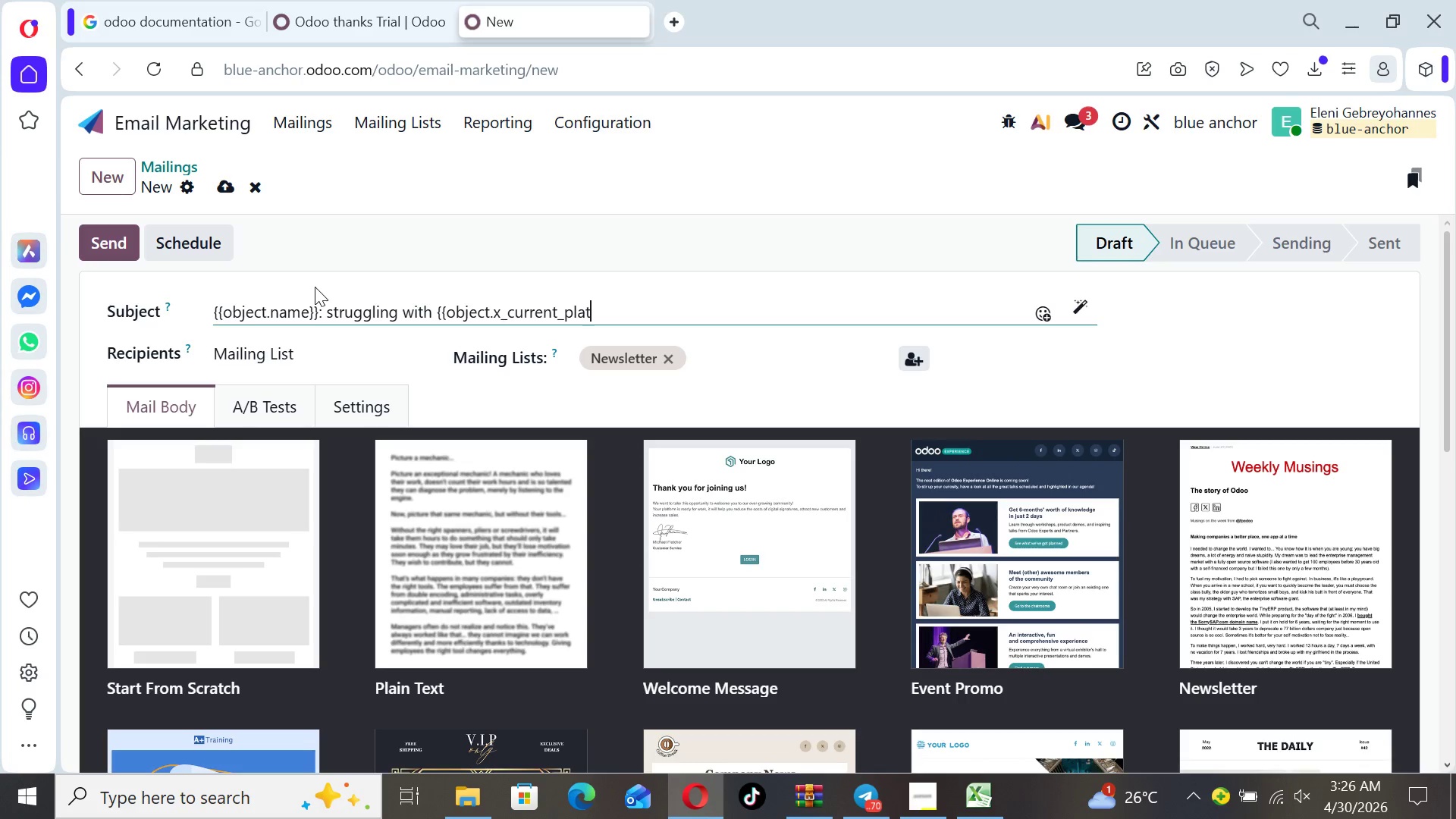 
key(ArrowRight)
 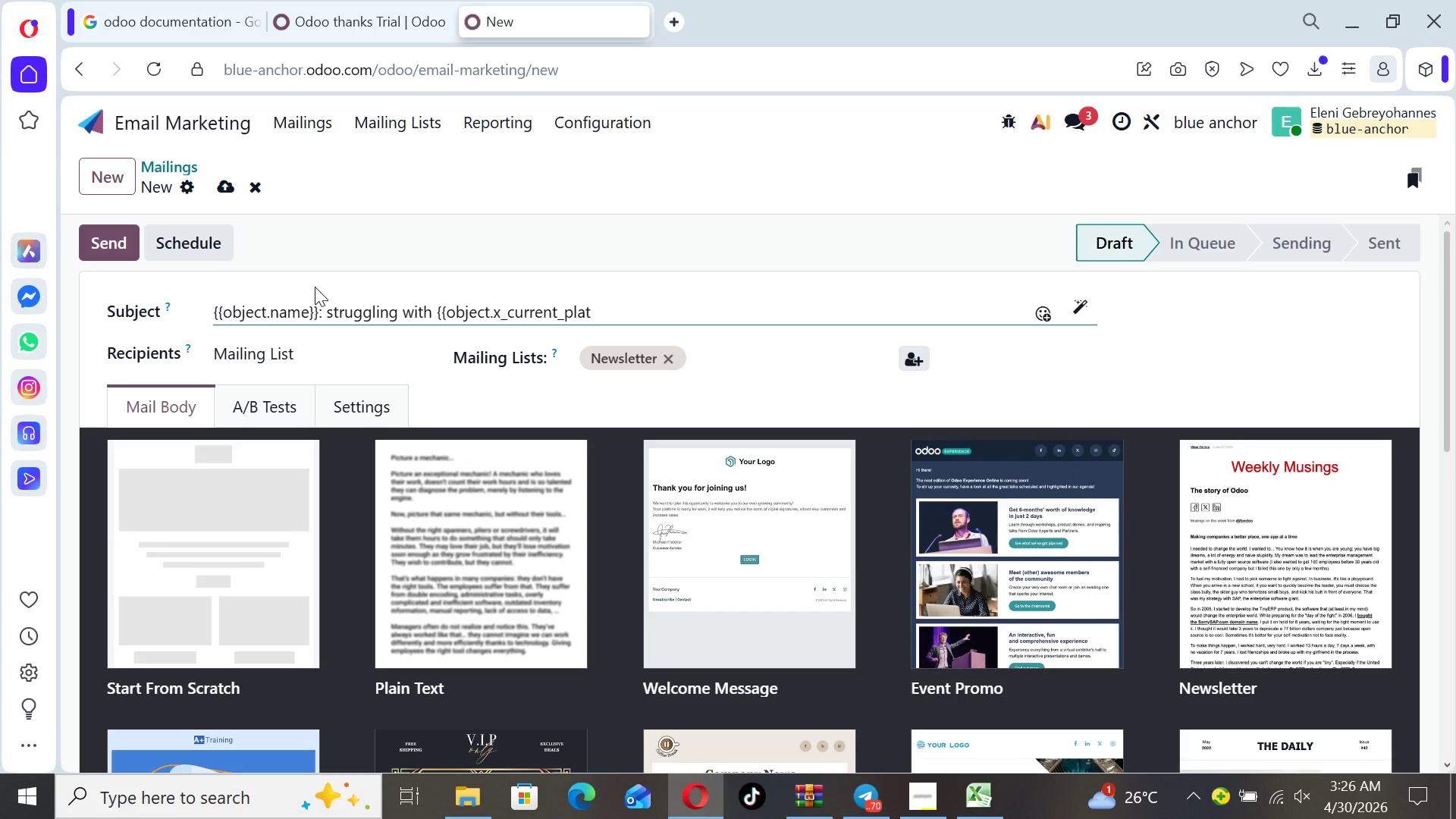 
type(form}})
 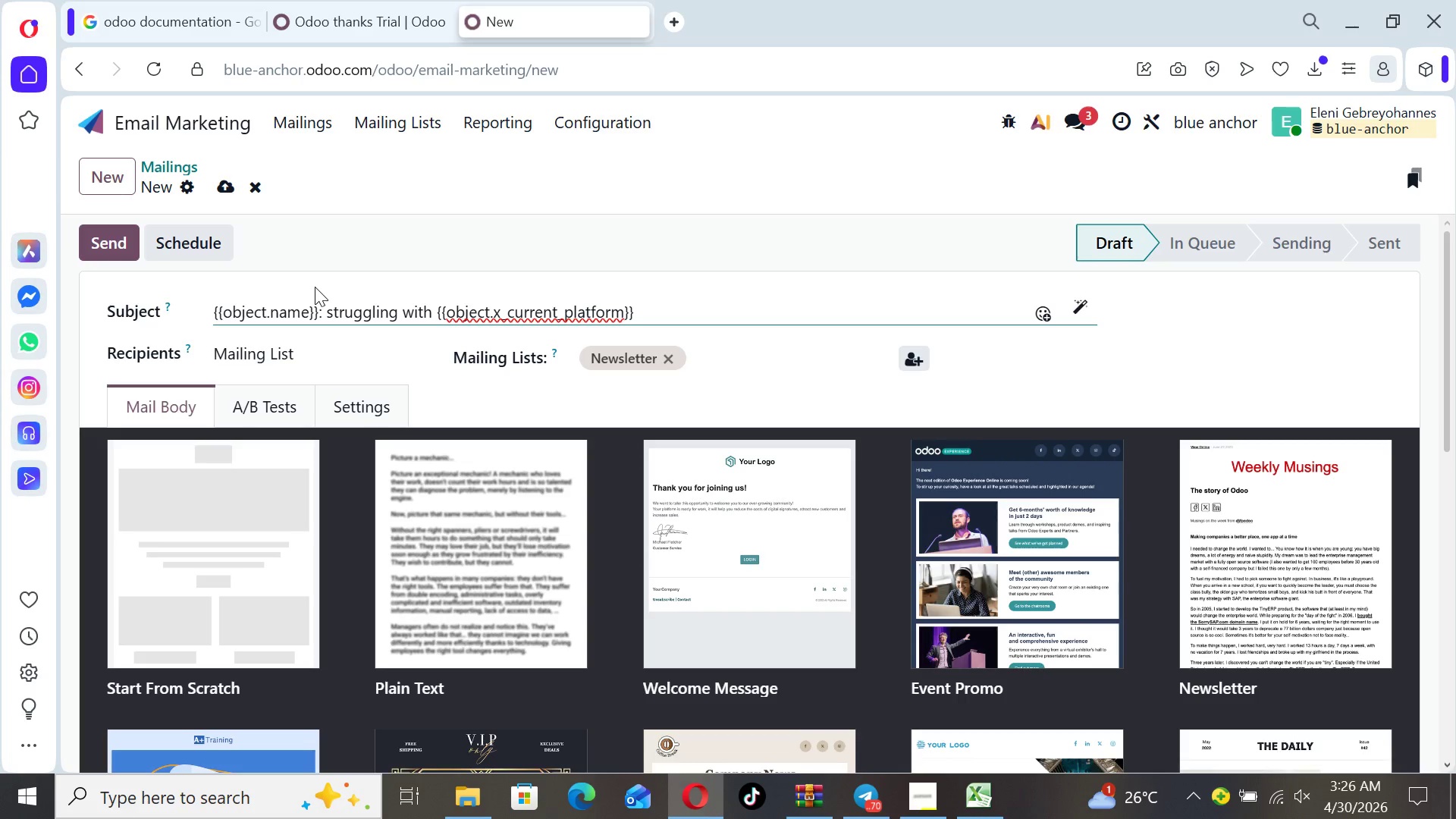 
wait(5.39)
 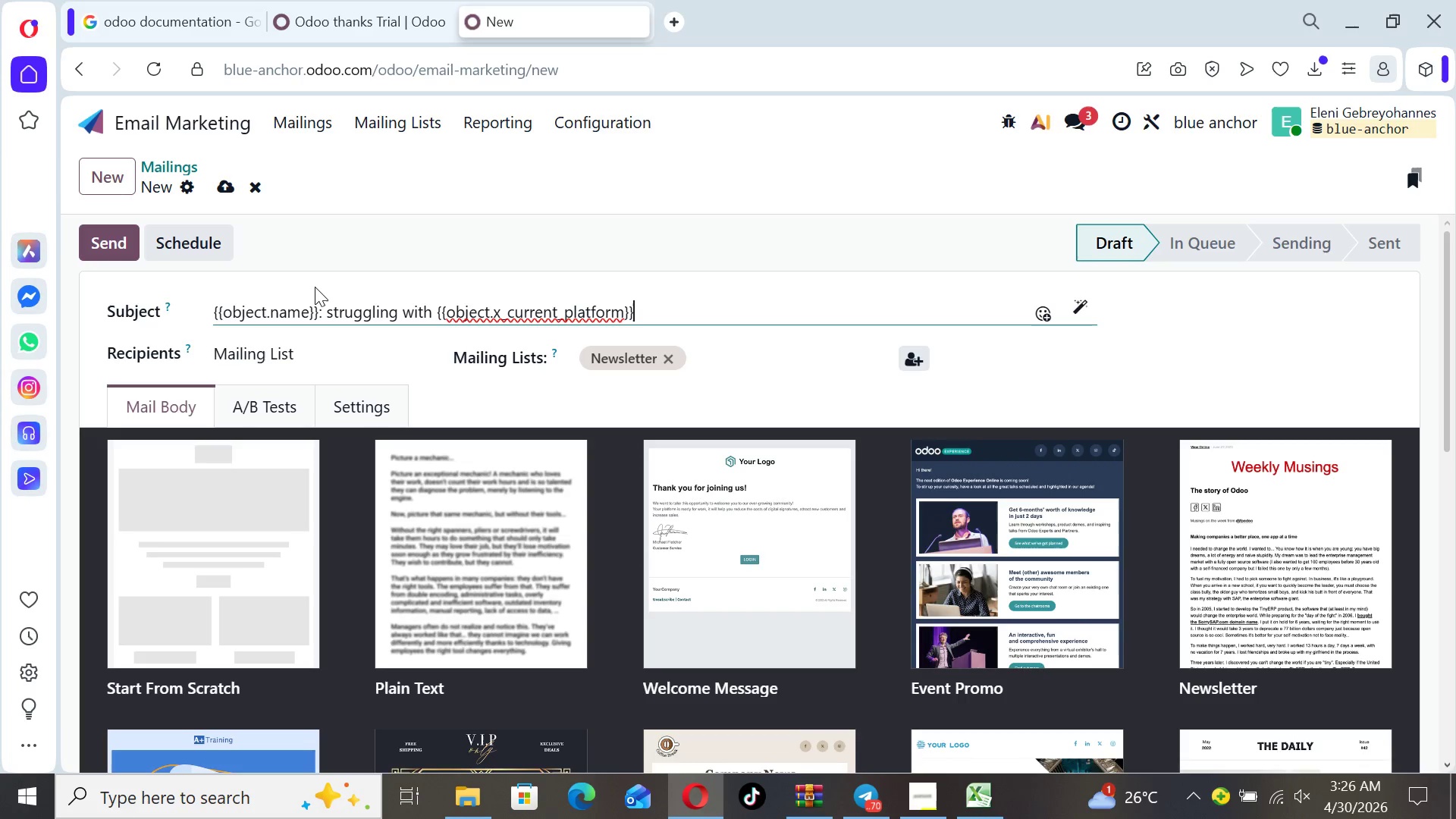 
type( limitations?)
 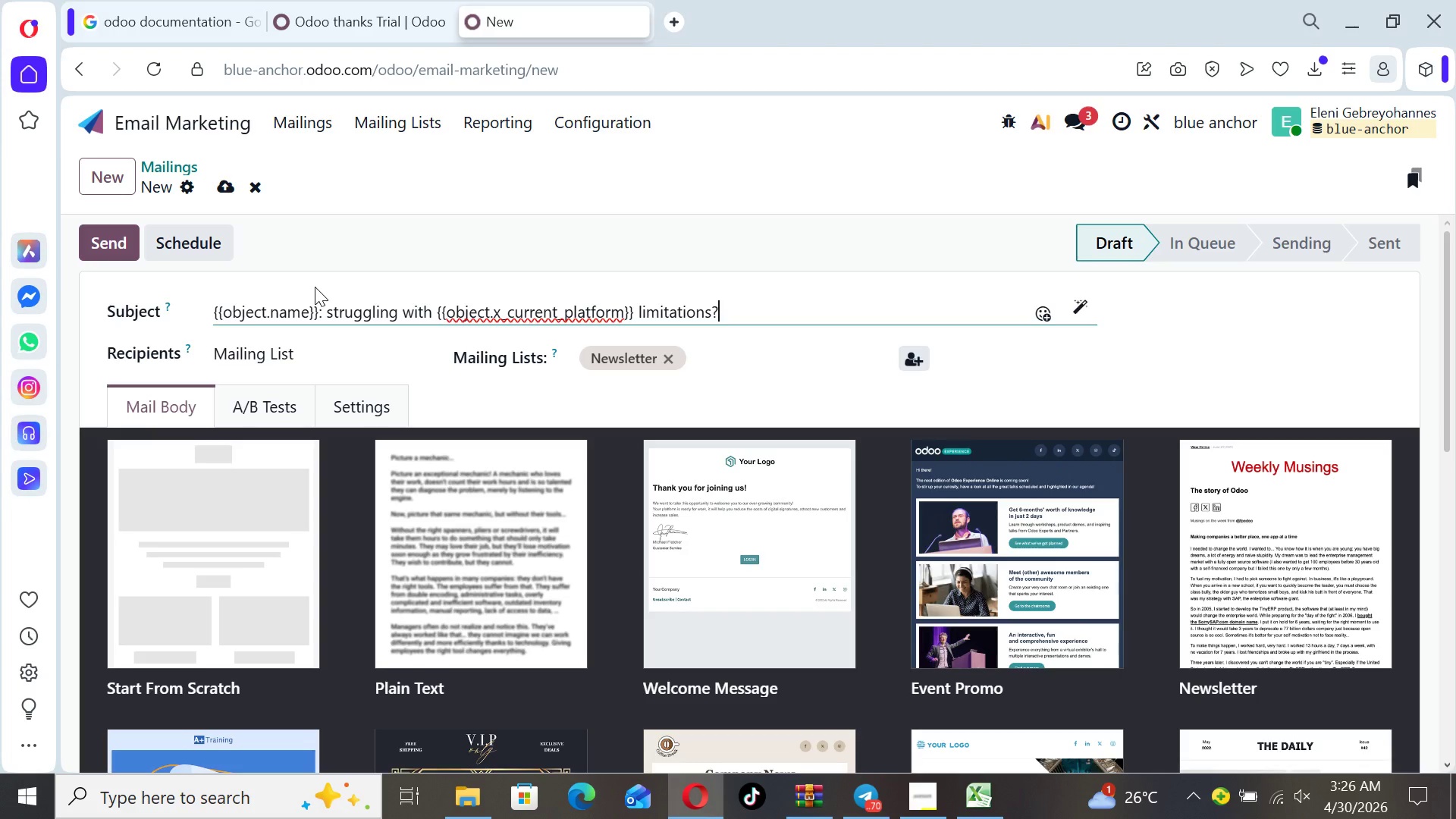 
wait(32.81)
 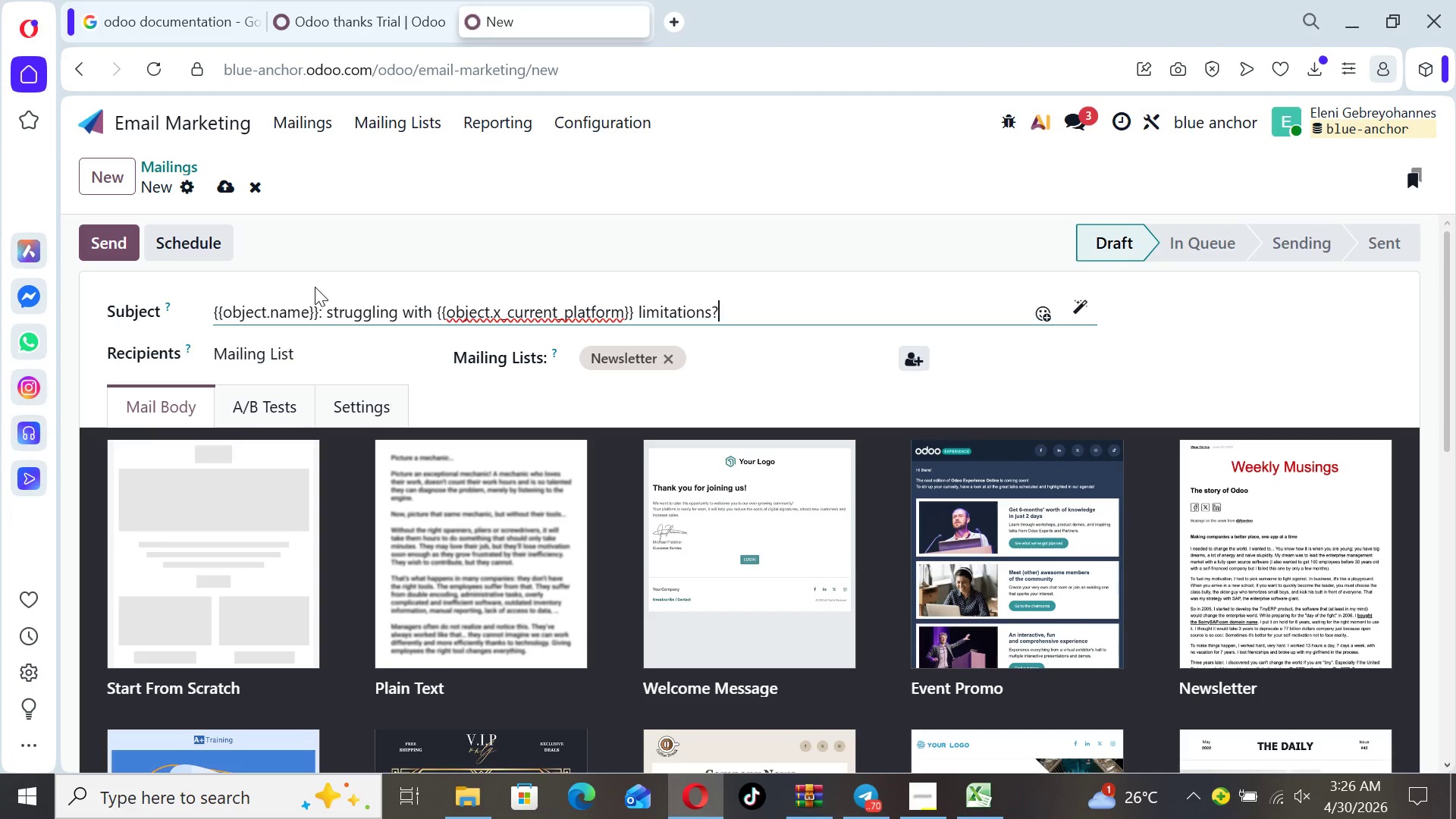 
left_click_drag(start_coordinate=[730, 303], to_coordinate=[319, 325])
 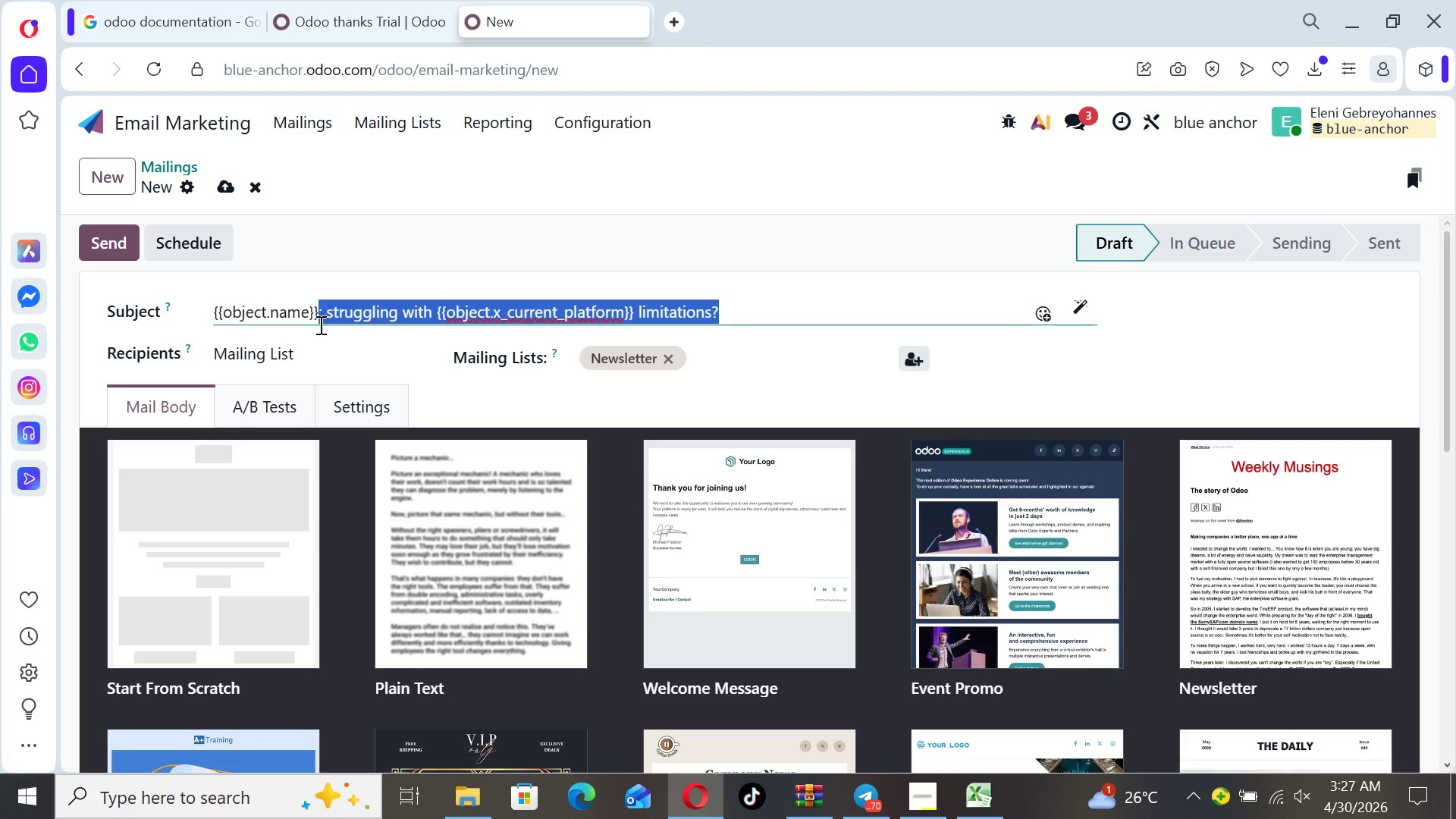 
key(Backspace)
type(, is {{object)
 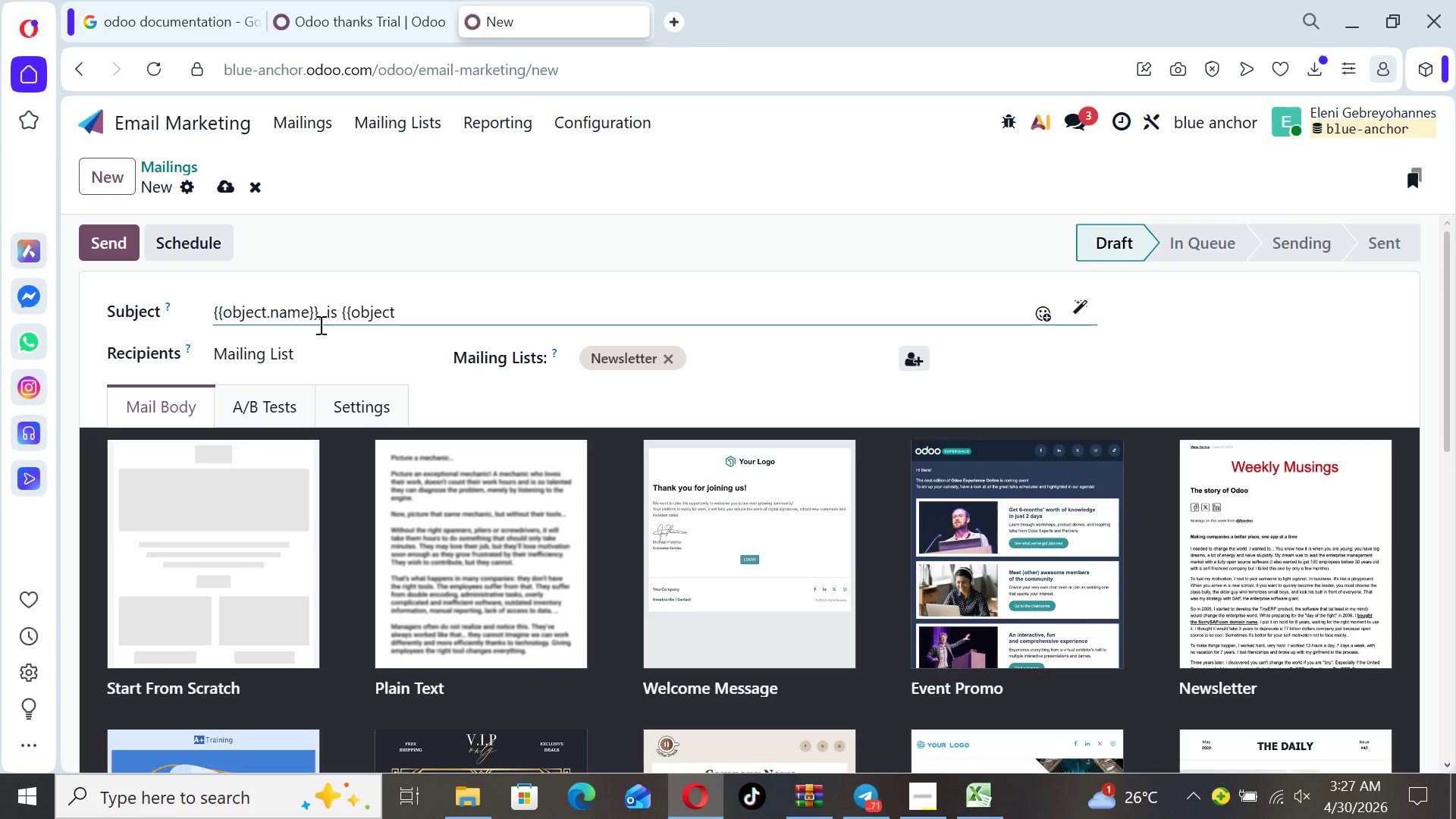 
type(.x_current_platform}} holding {{object.company_name}} back?)
 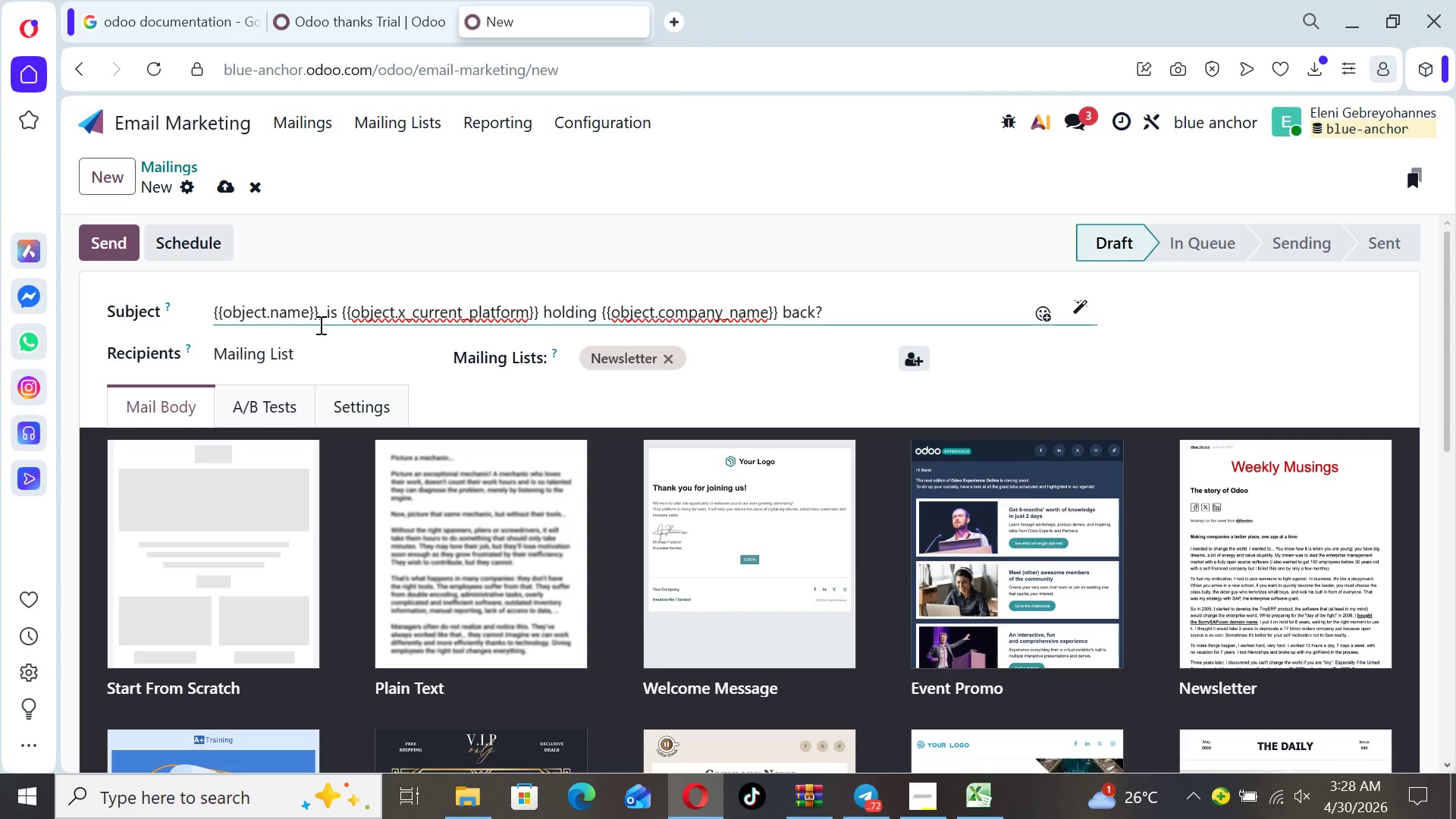 
wait(8.39)
 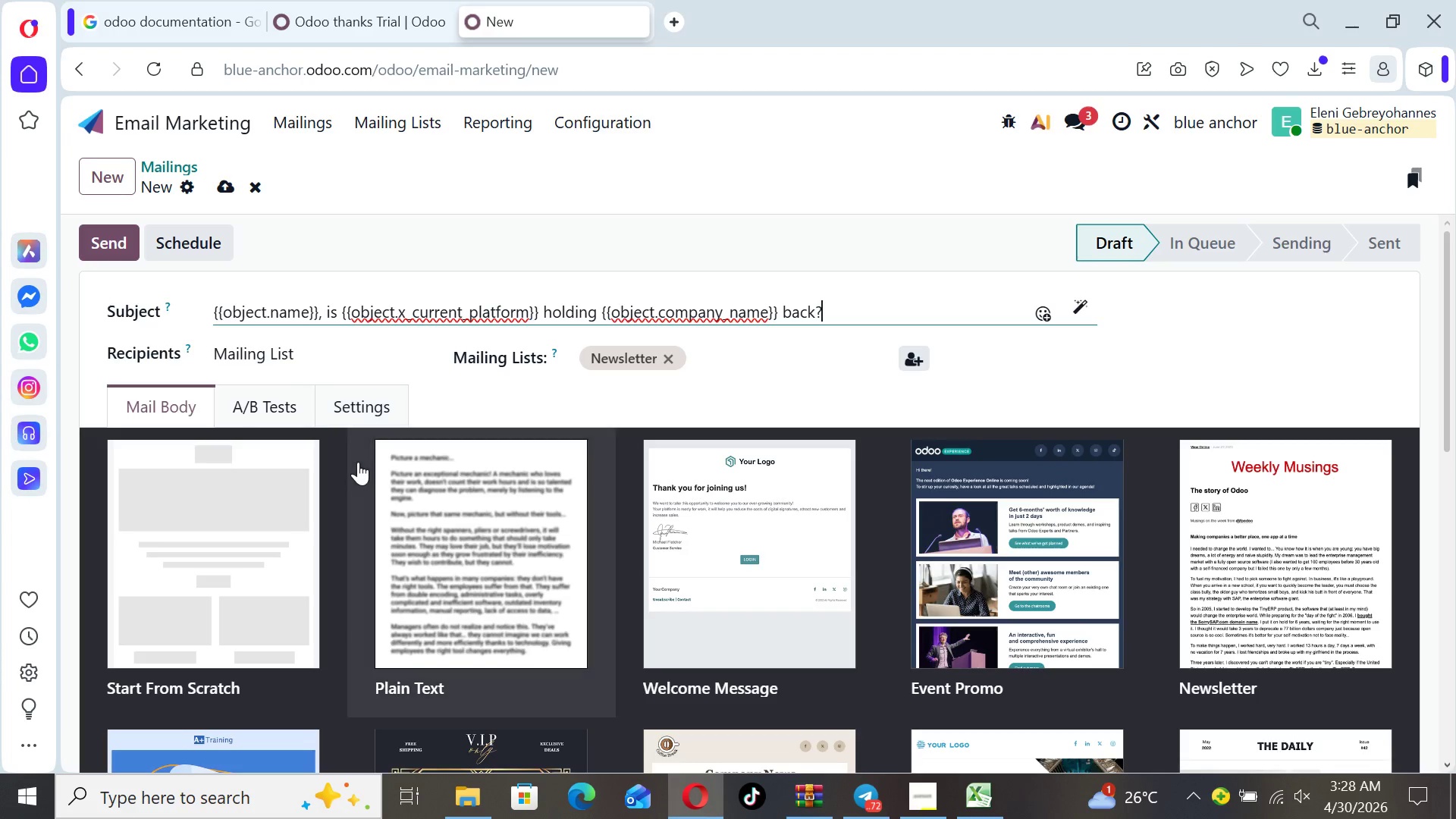 
left_click([671, 359])
 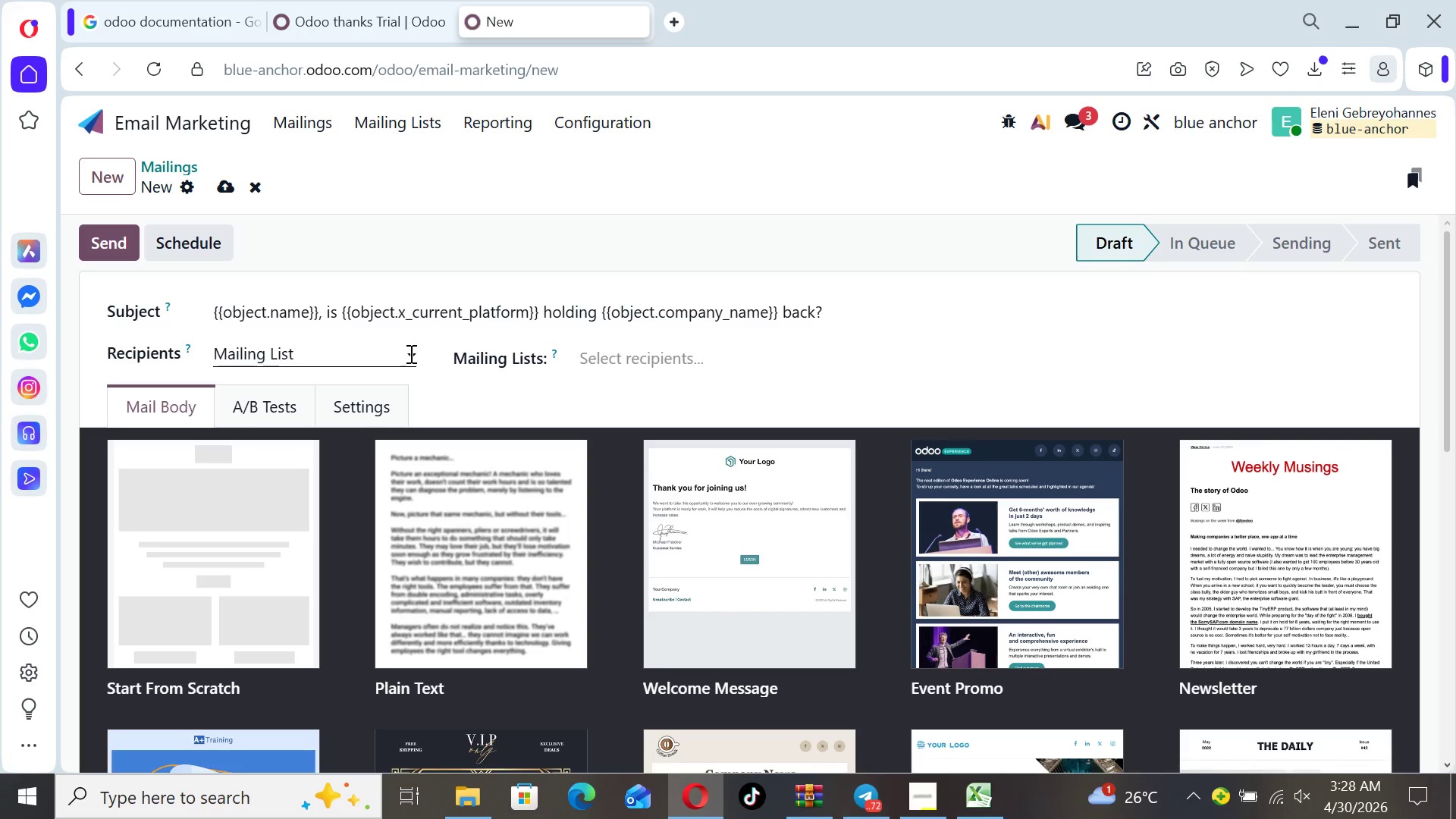 
left_click([410, 353])
 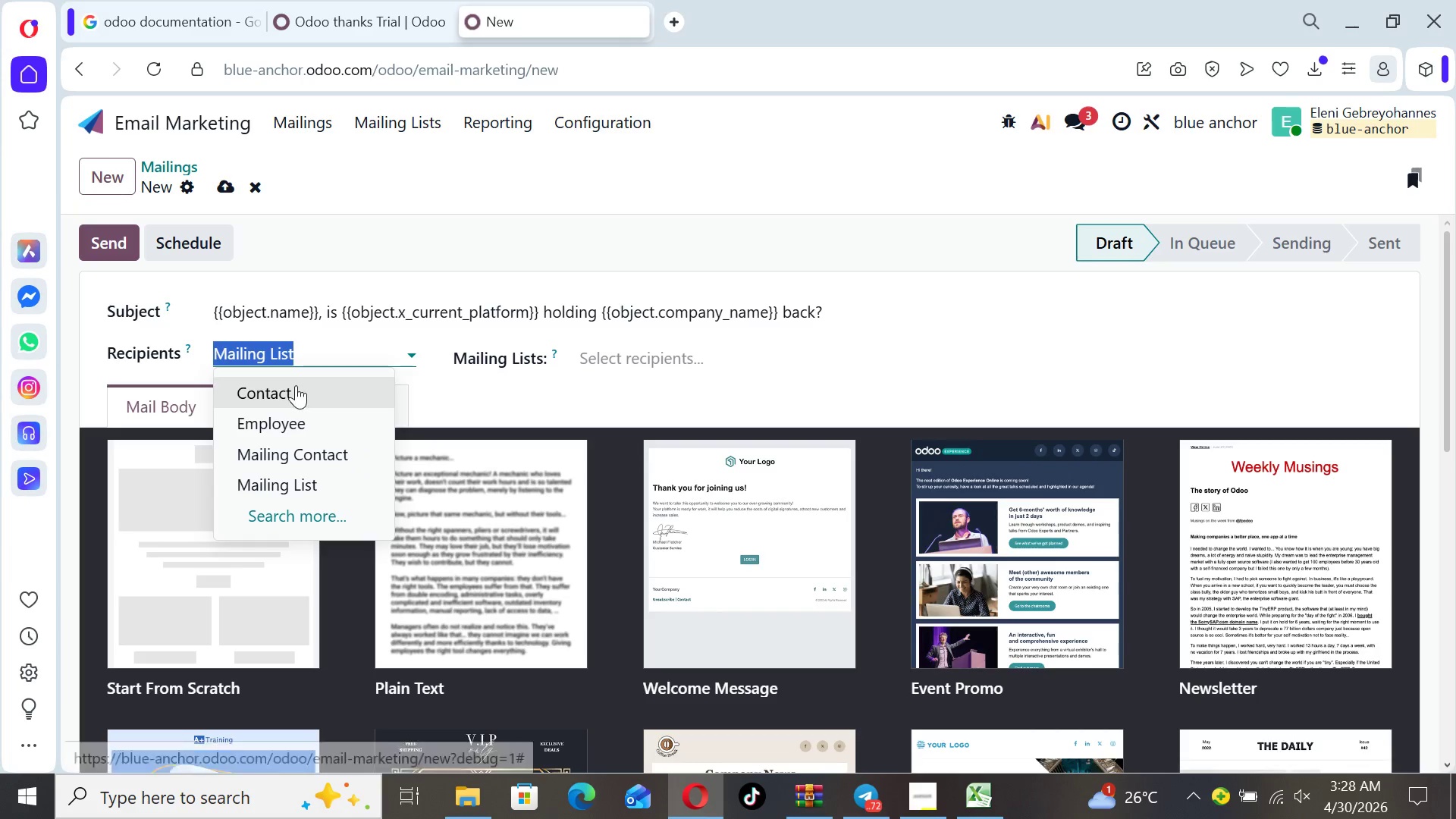 
left_click([290, 390])
 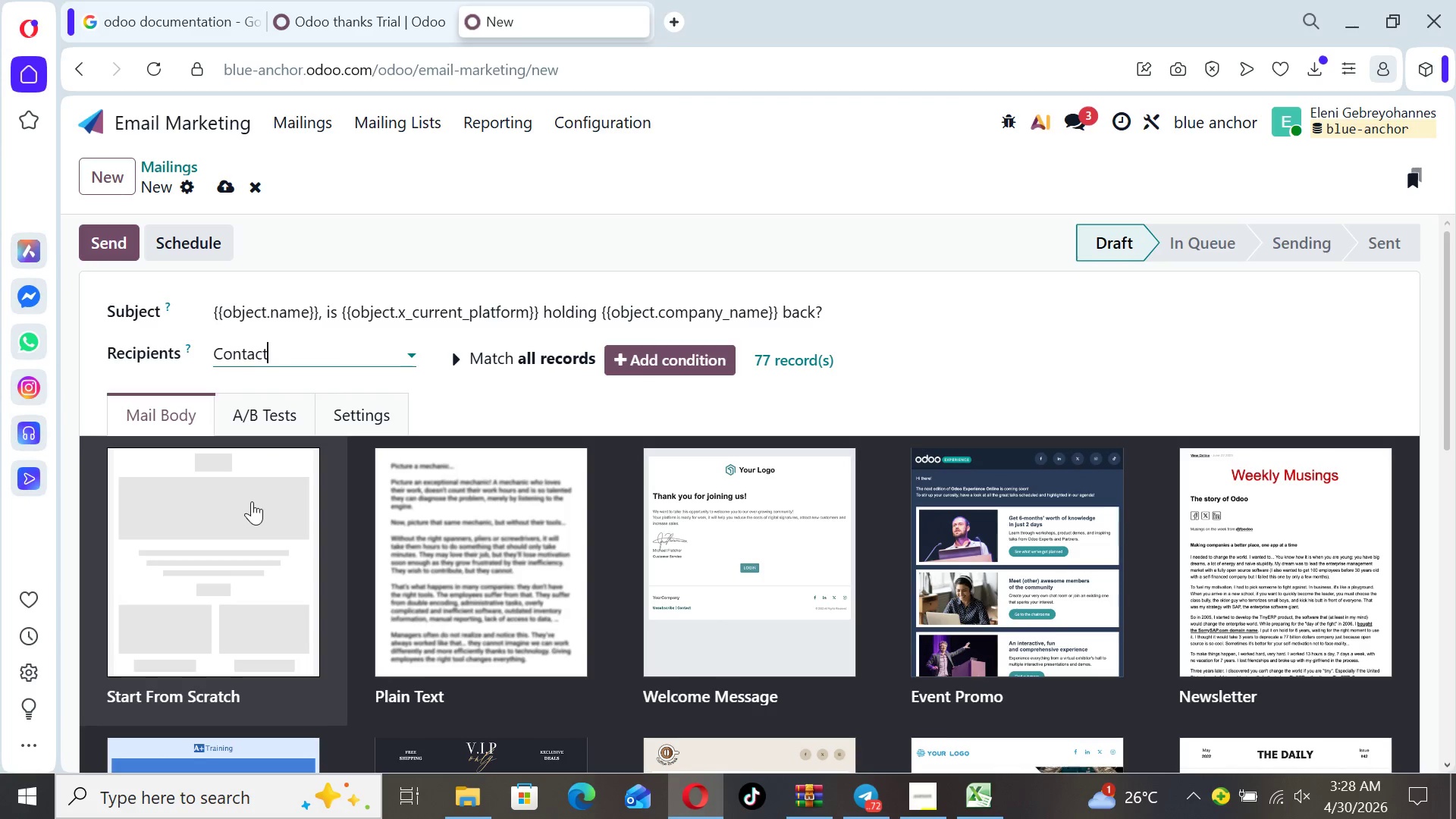 
left_click([246, 503])
 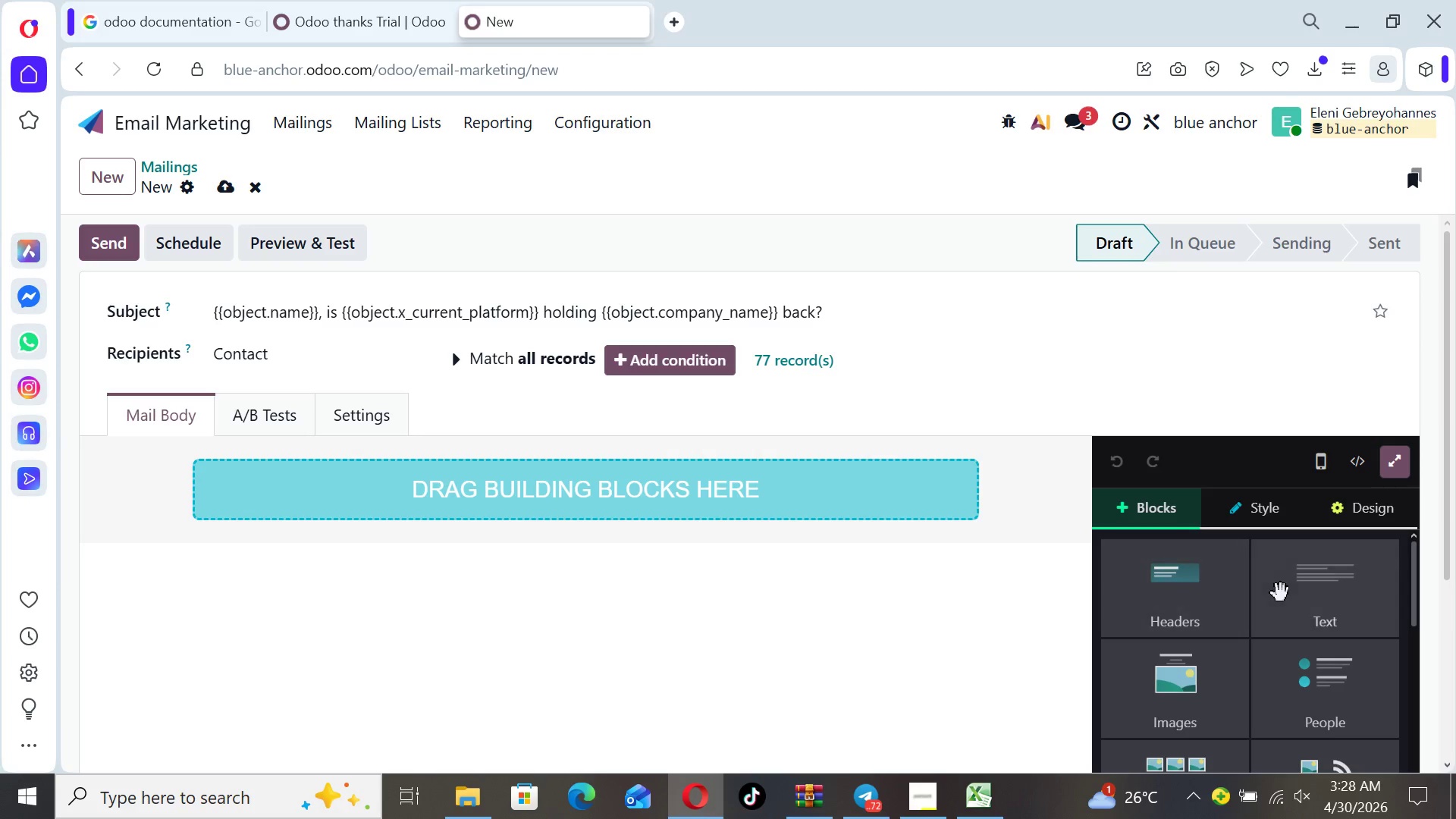 
left_click([1331, 603])
 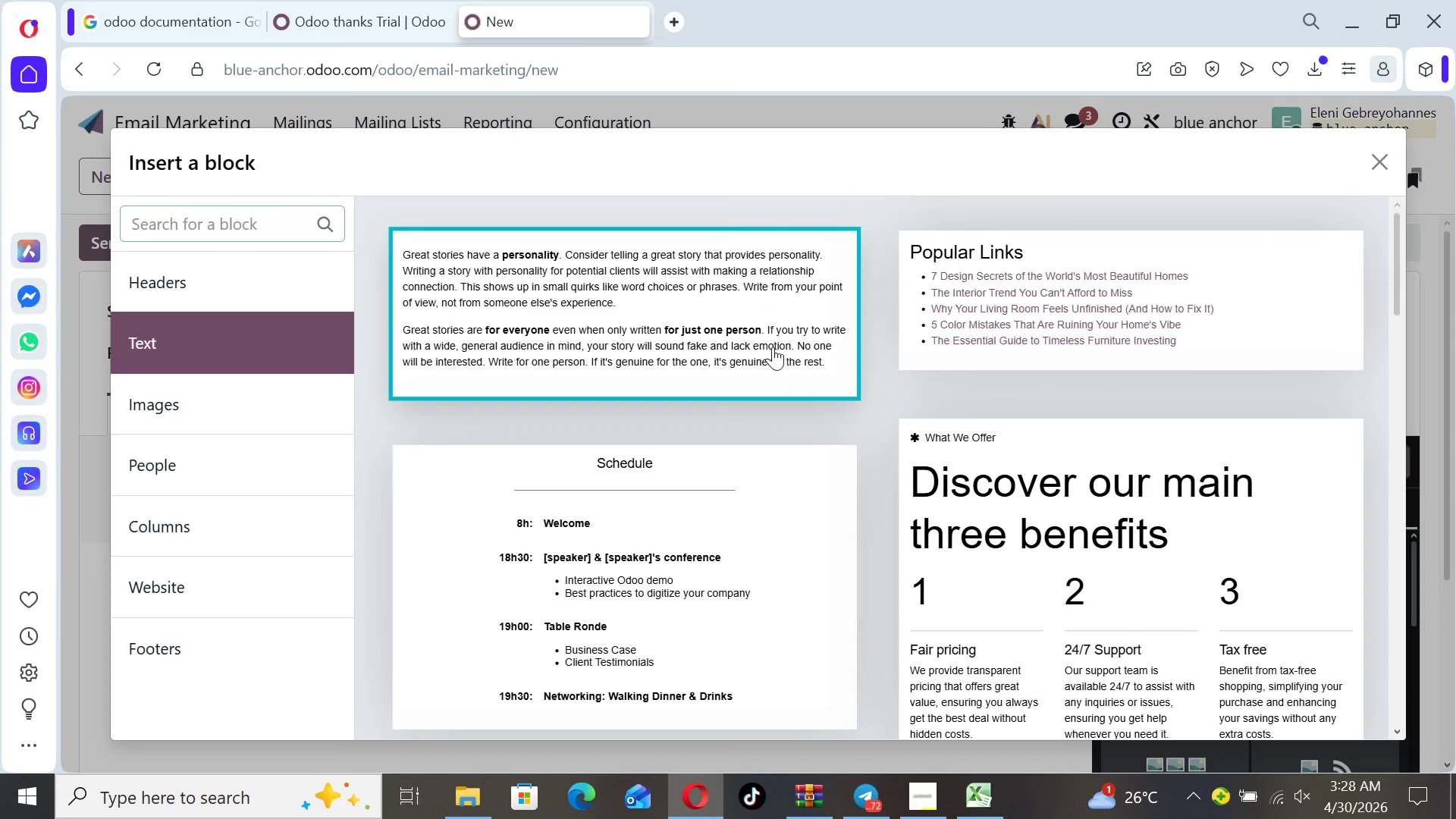 
left_click([762, 338])
 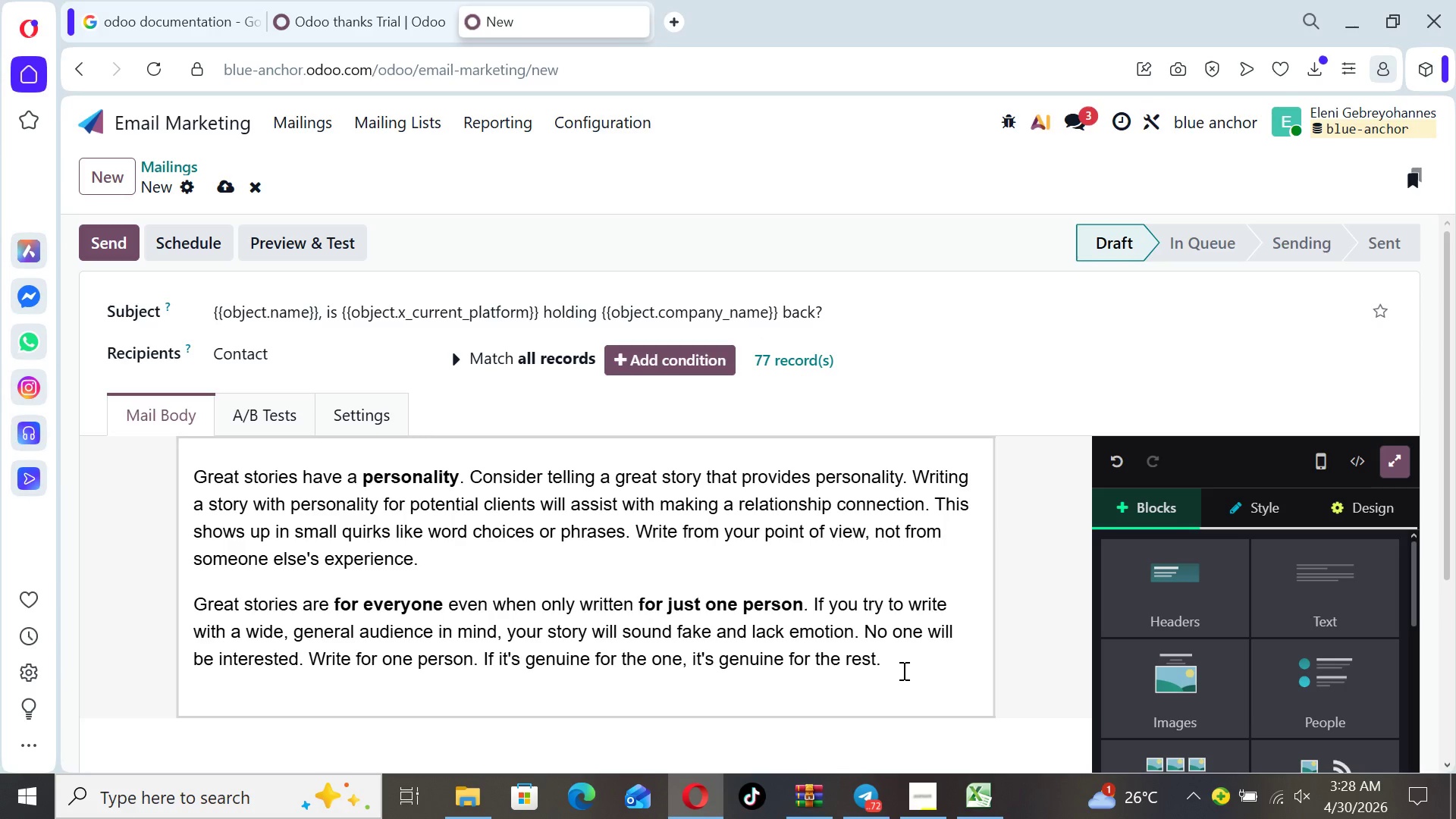 
left_click_drag(start_coordinate=[902, 667], to_coordinate=[194, 468])
 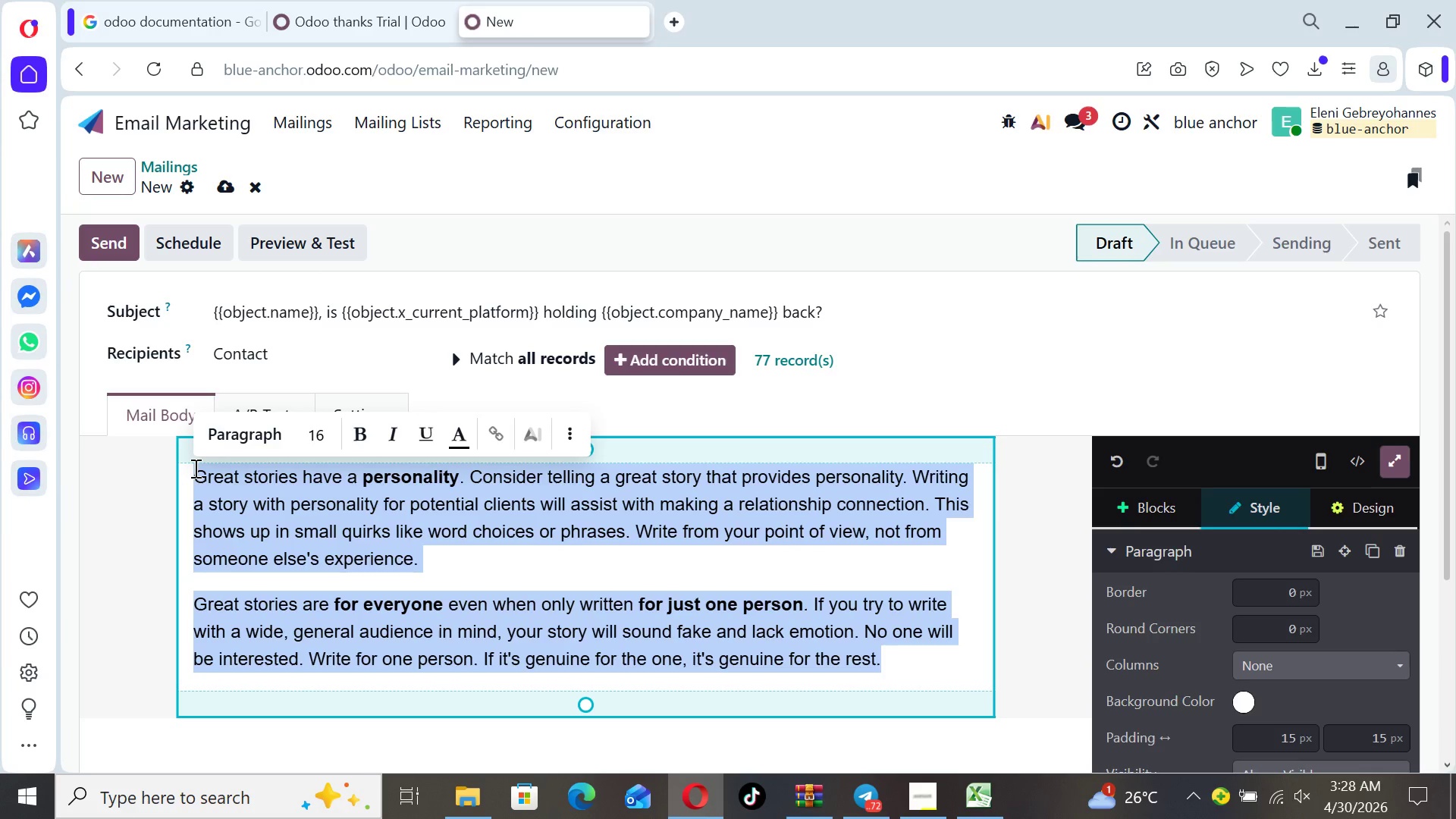 
key(Backspace)
 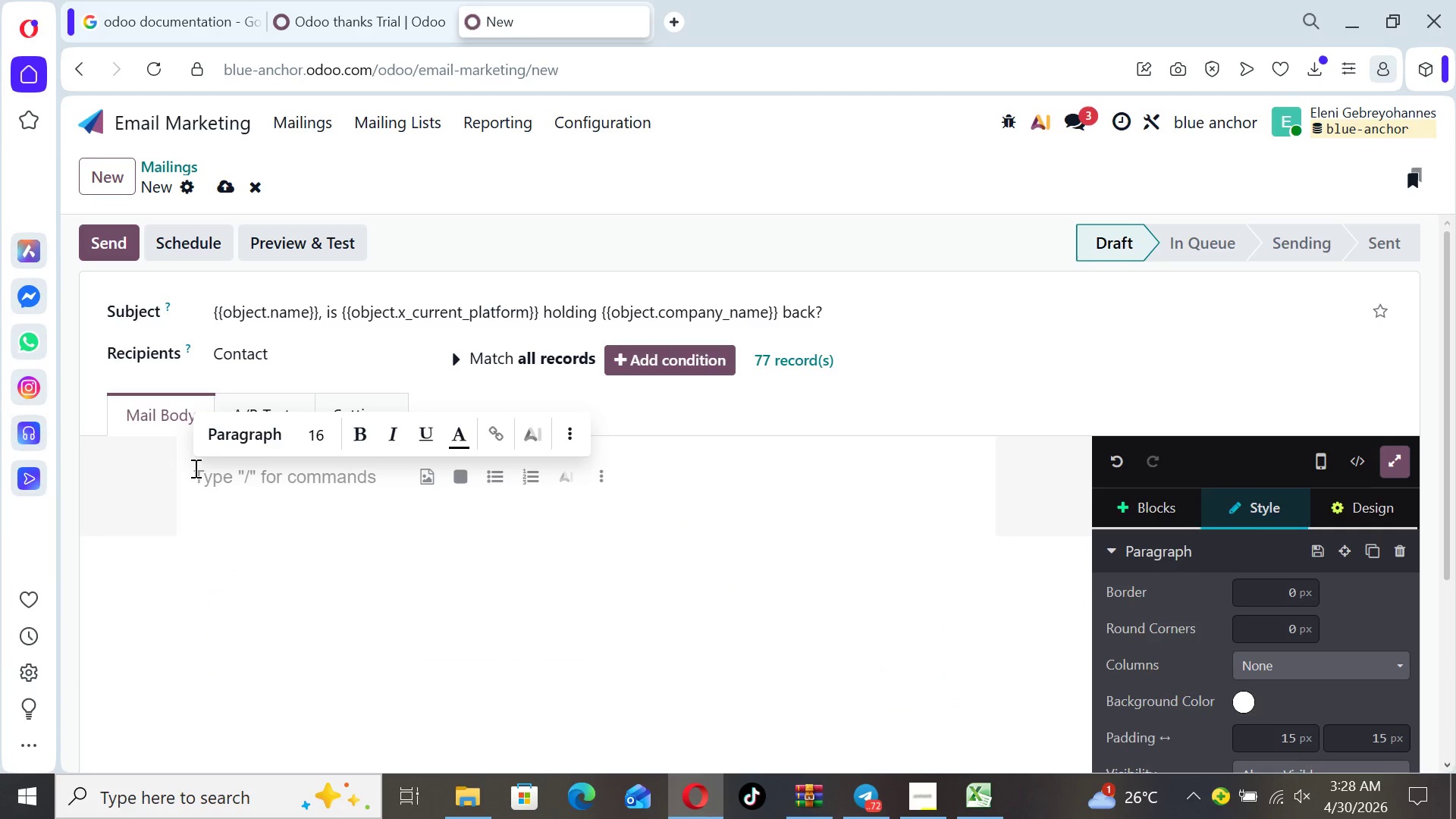 
key(Control+ControlLeft)
 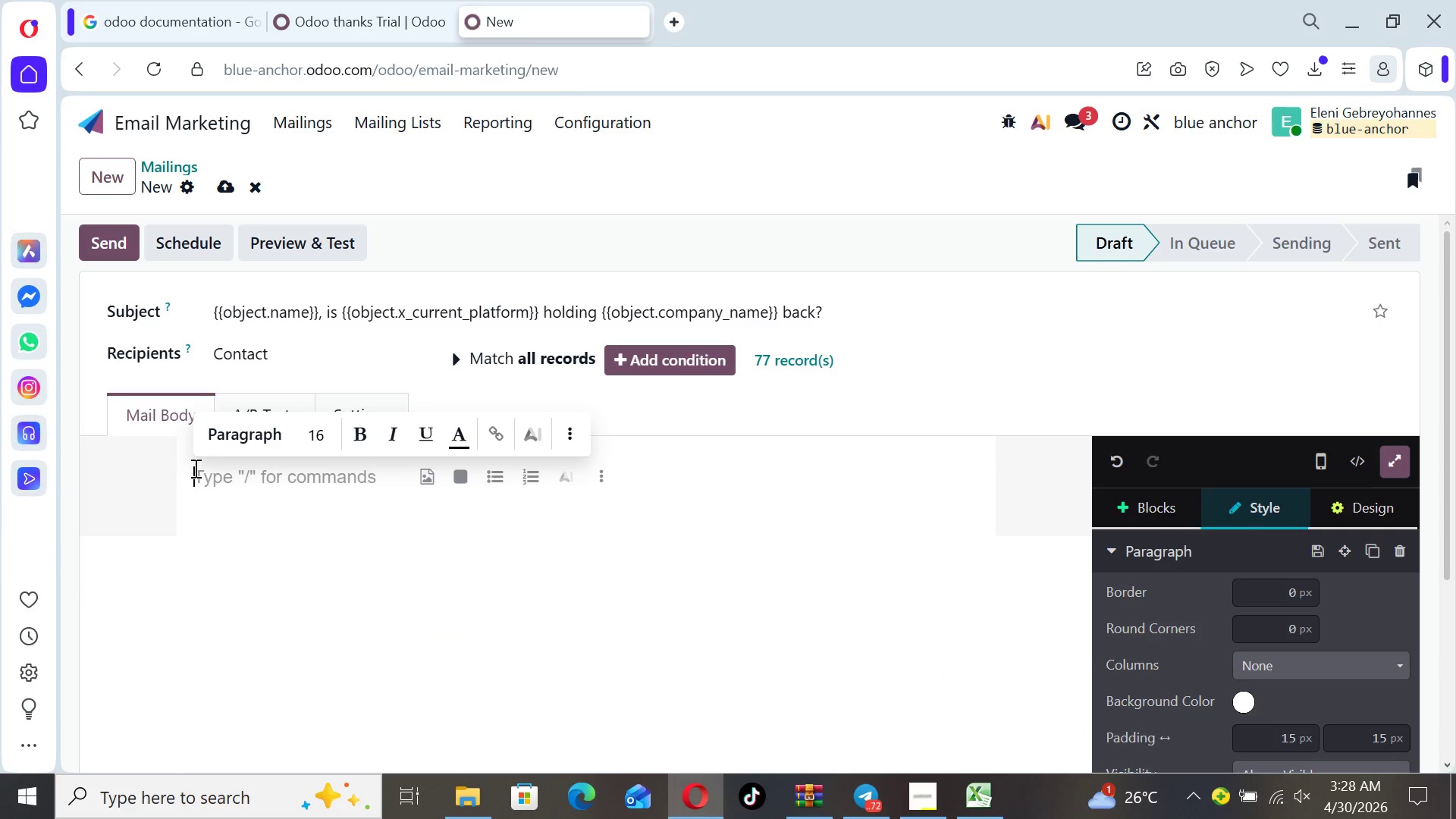 
key(Control+V)
 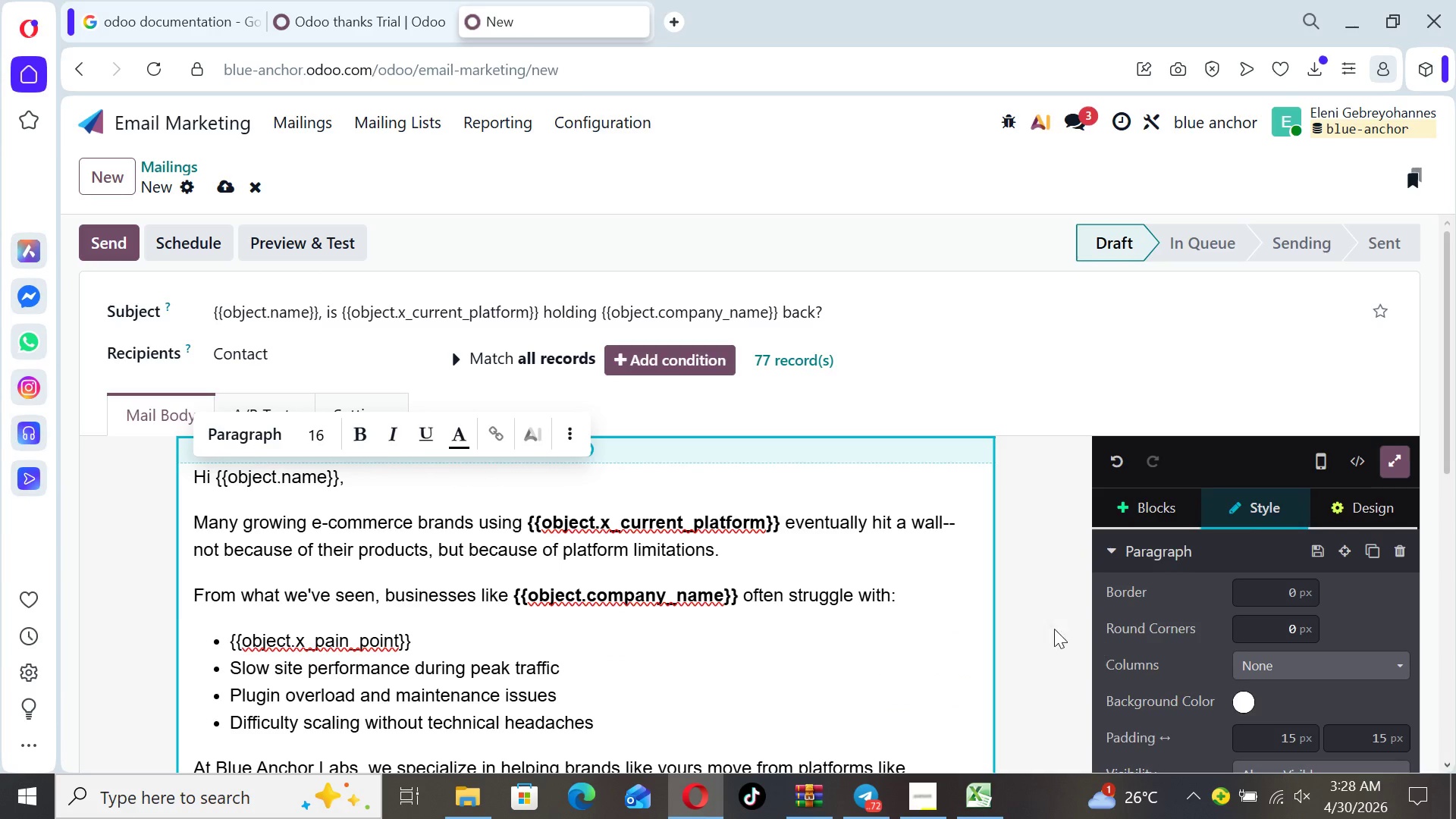 
left_click([1025, 613])
 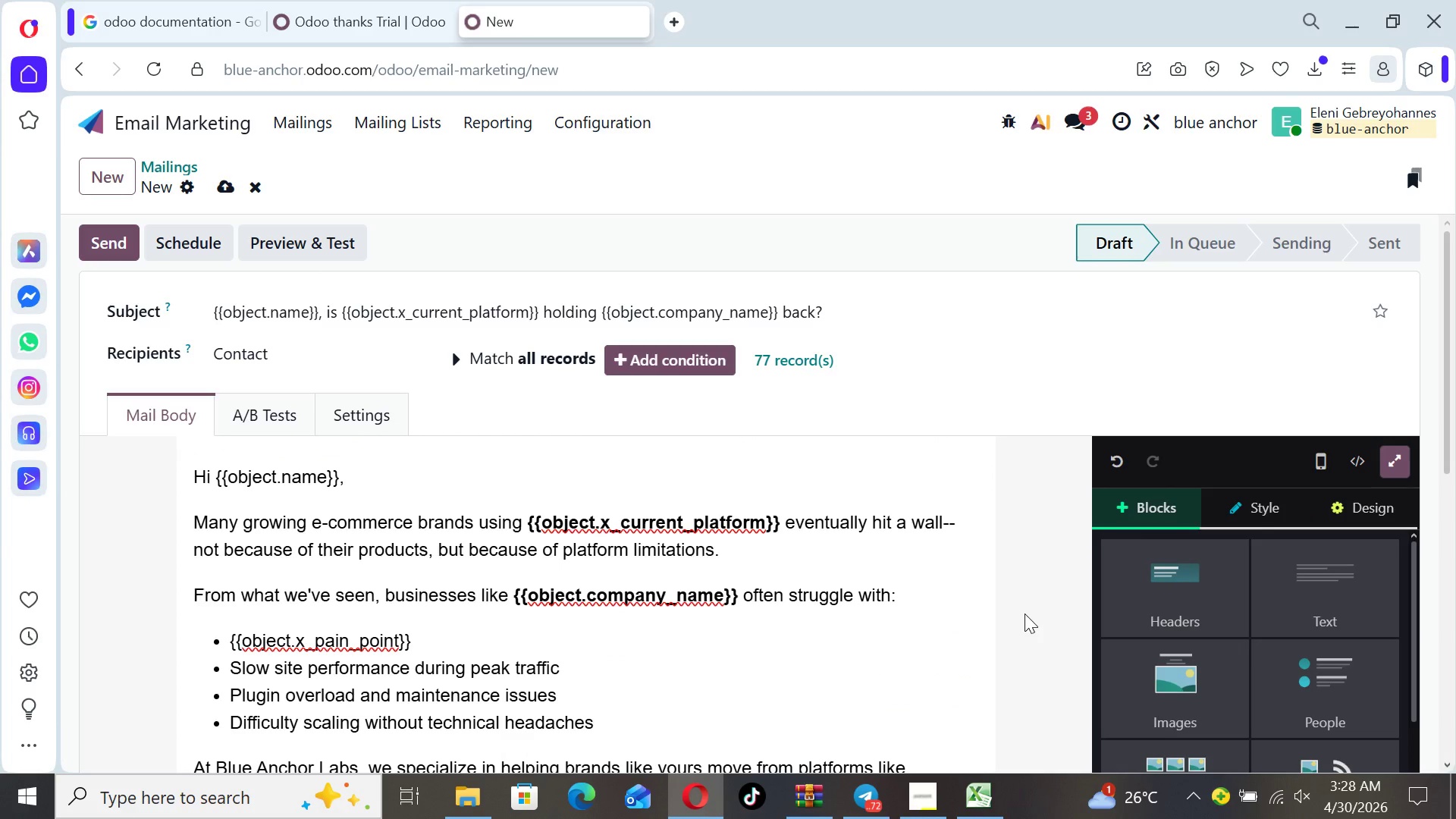 
key(ArrowDown)
 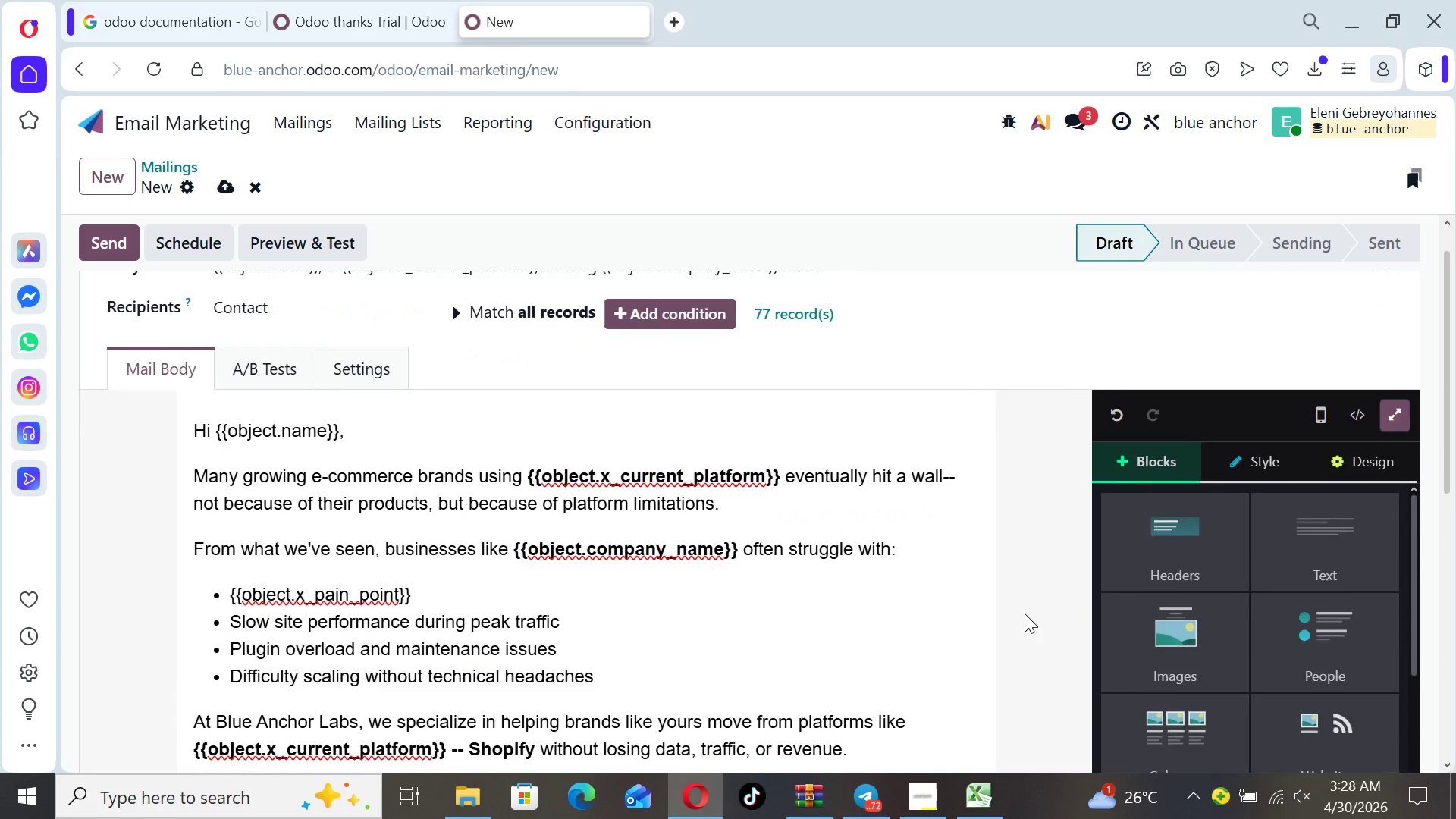 
key(ArrowDown)
 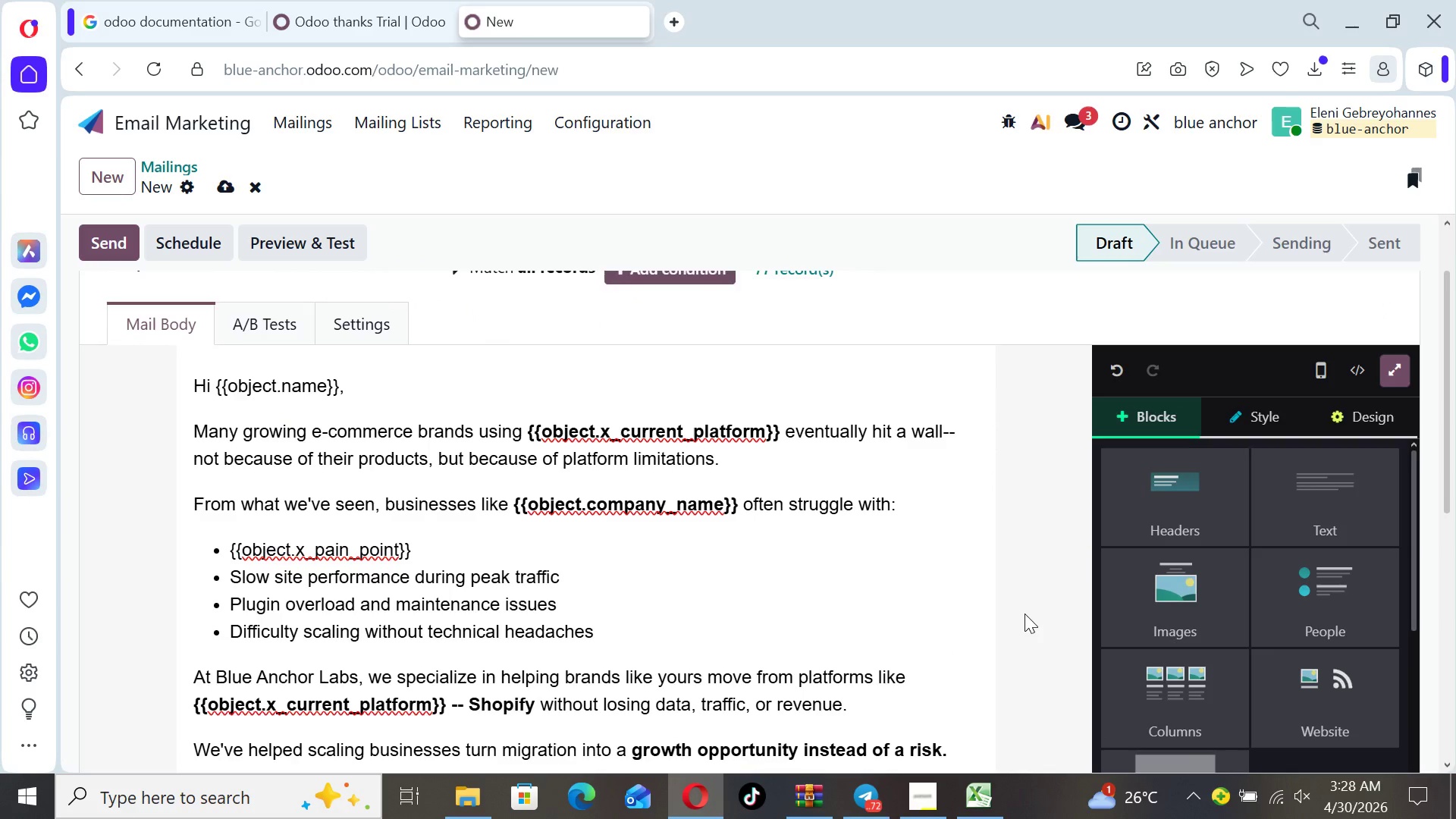 
key(ArrowDown)
 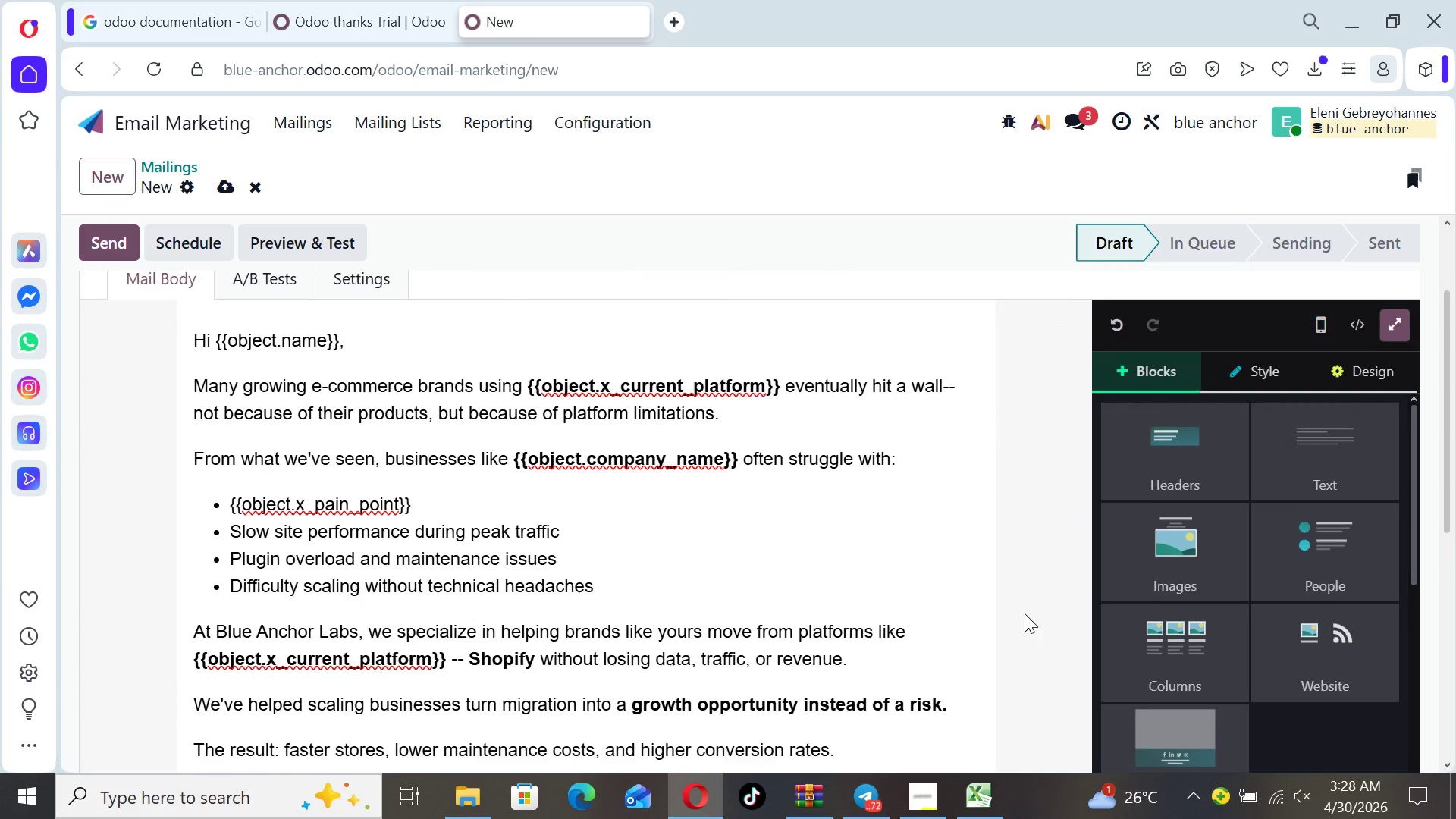 
key(ArrowDown)
 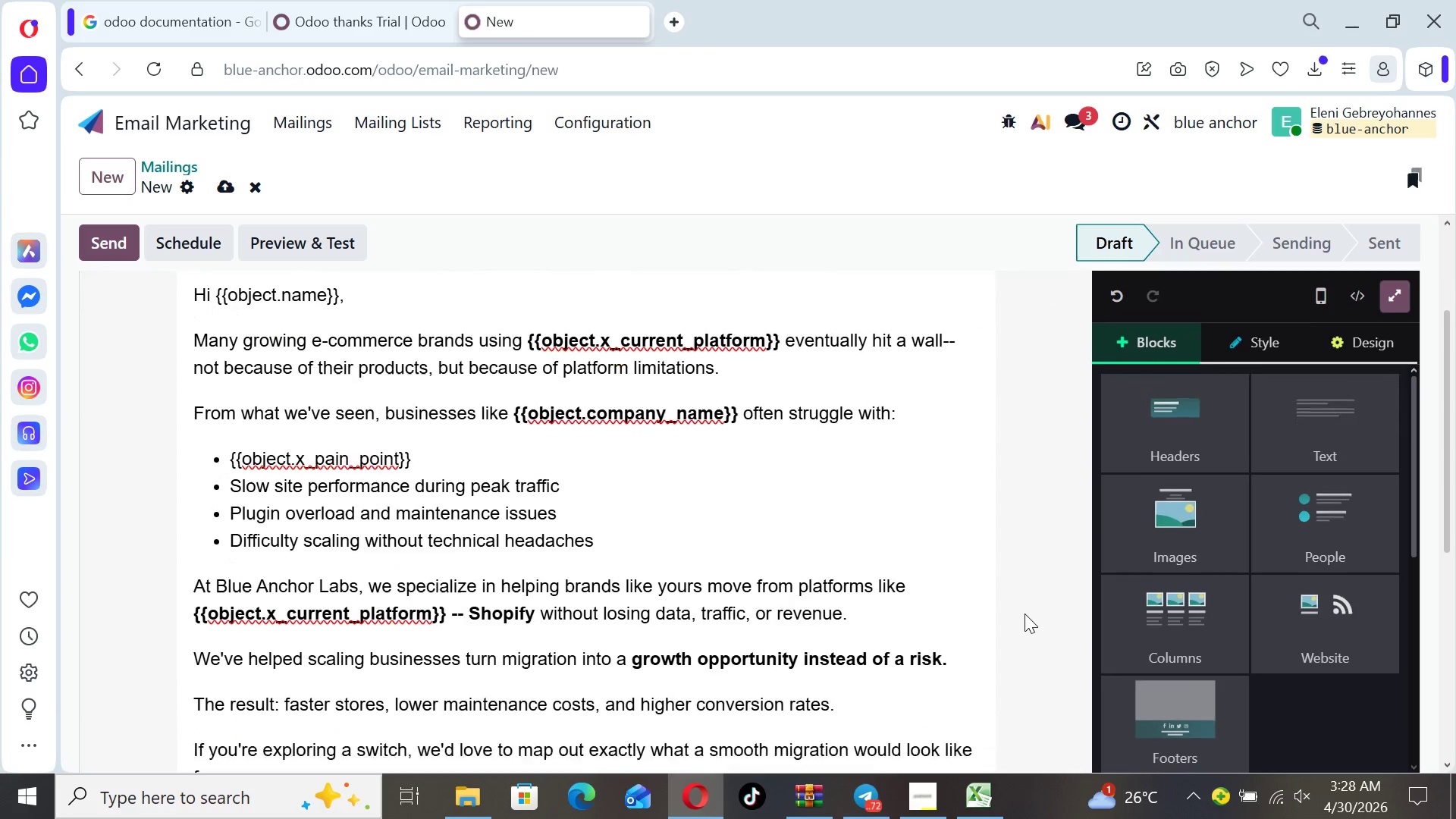 
key(ArrowDown)
 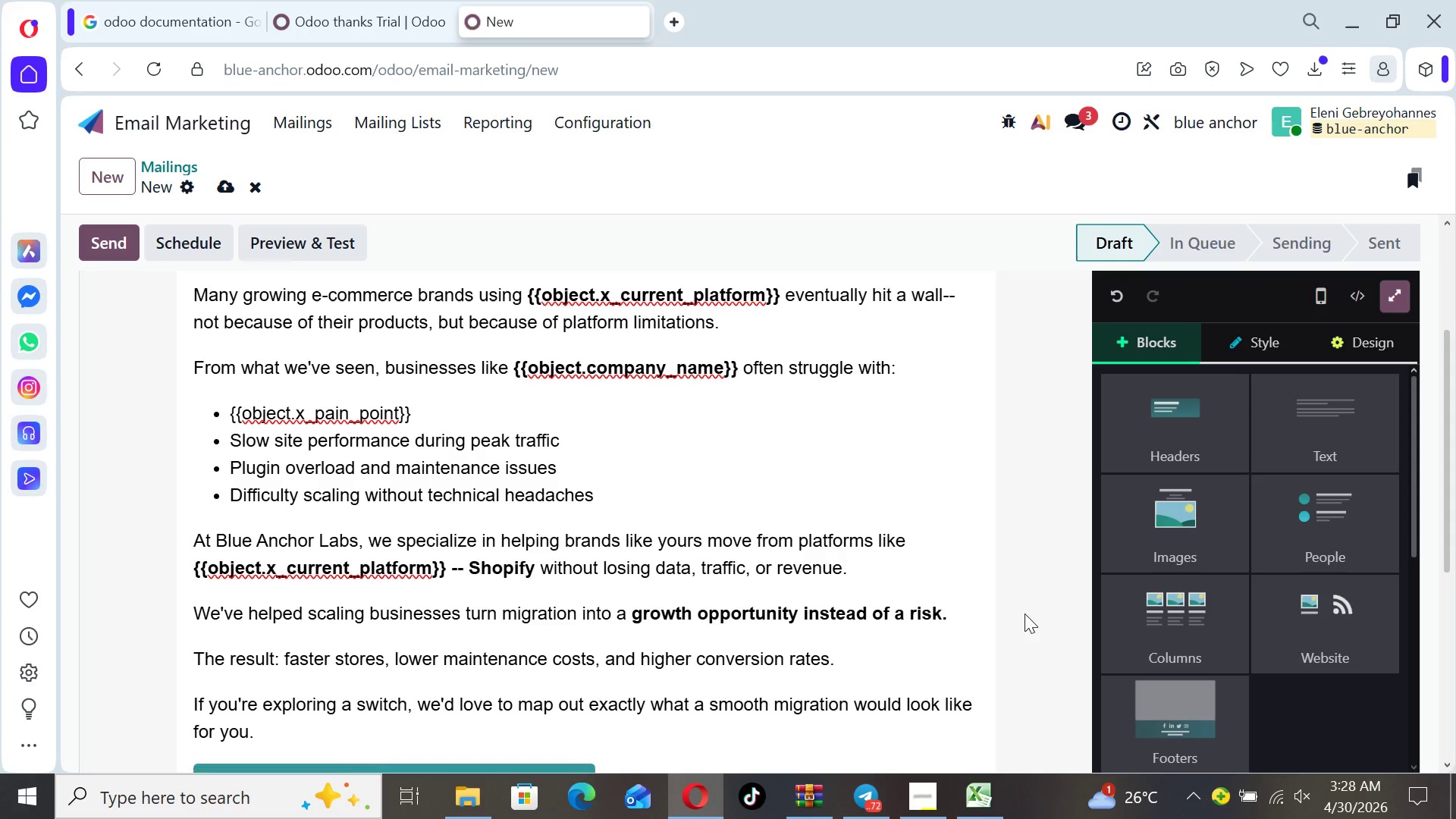 
key(ArrowDown)
 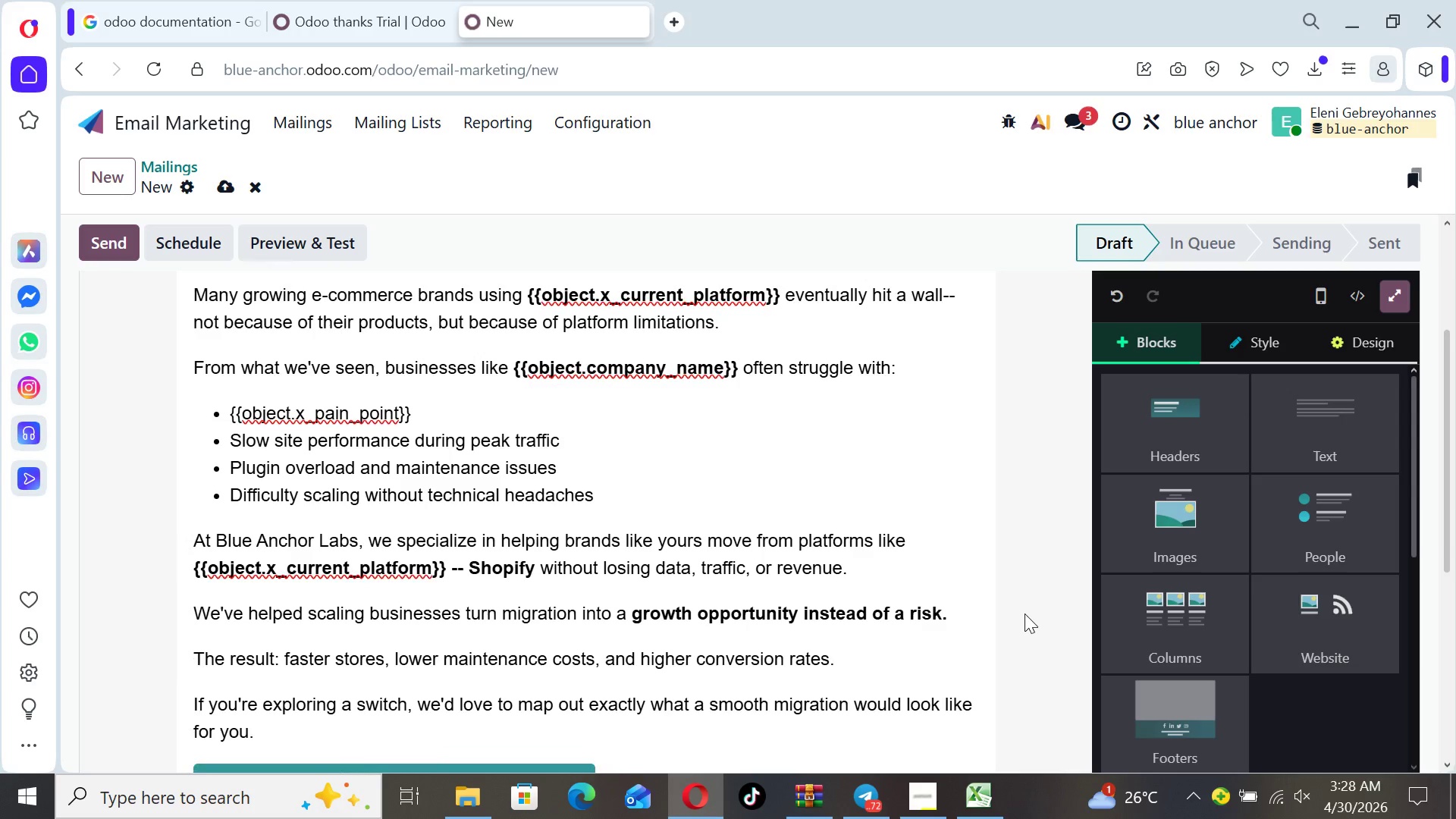 
key(ArrowDown)
 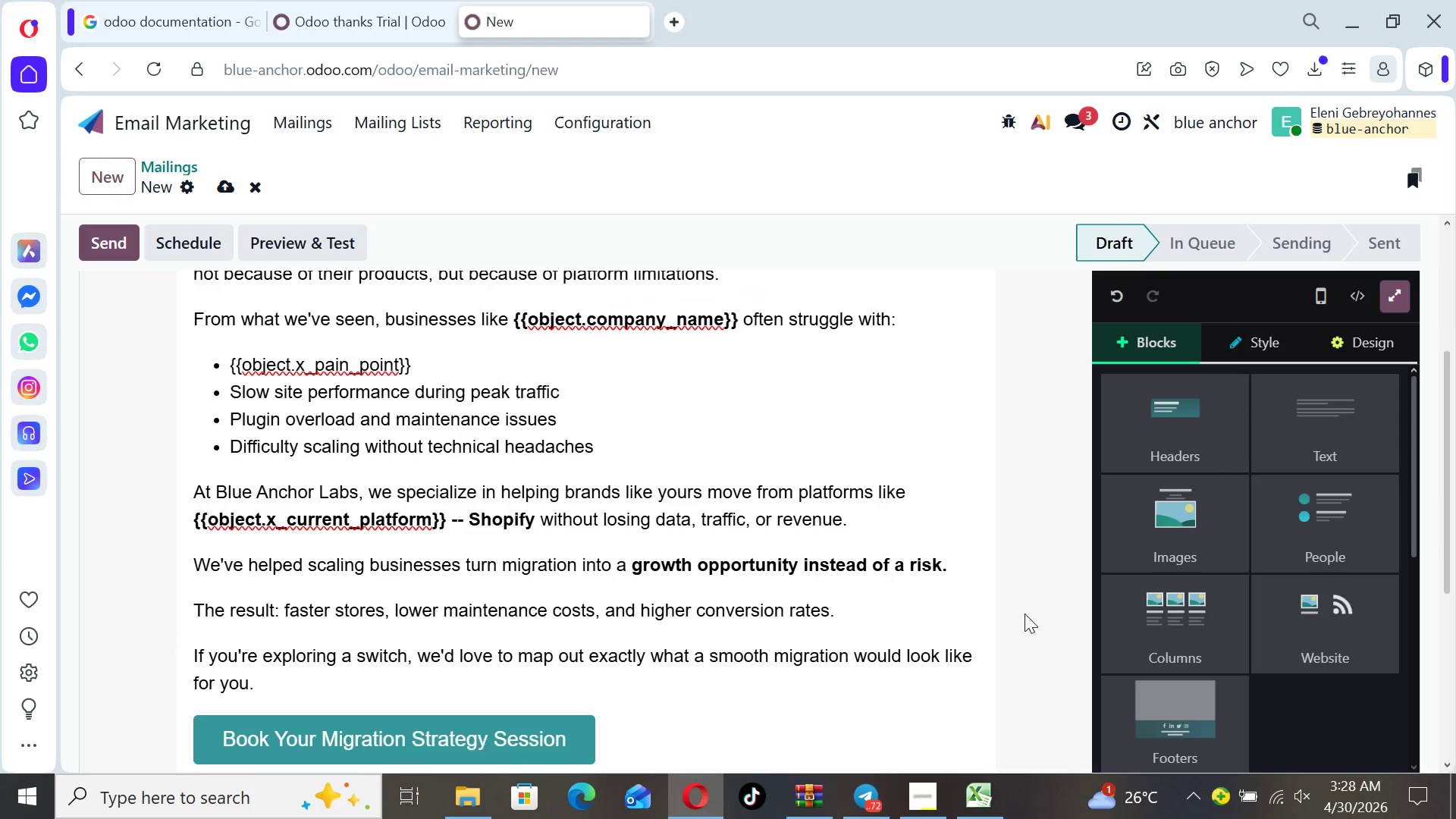 
key(ArrowDown)
 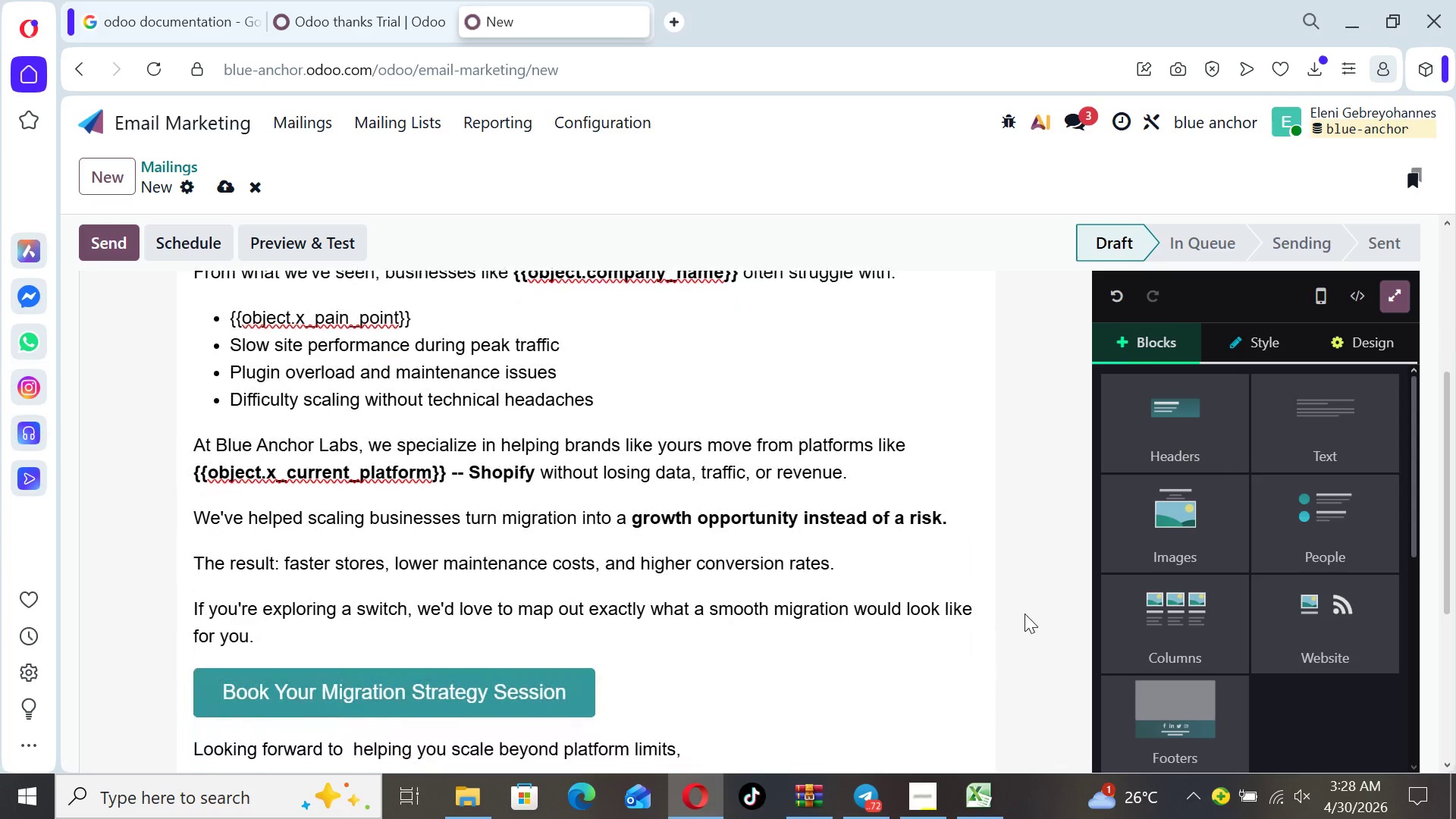 
key(ArrowDown)
 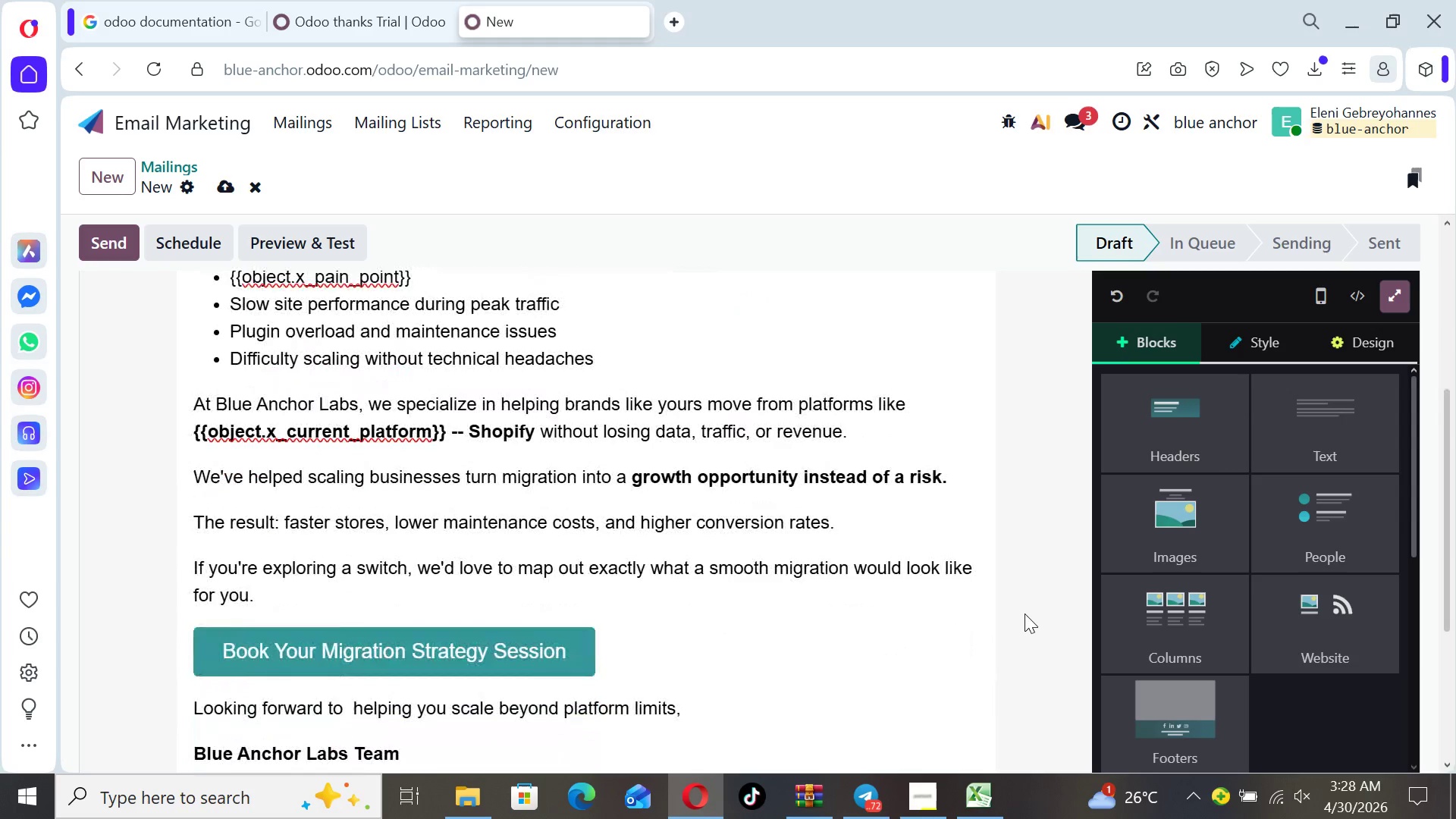 
key(ArrowDown)
 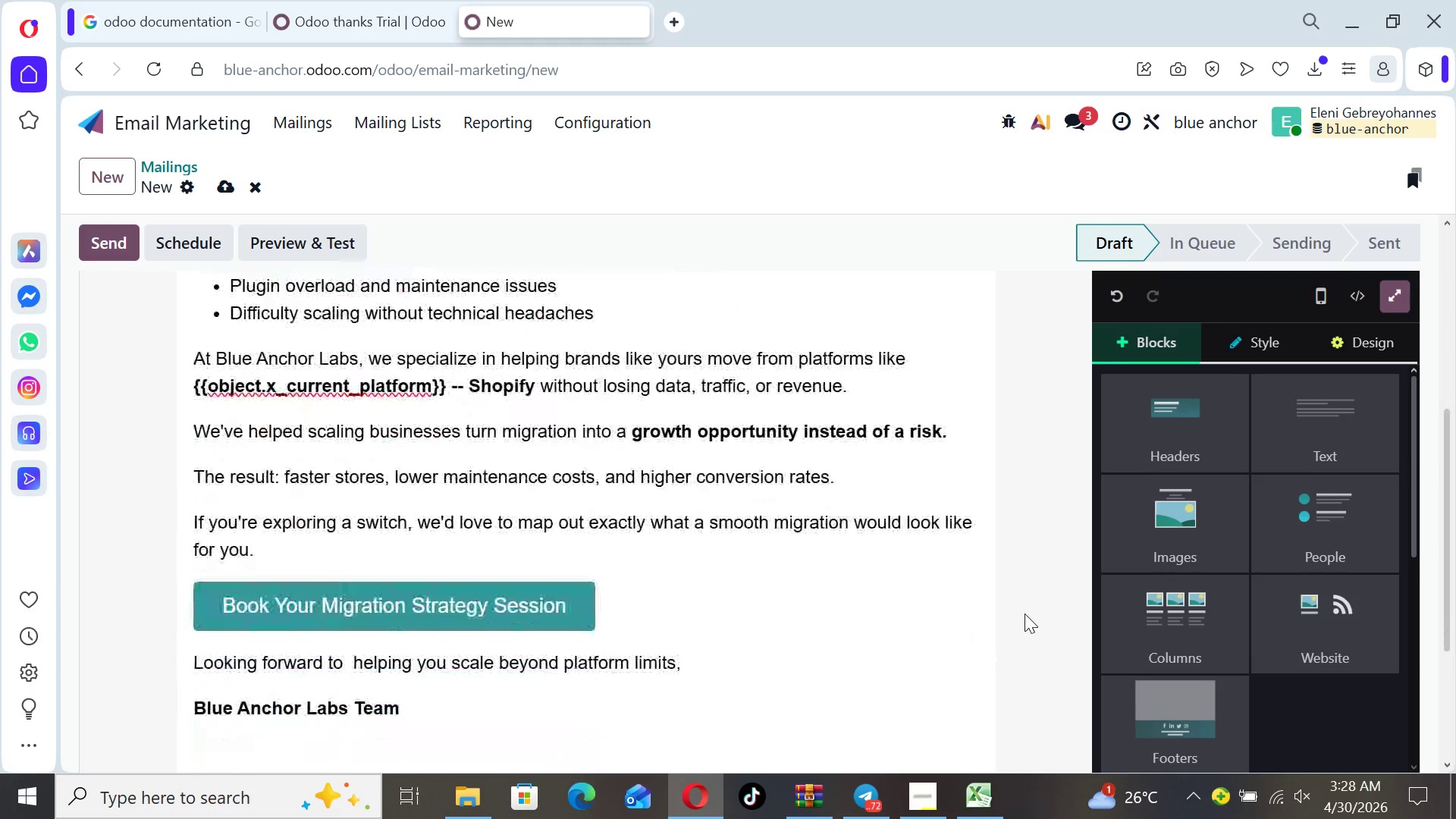 
key(ArrowDown)
 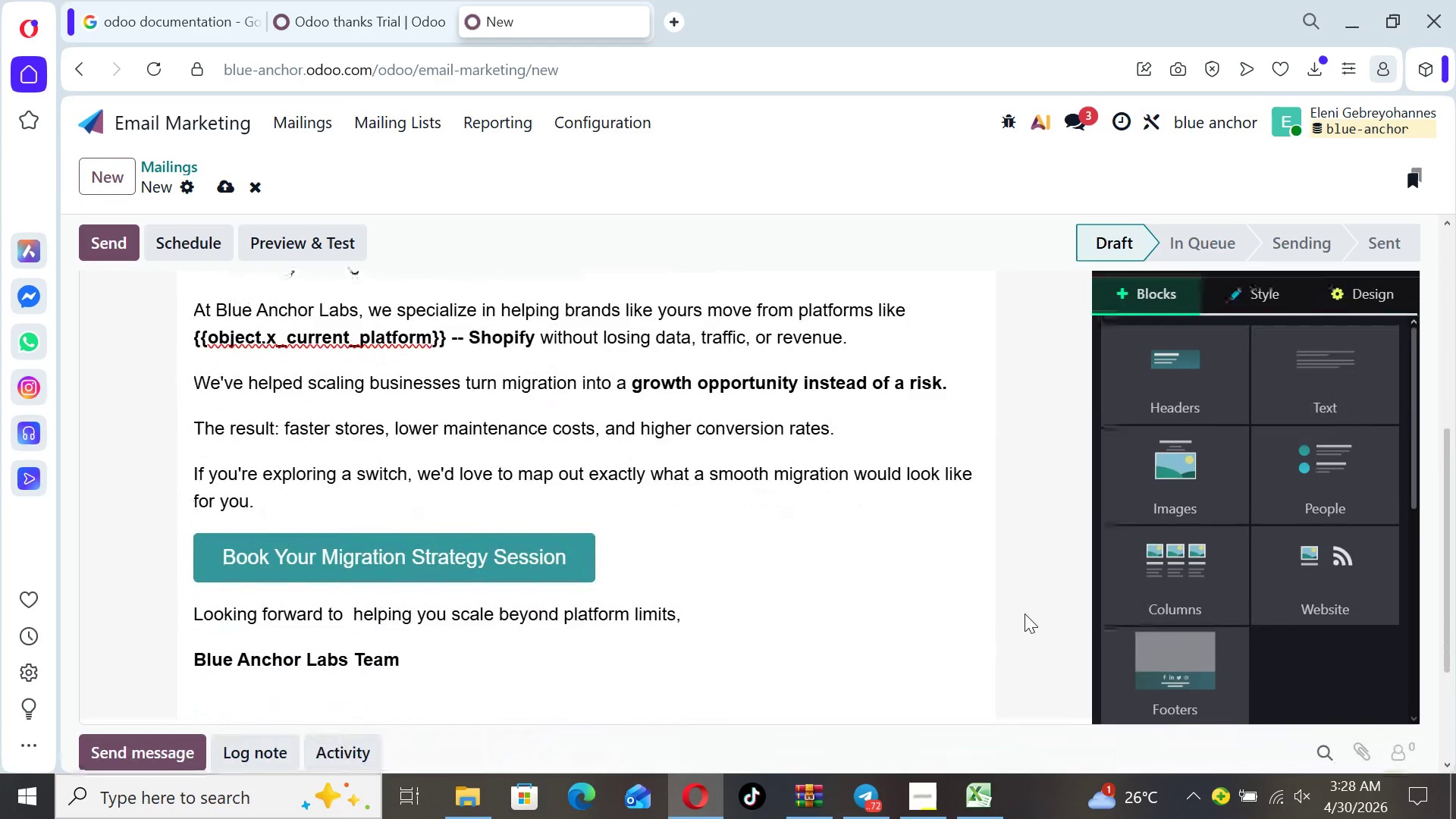 
key(ArrowDown)
 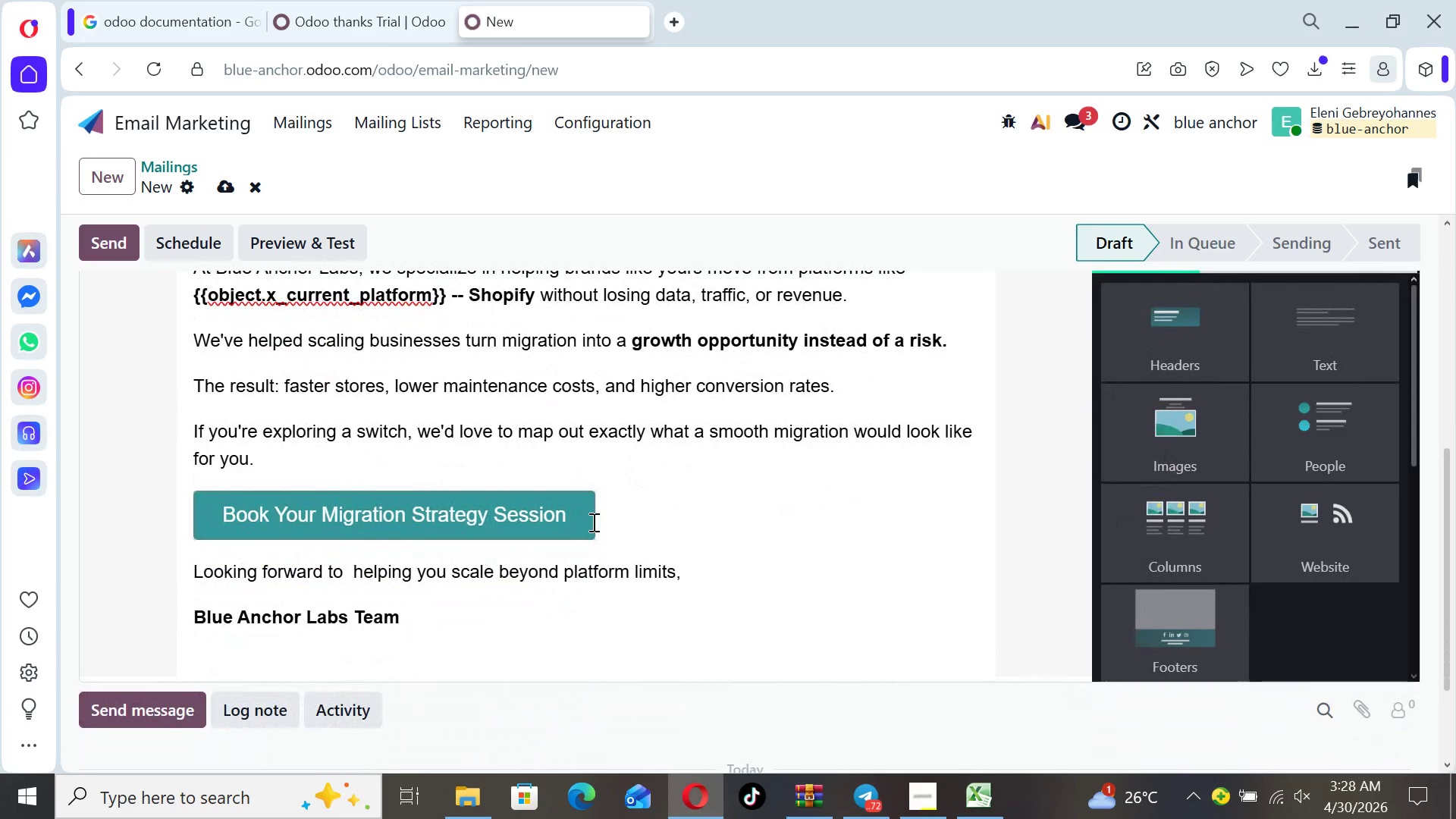 
left_click([578, 514])
 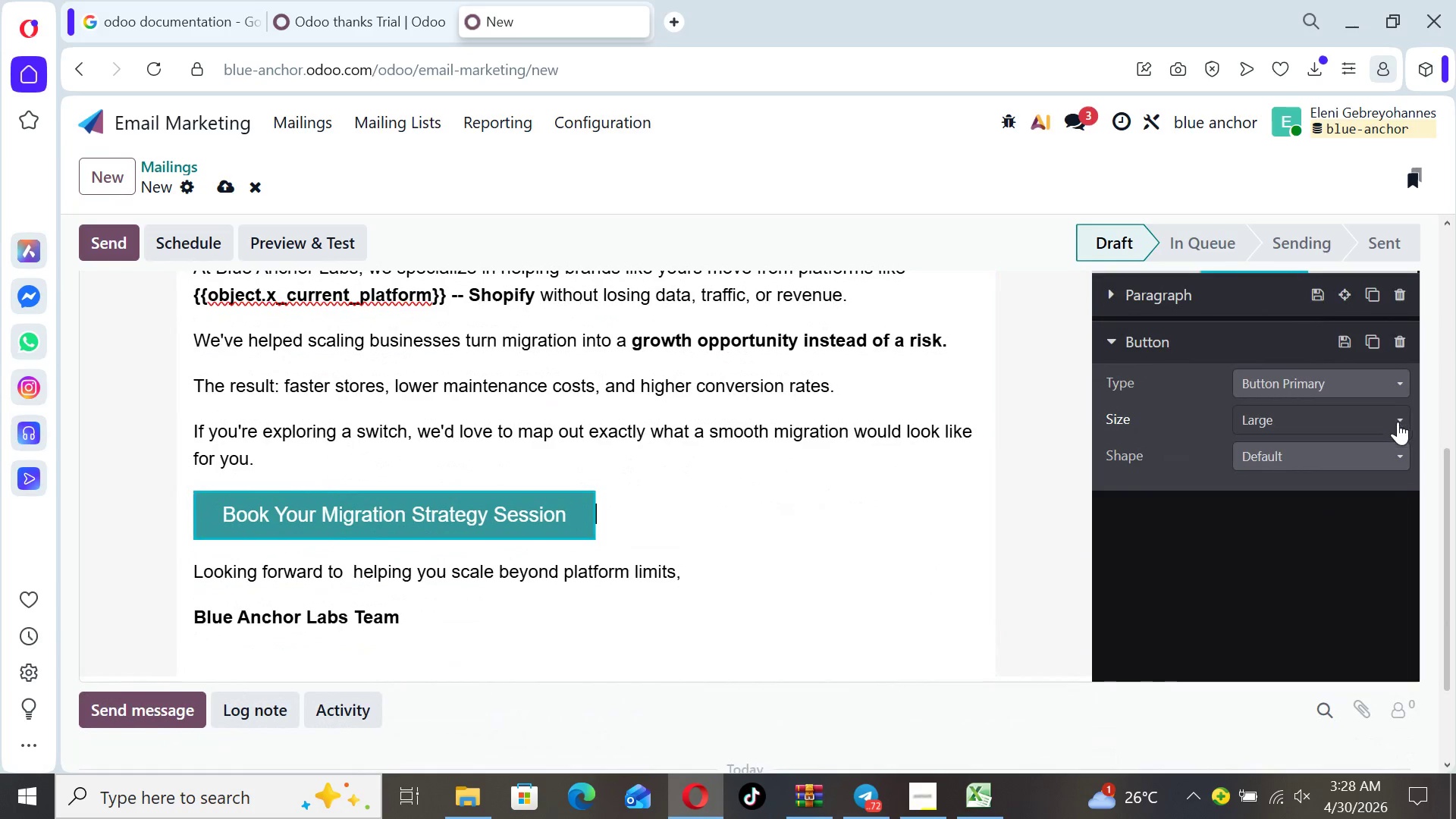 
left_click_drag(start_coordinate=[1445, 463], to_coordinate=[1445, 422])
 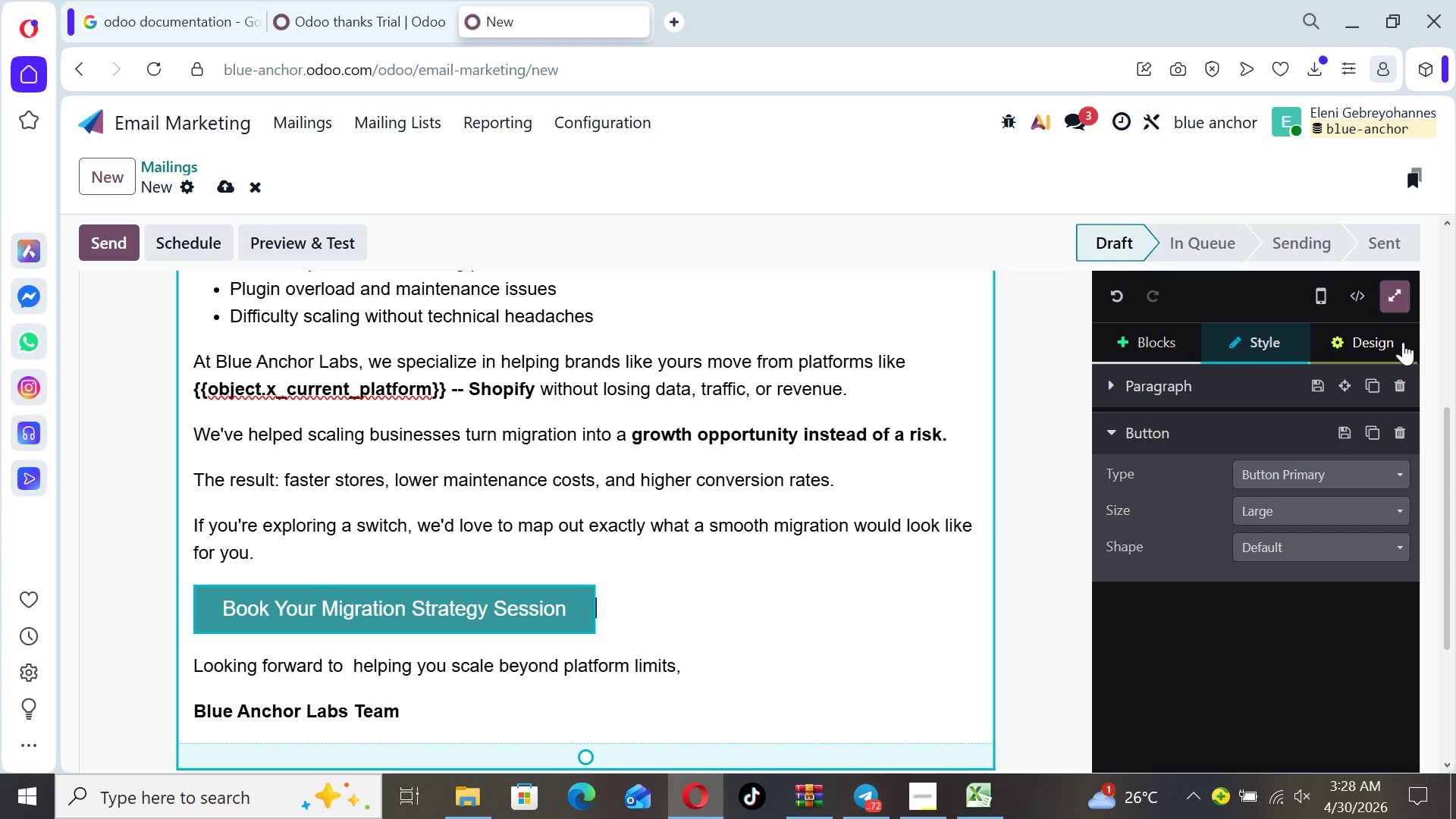 
left_click([1403, 342])
 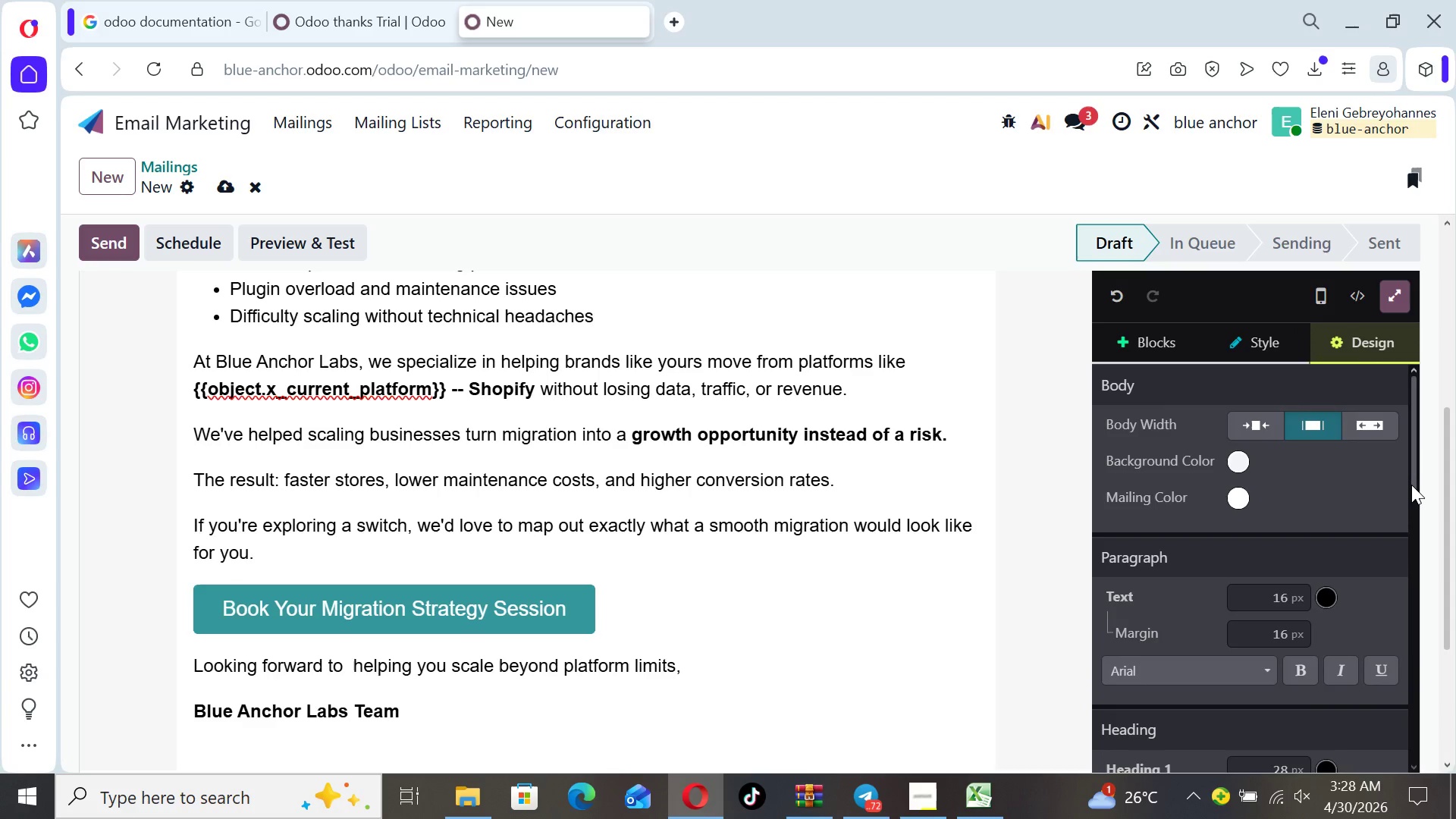 
left_click_drag(start_coordinate=[1411, 481], to_coordinate=[1414, 676])
 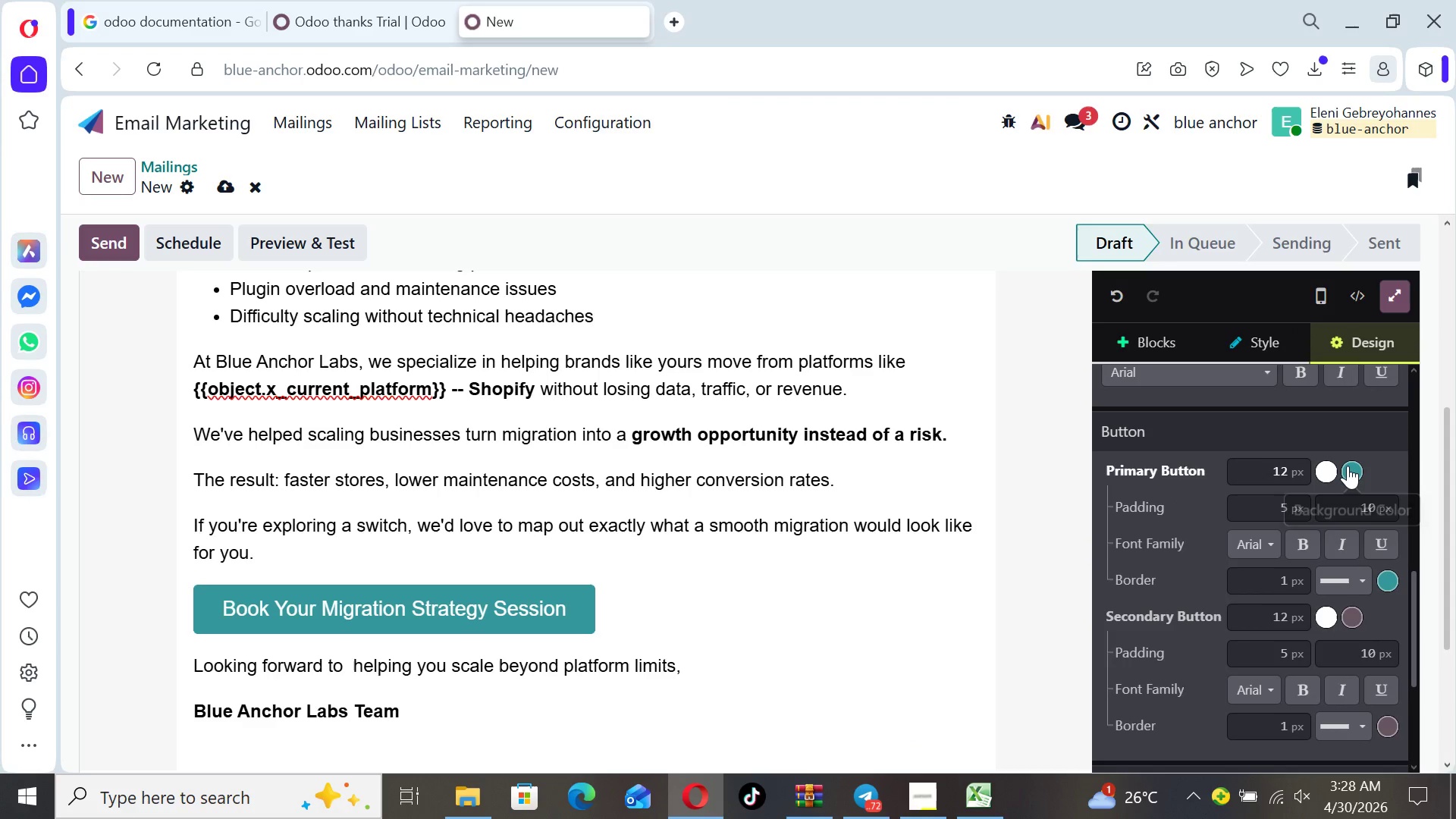 
left_click([1348, 466])
 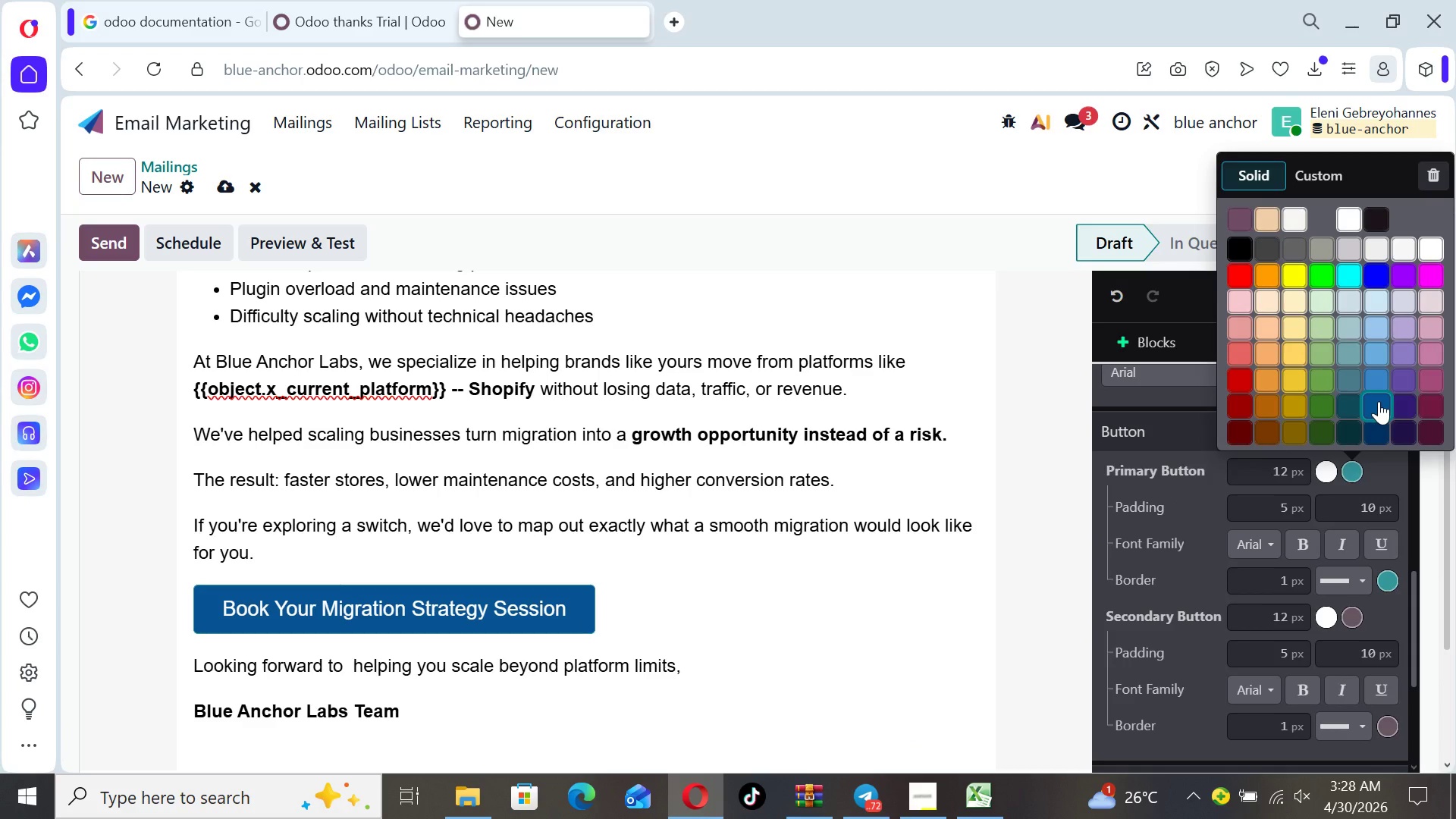 
wait(8.83)
 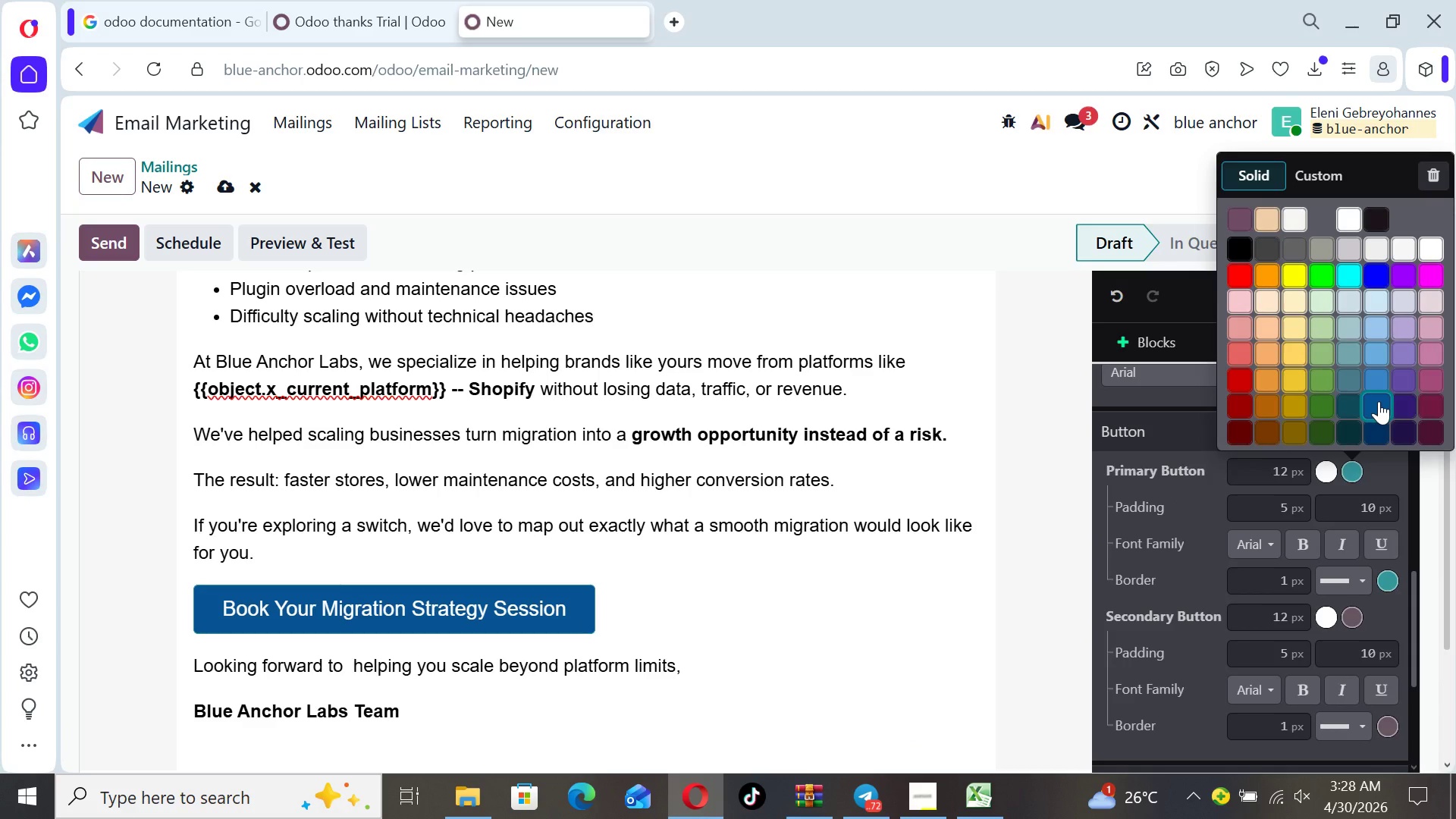 
left_click([1371, 399])
 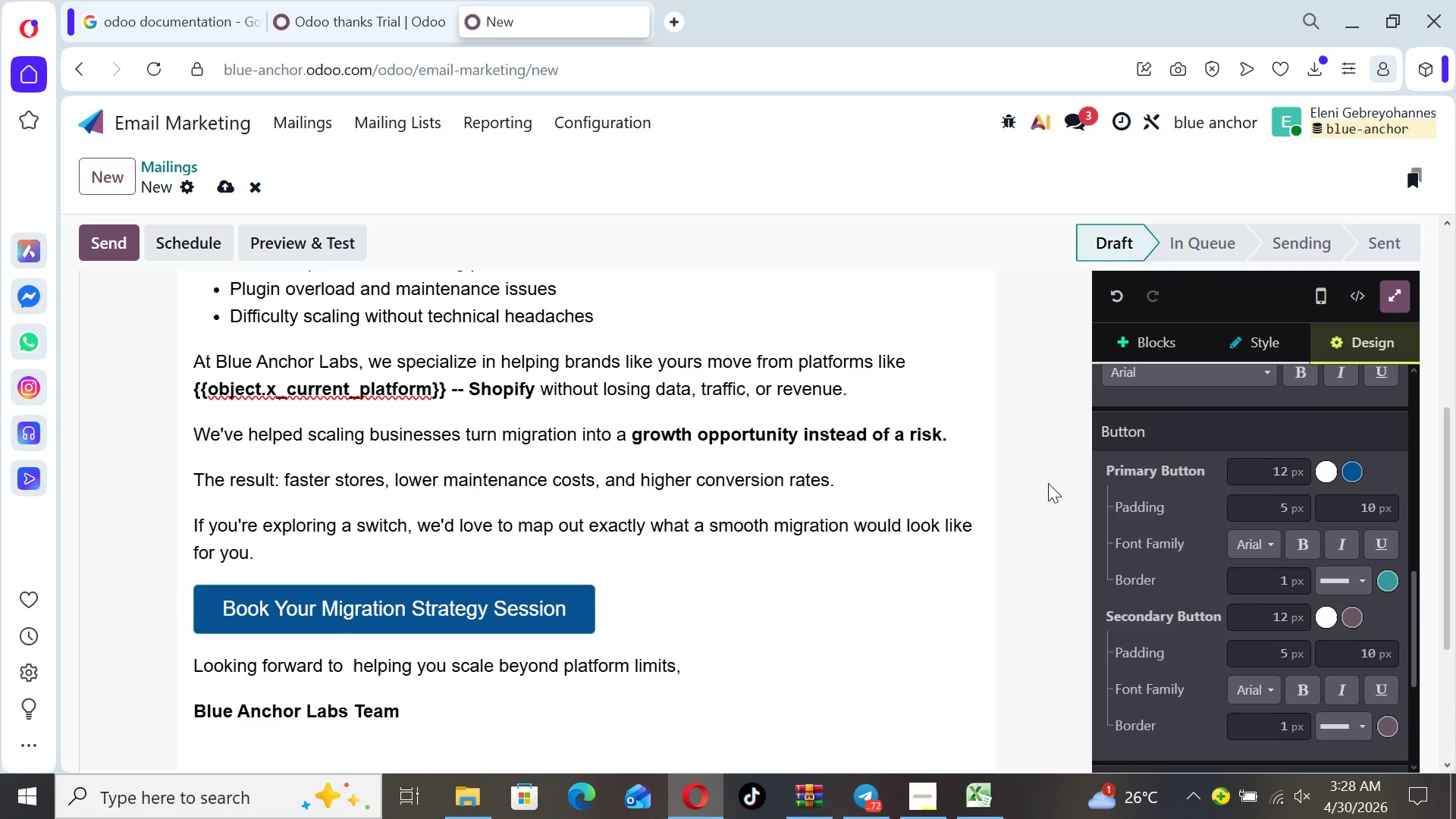 
left_click([1045, 481])
 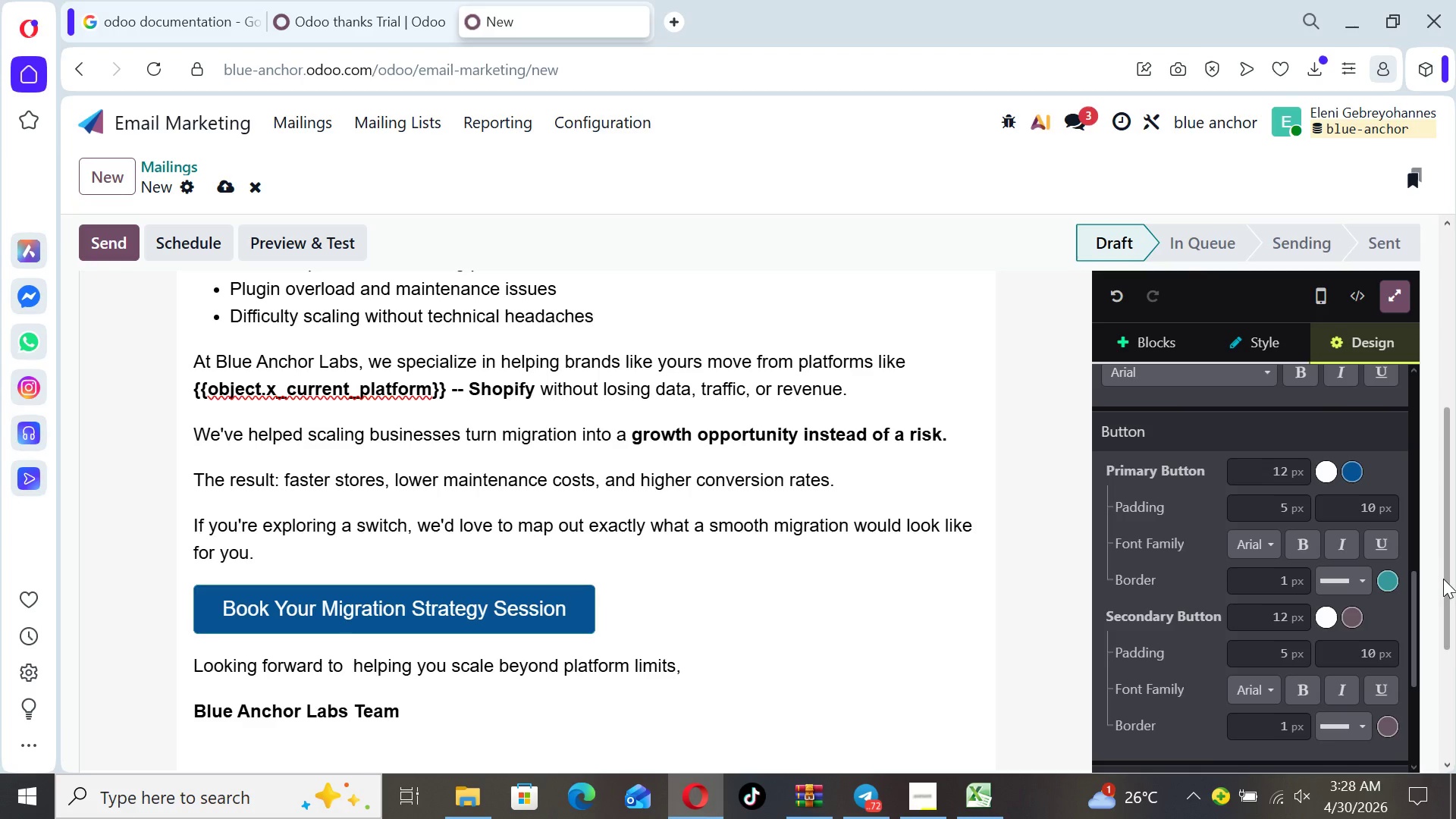 
left_click_drag(start_coordinate=[1443, 579], to_coordinate=[1416, 371])
 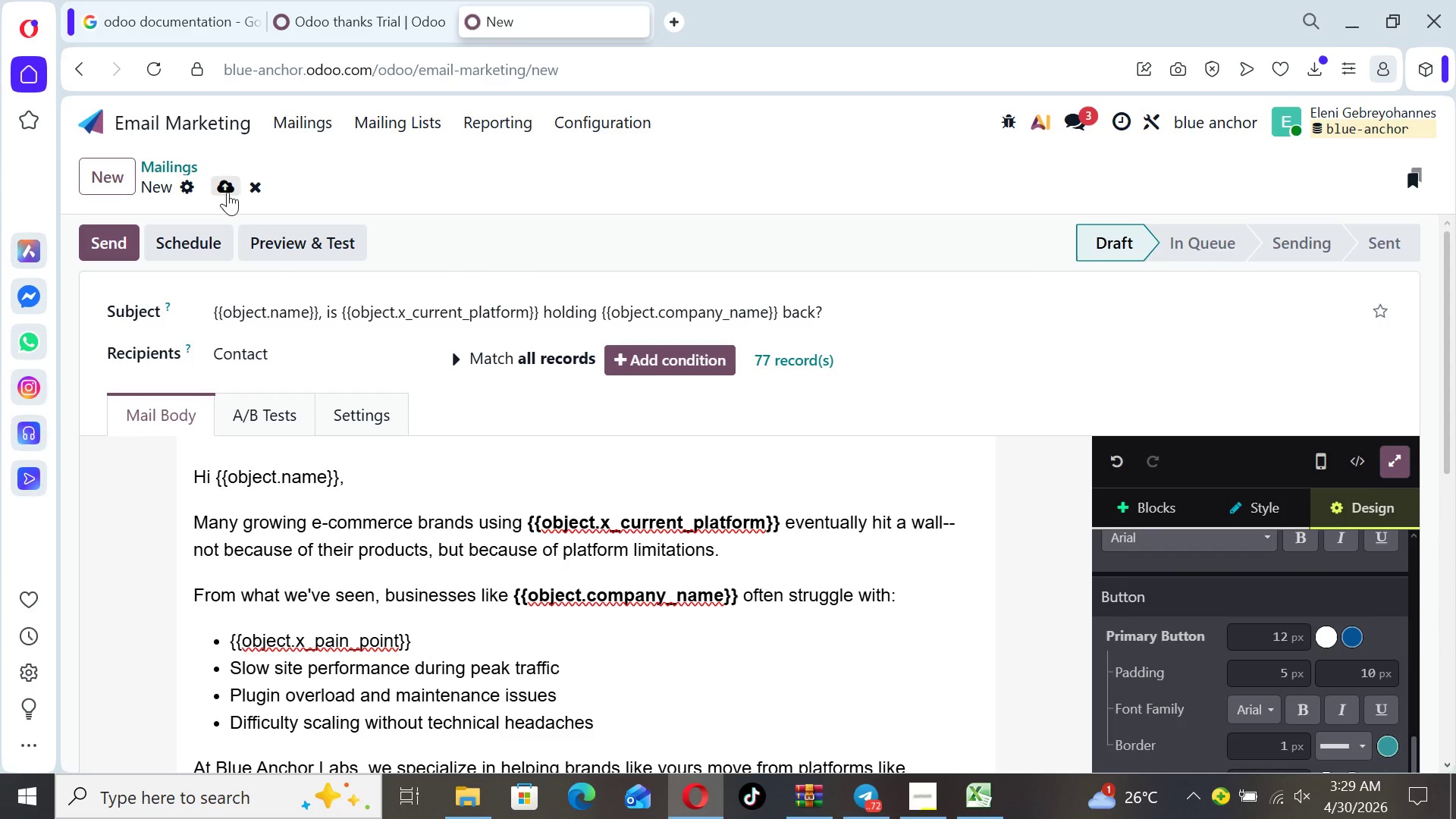 
left_click([227, 188])
 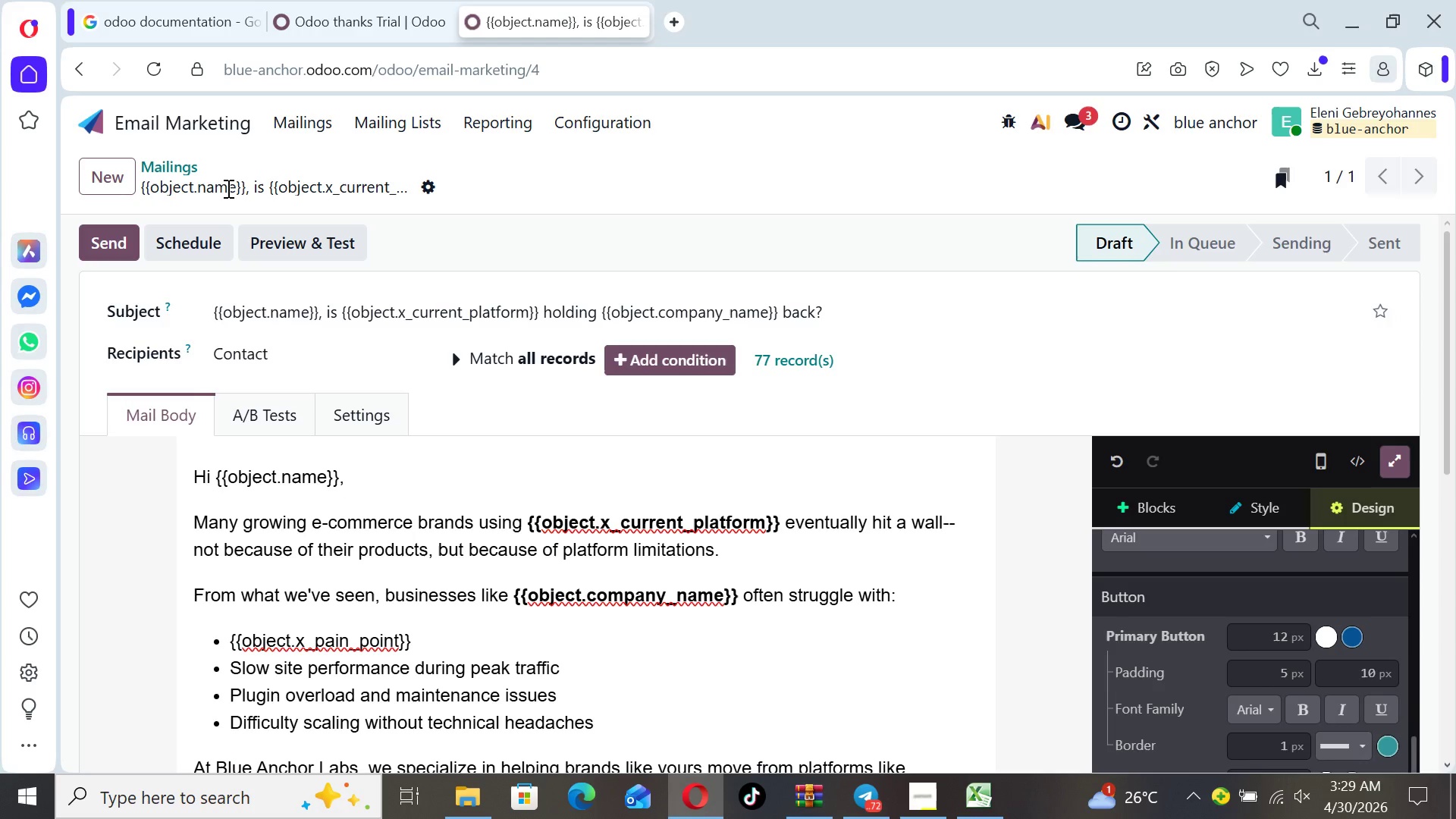 
wait(10.81)
 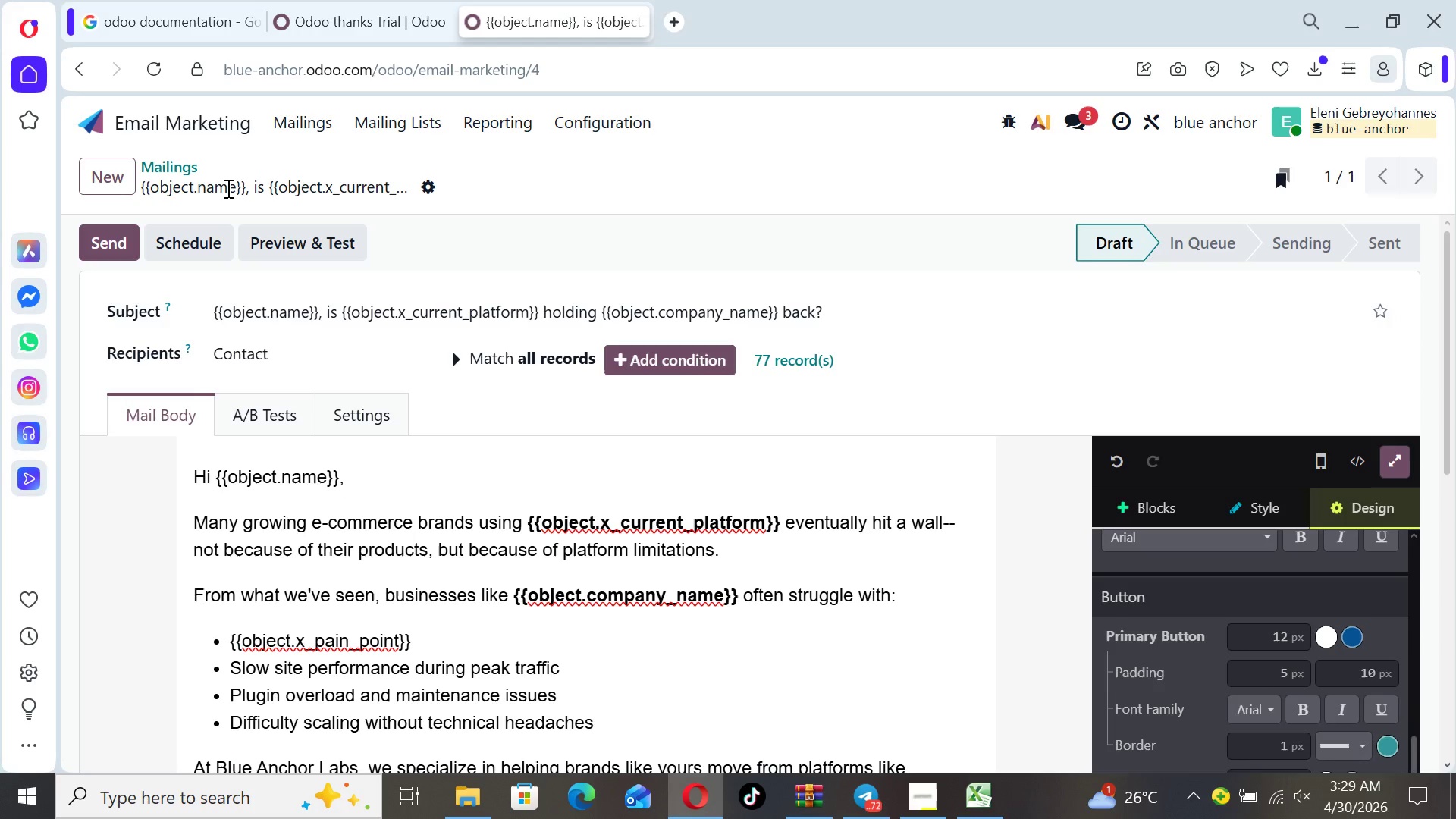 
left_click([93, 127])
 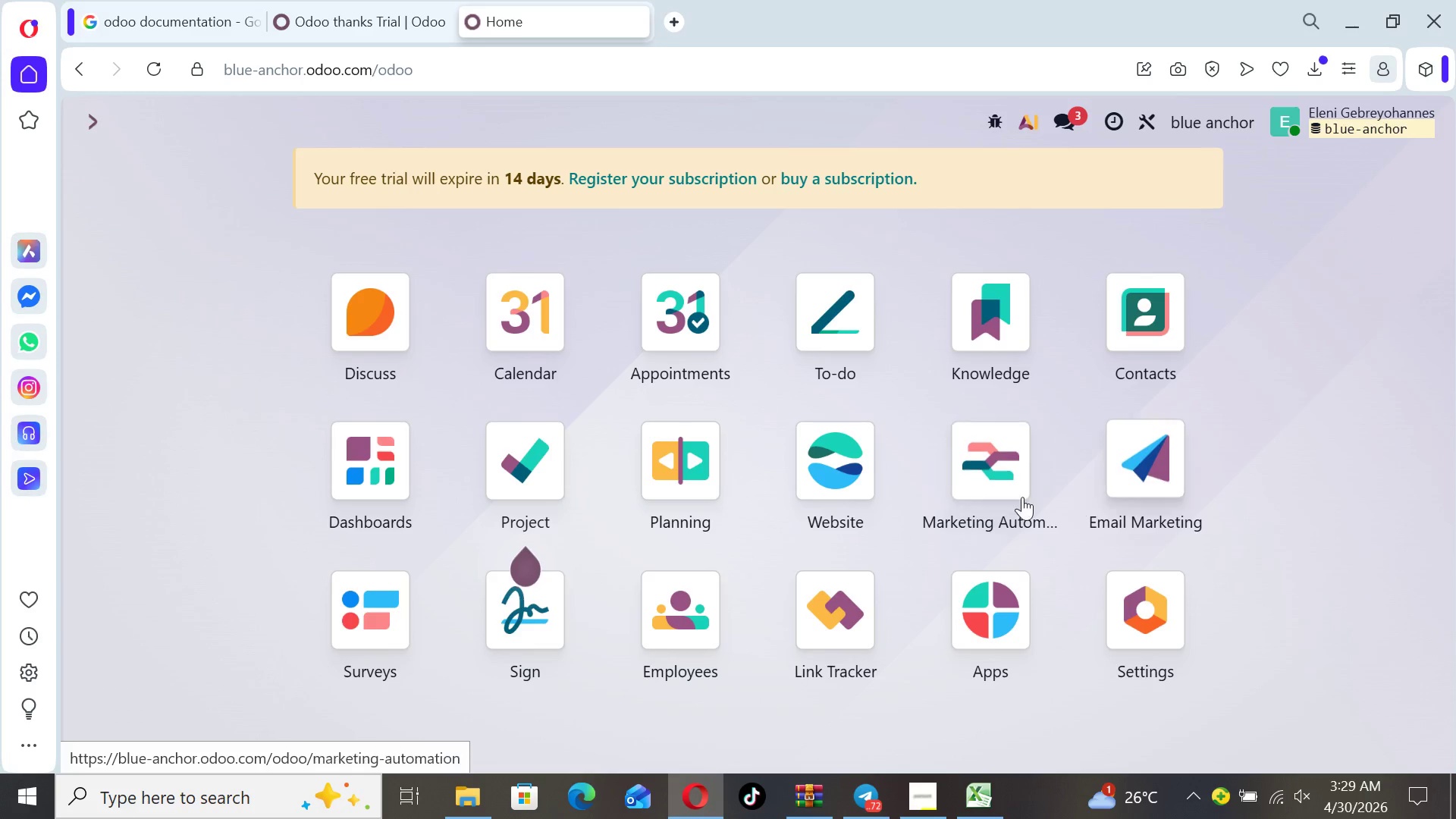 
left_click([1007, 494])
 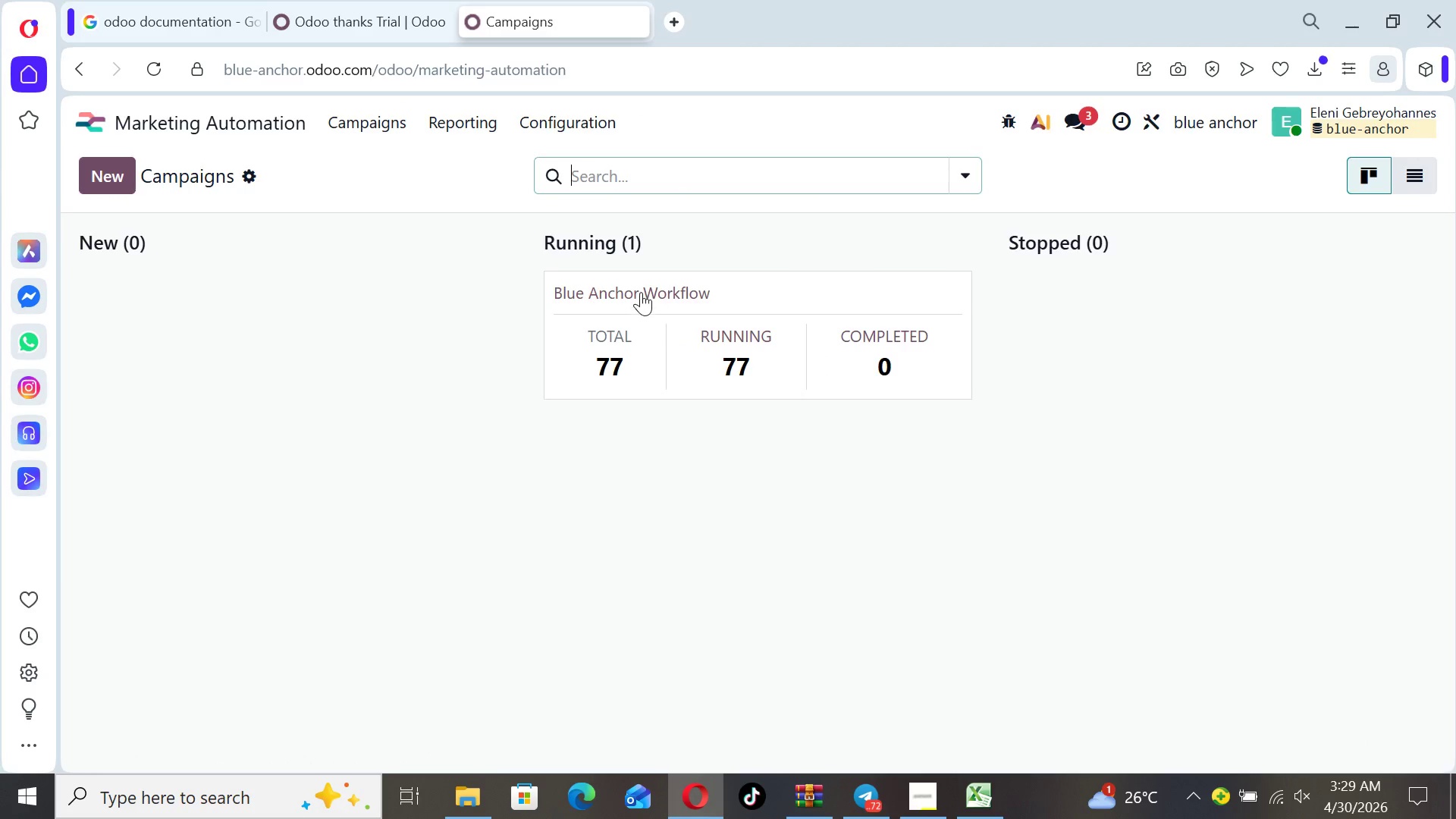 
left_click([639, 290])
 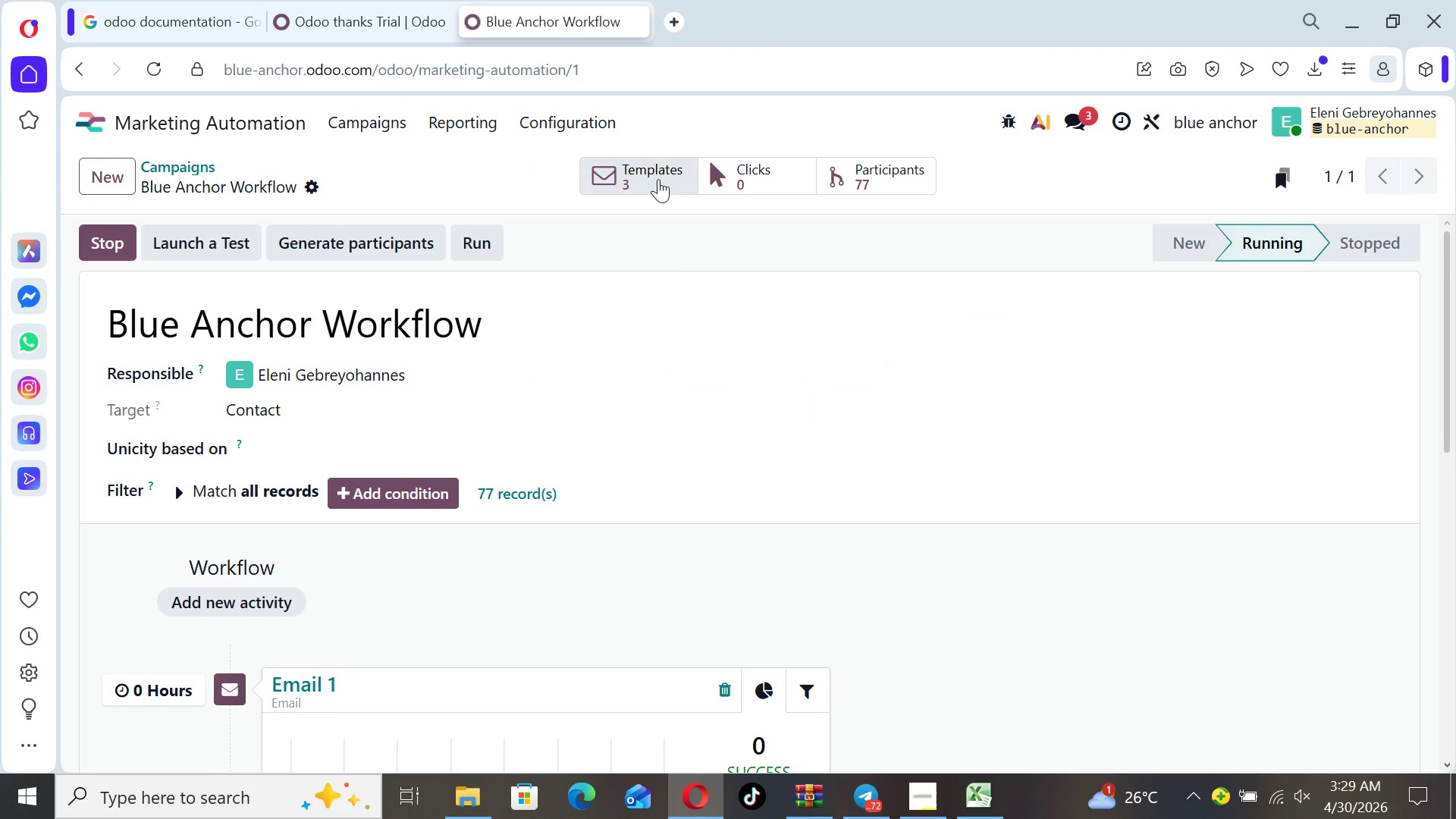 
left_click([649, 173])
 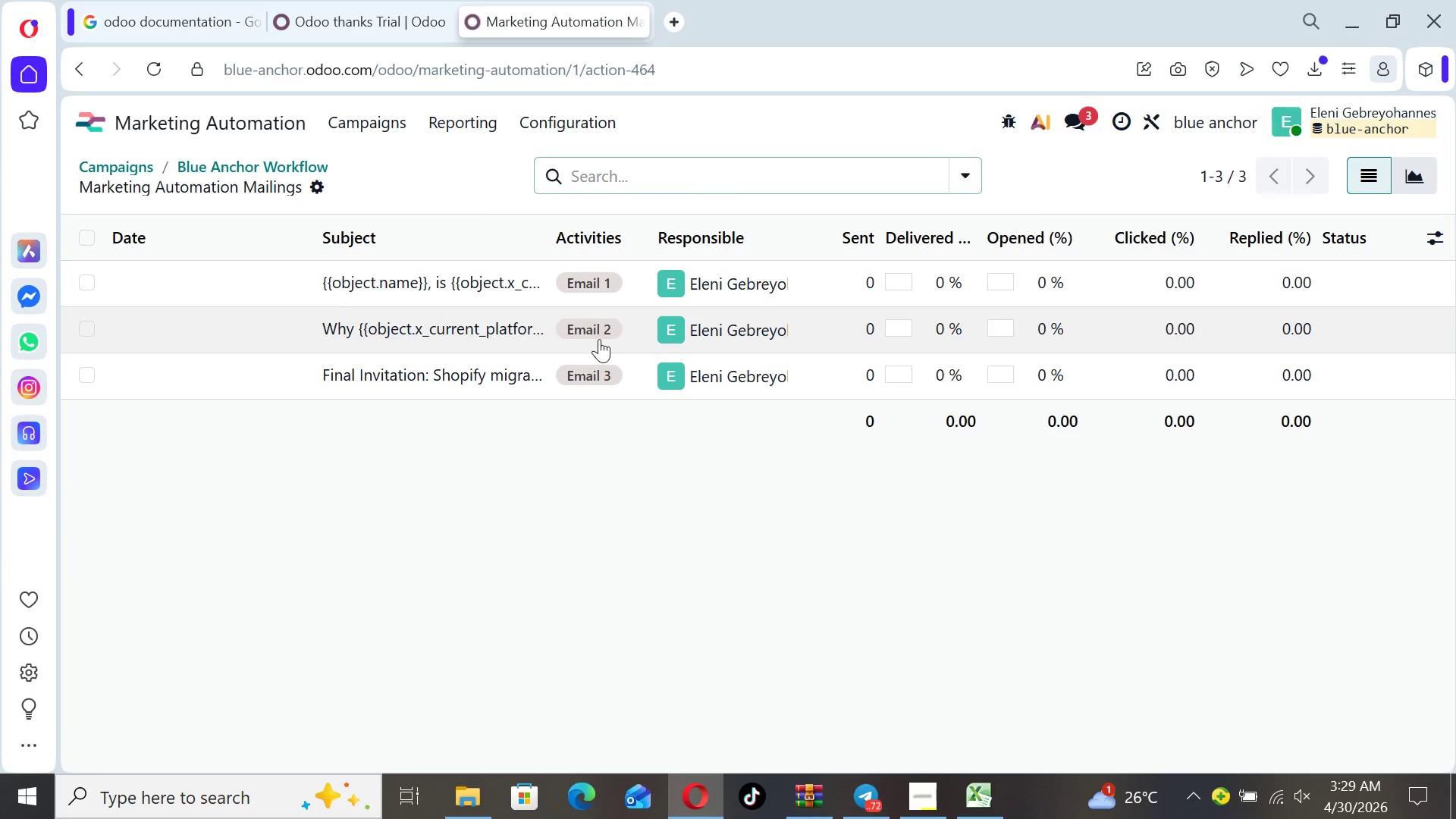 
left_click([589, 328])
 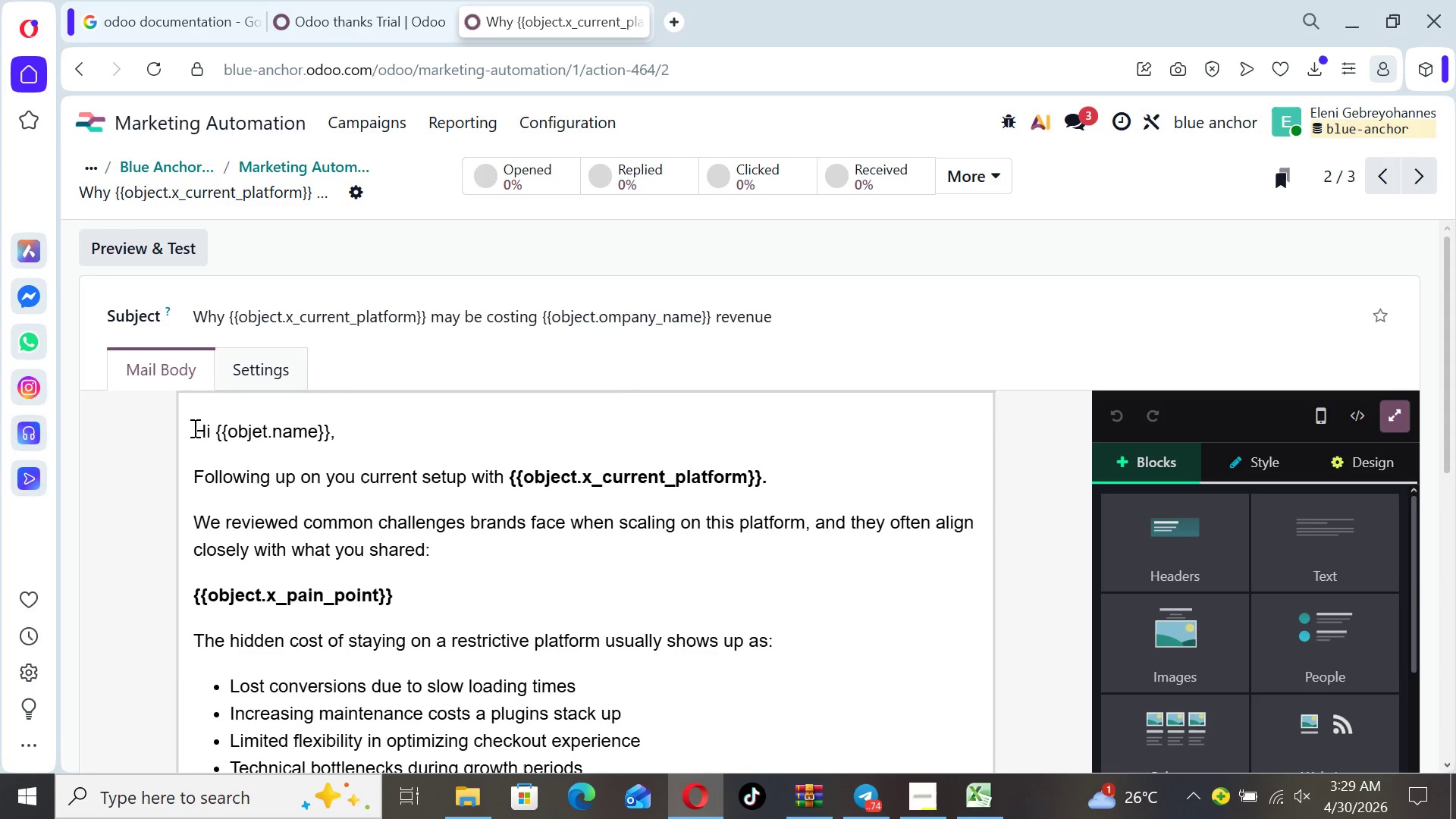 
left_click_drag(start_coordinate=[193, 428], to_coordinate=[593, 541])
 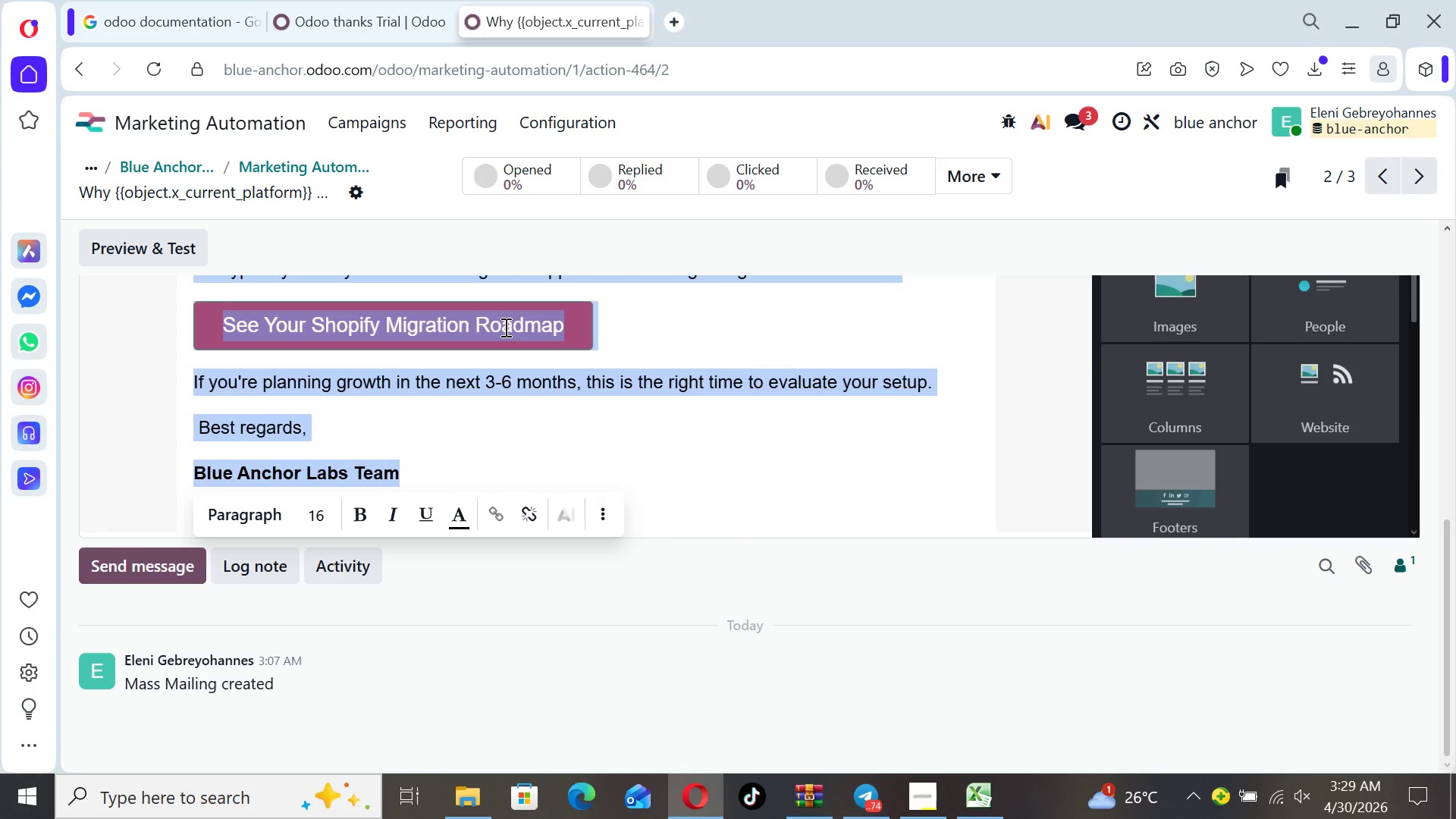 
right_click([504, 327])
 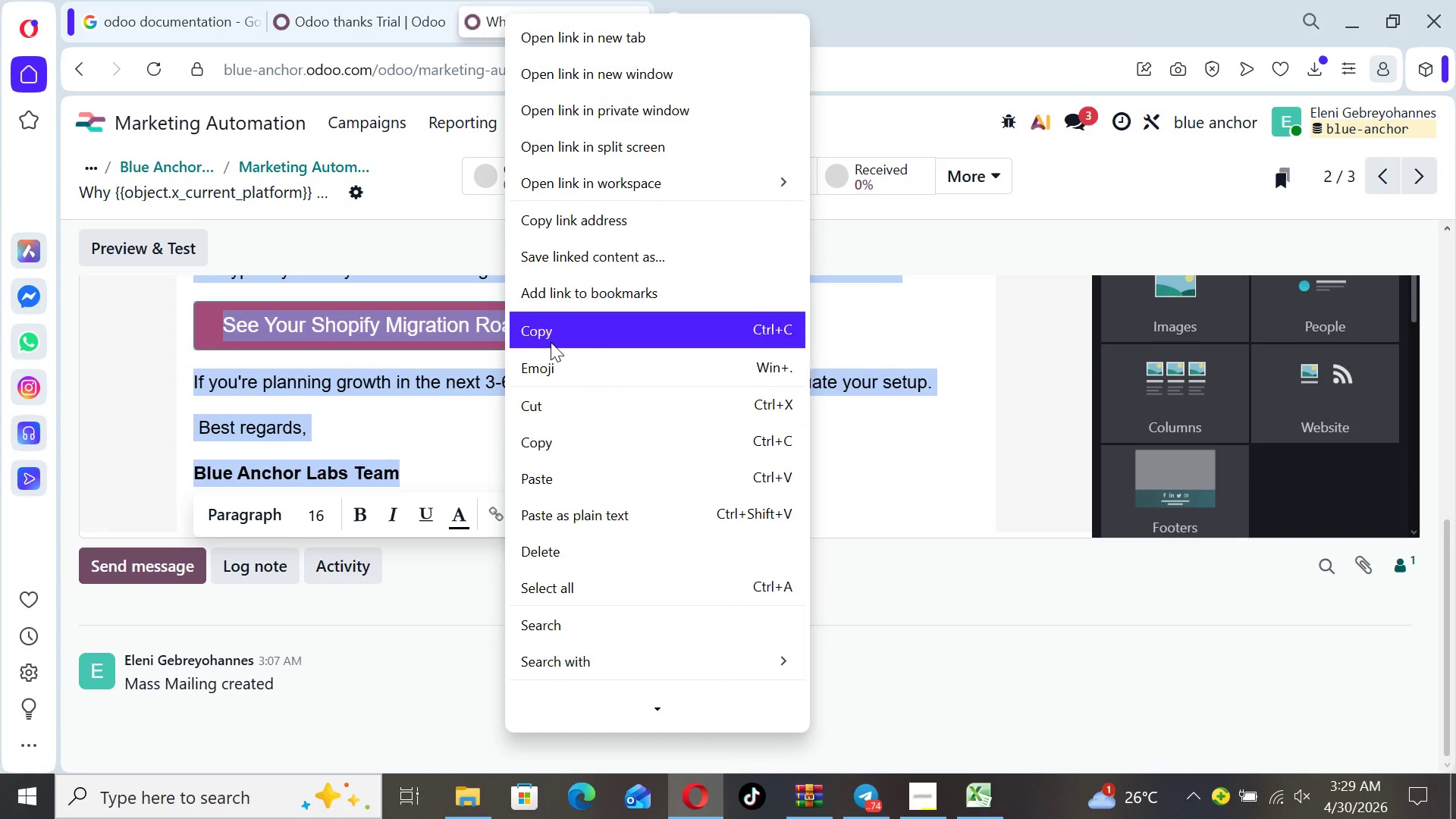 
left_click([546, 339])
 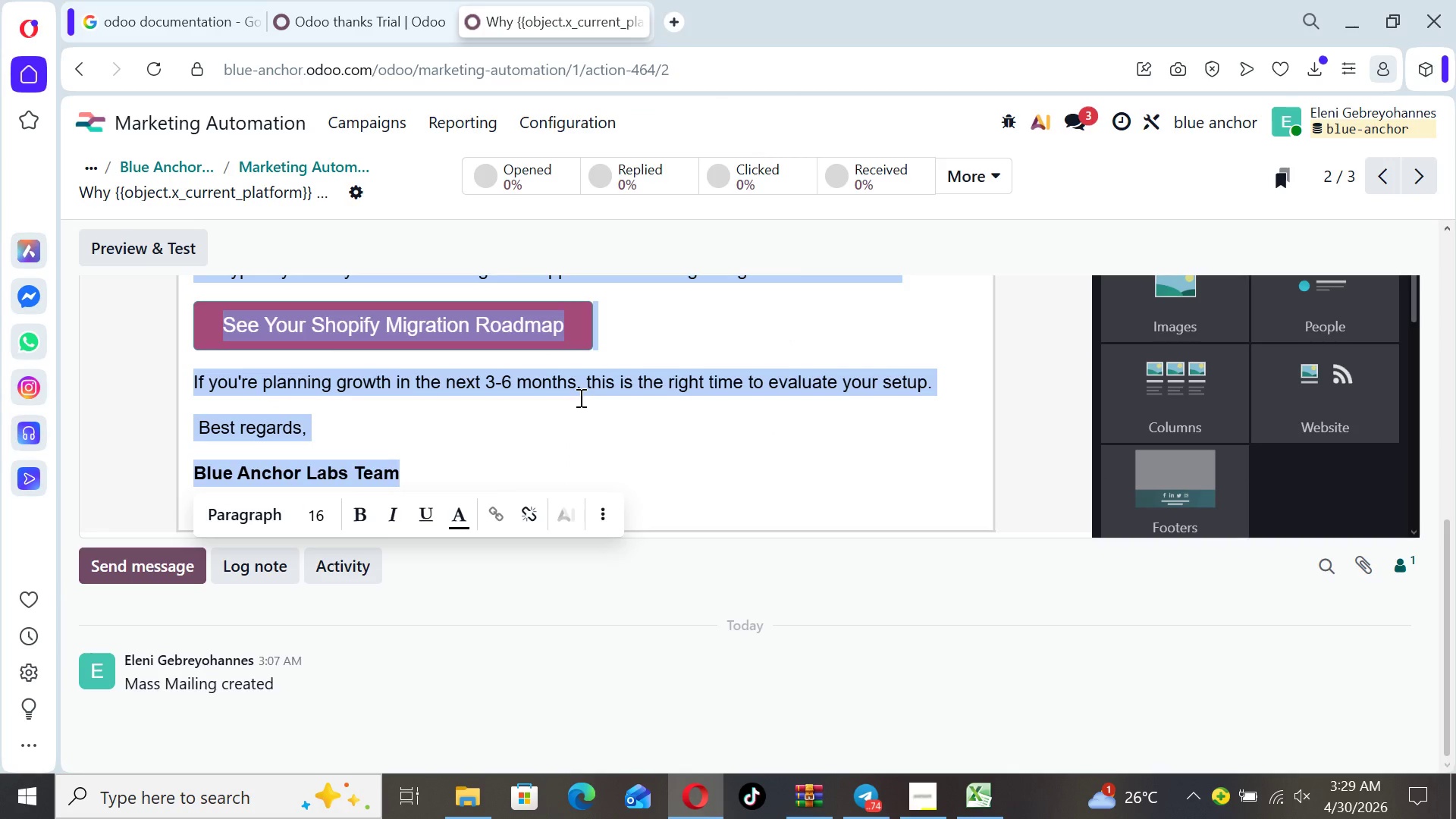 
left_click([579, 397])
 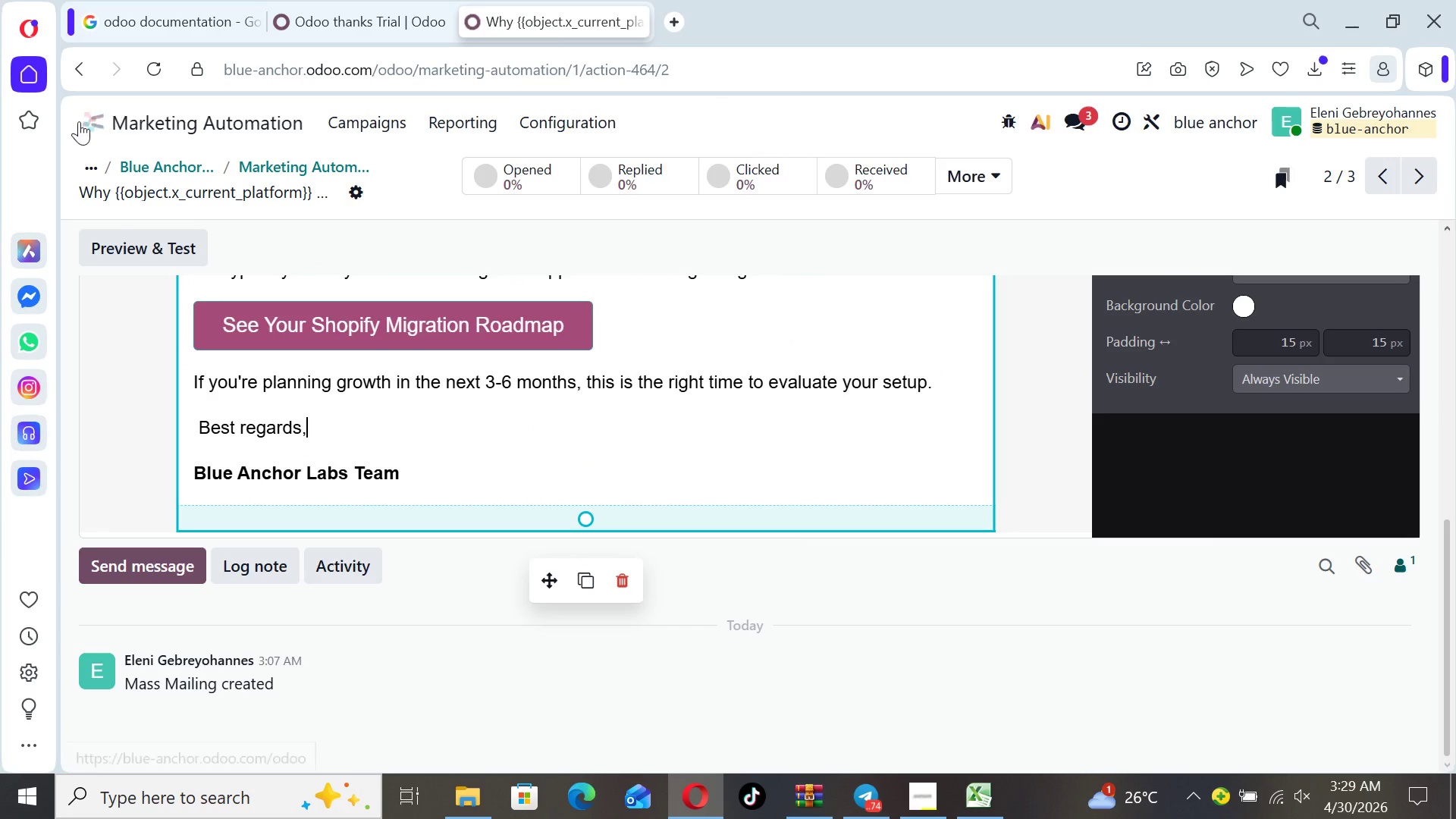 
left_click([80, 115])
 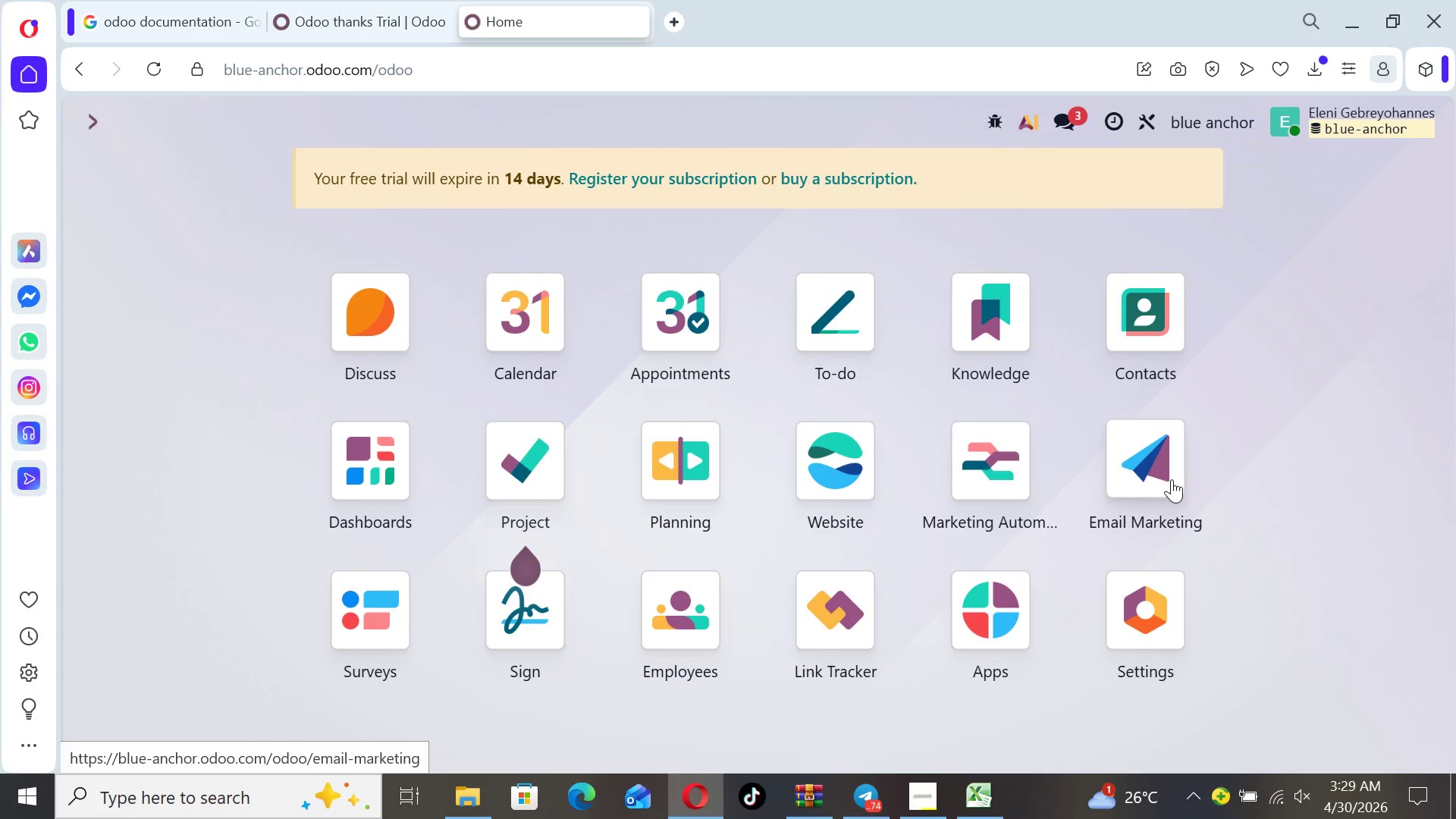 
left_click([1174, 482])
 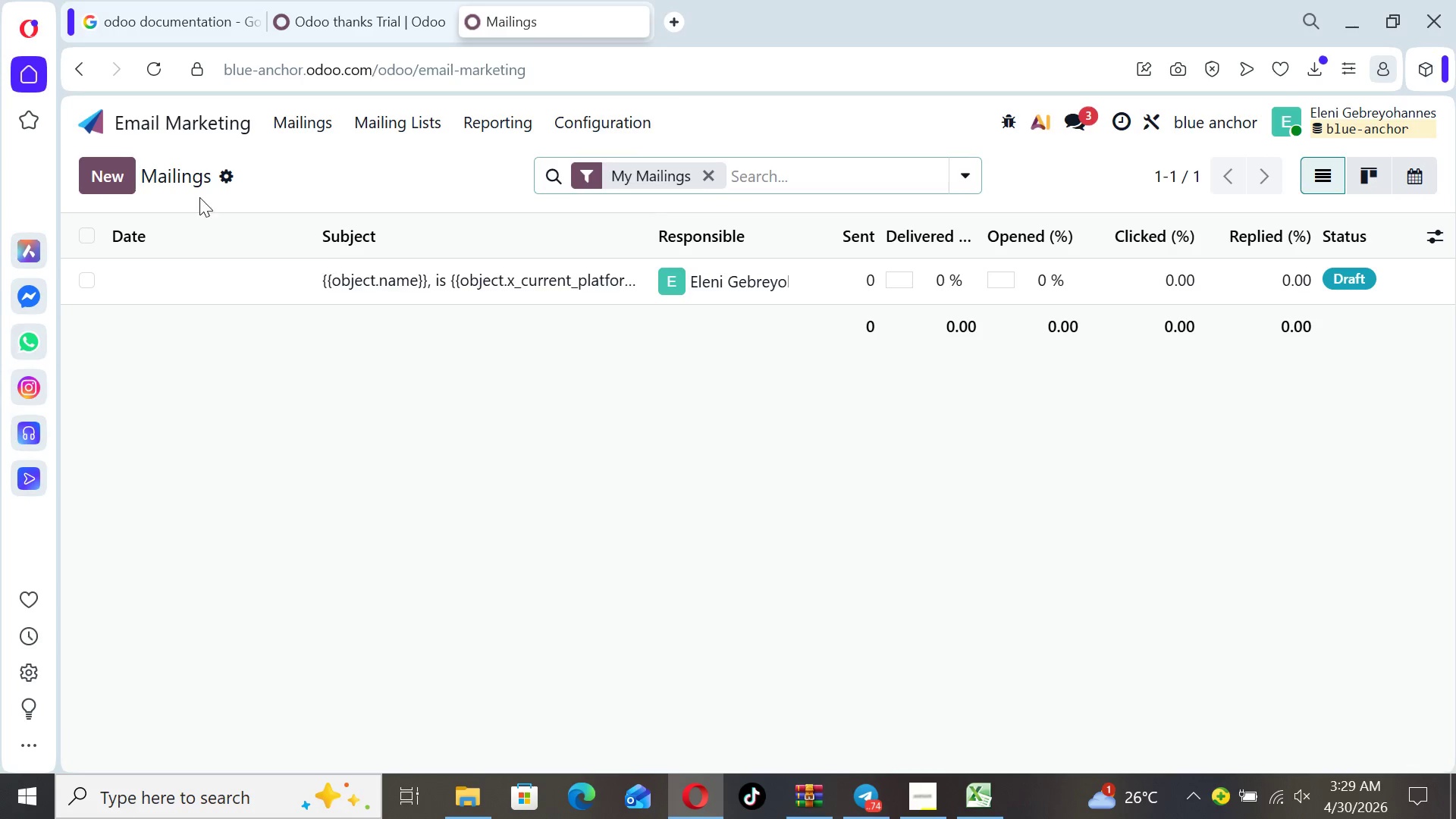 
left_click([121, 178])
 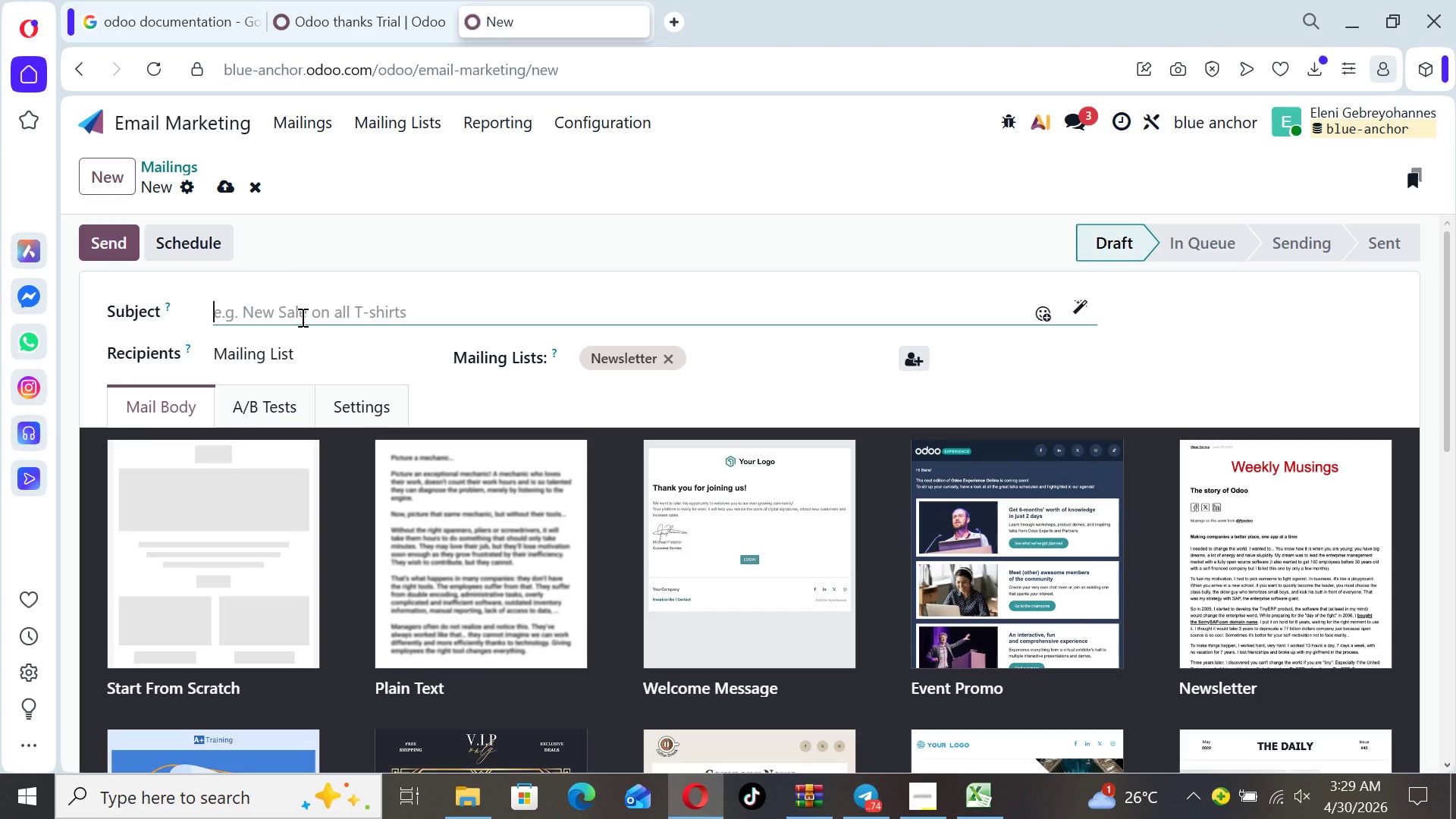 
wait(6.25)
 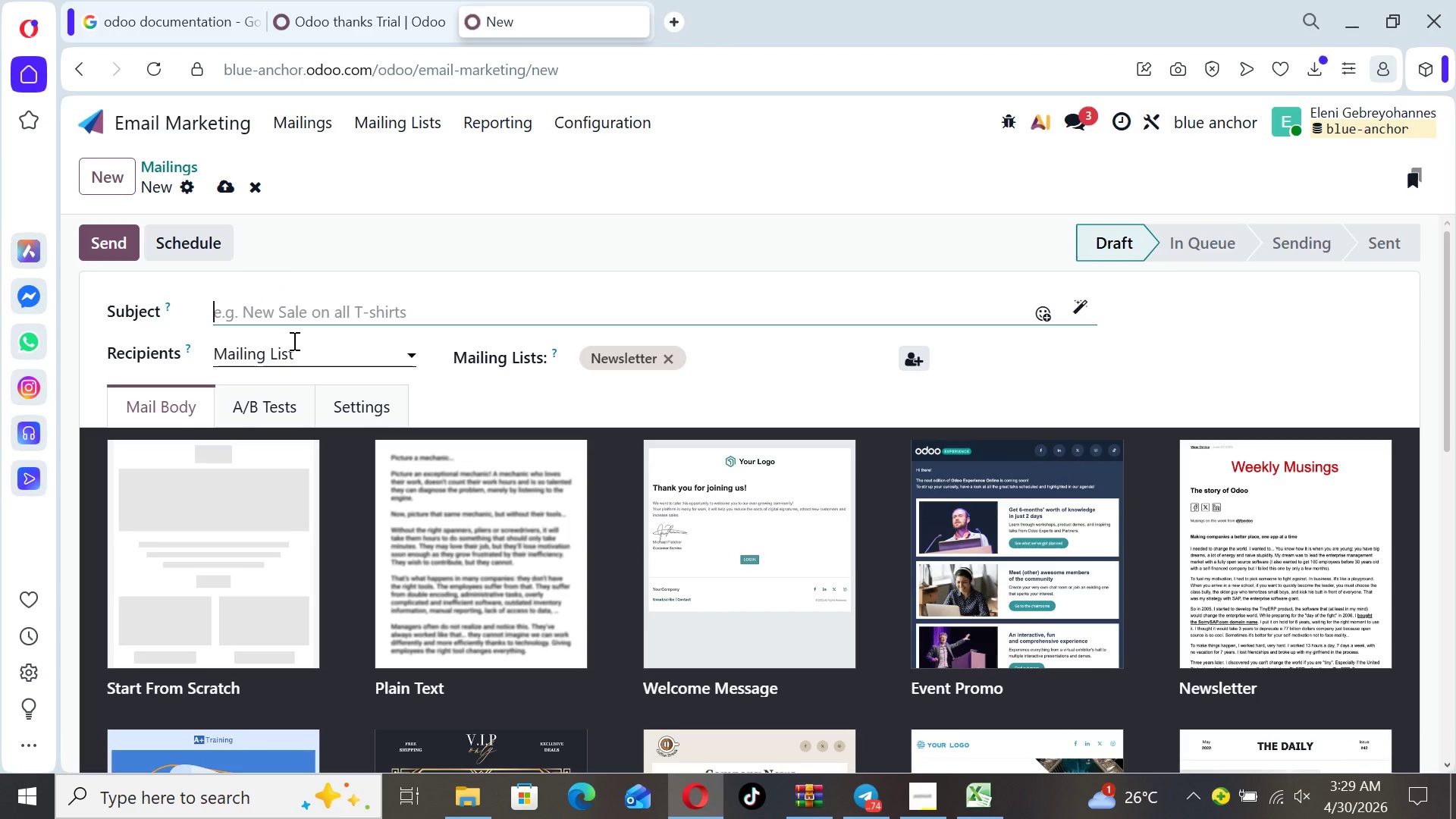 
type(Why {{object.x_)
 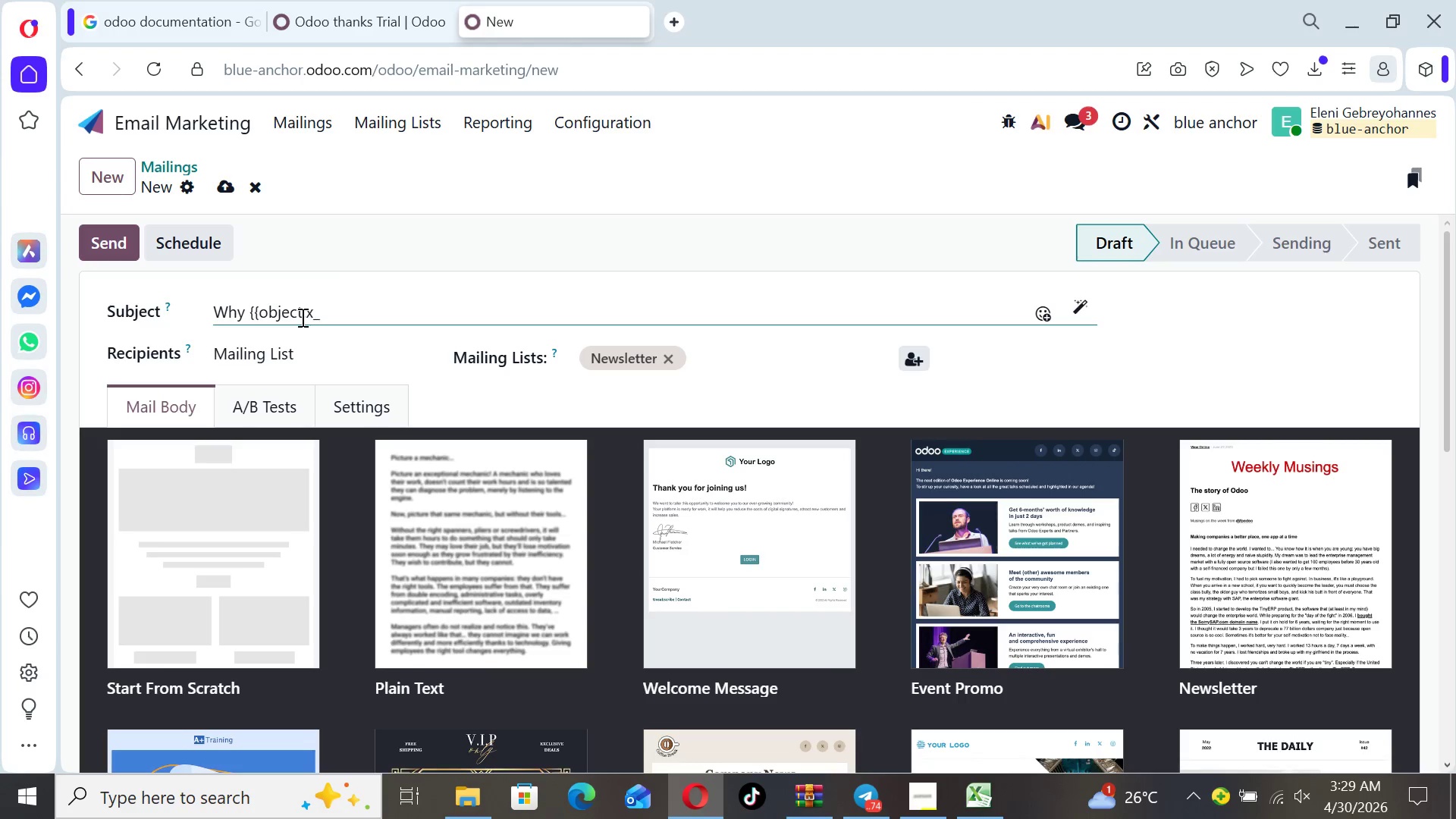 
type(current_platform)
 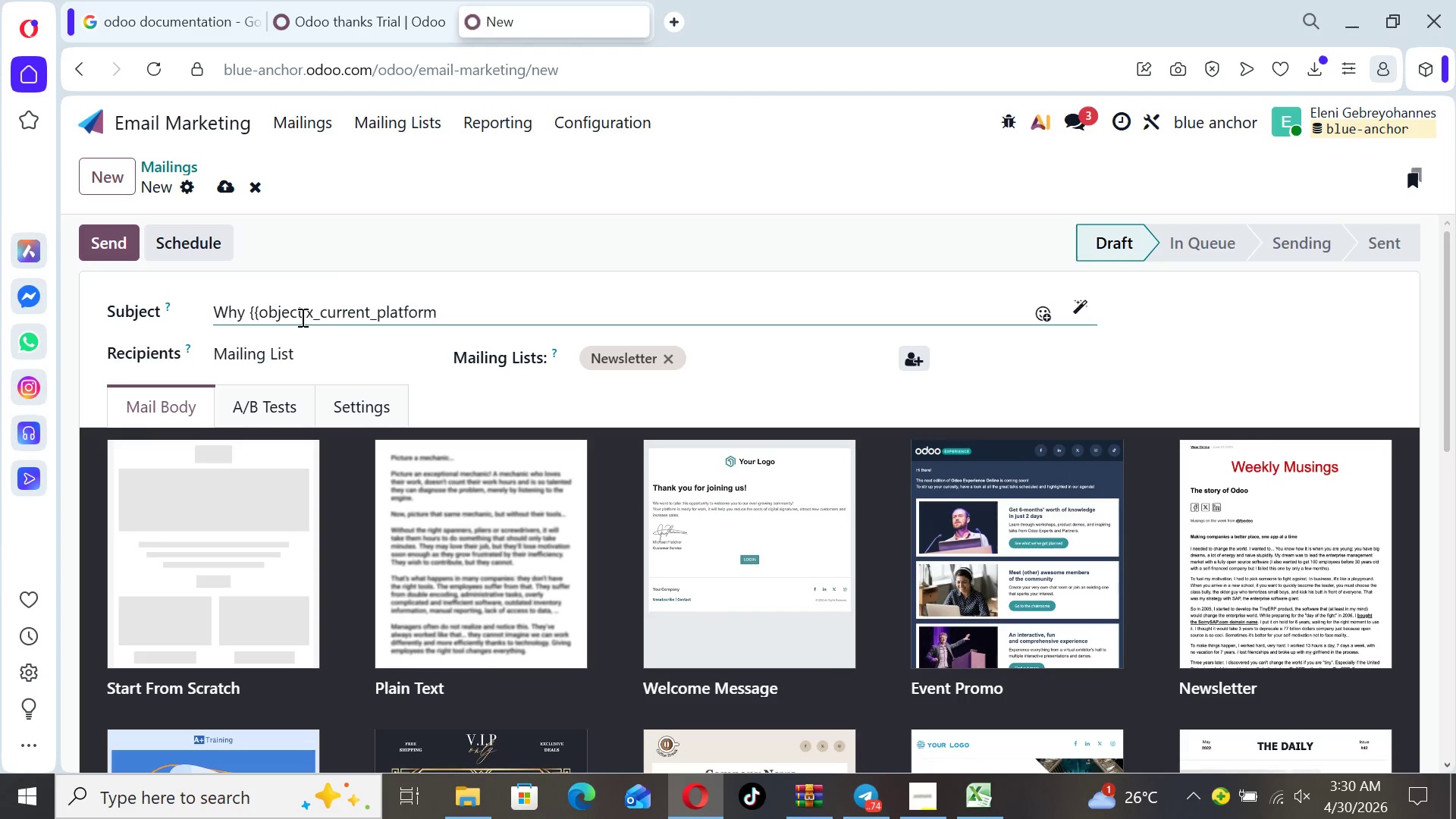 
type( )
key(Backspace)
type(}} may be costing )
 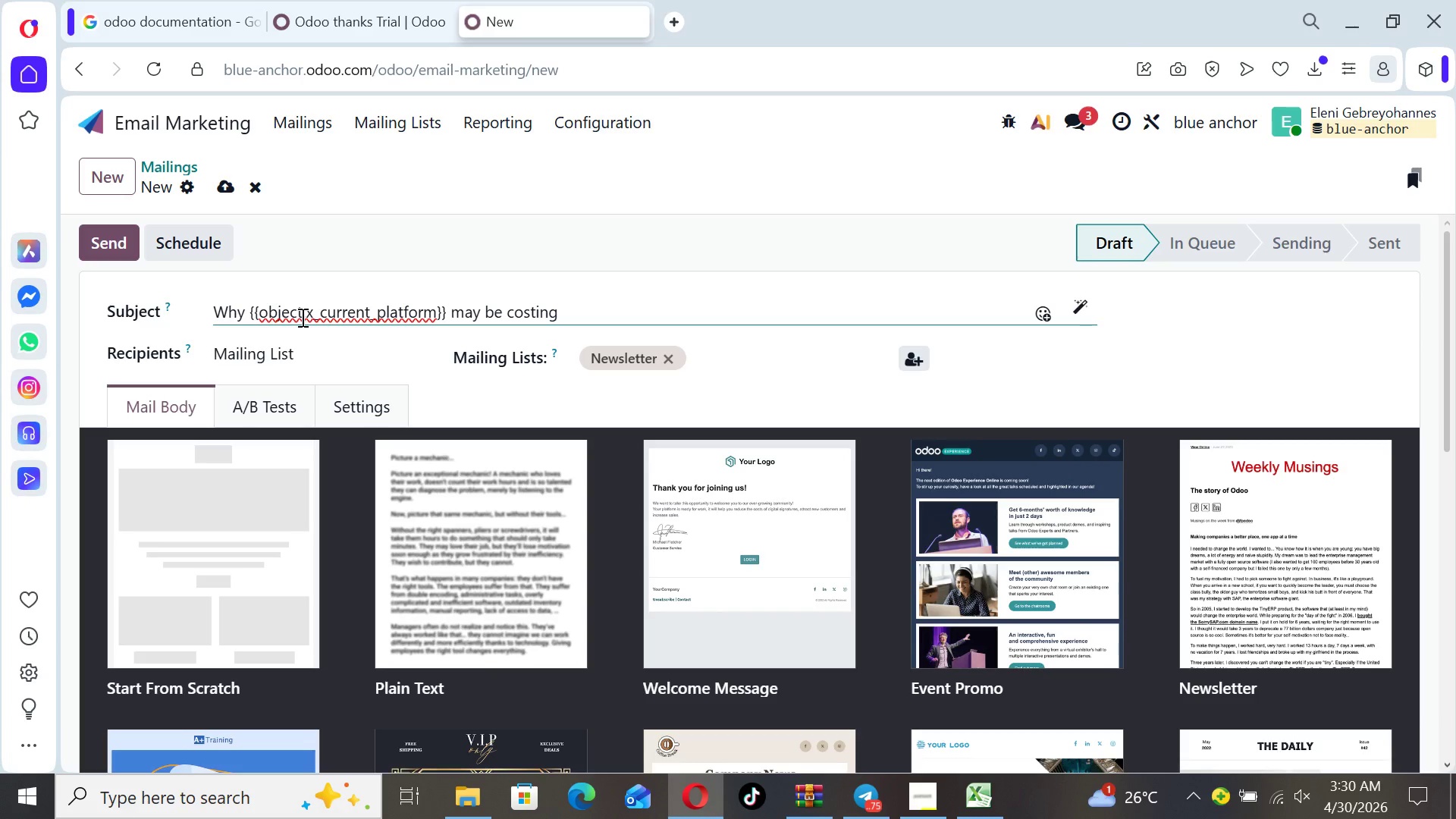 
type({{object.compant)
key(Backspace)
type(y_name}} revenue)
 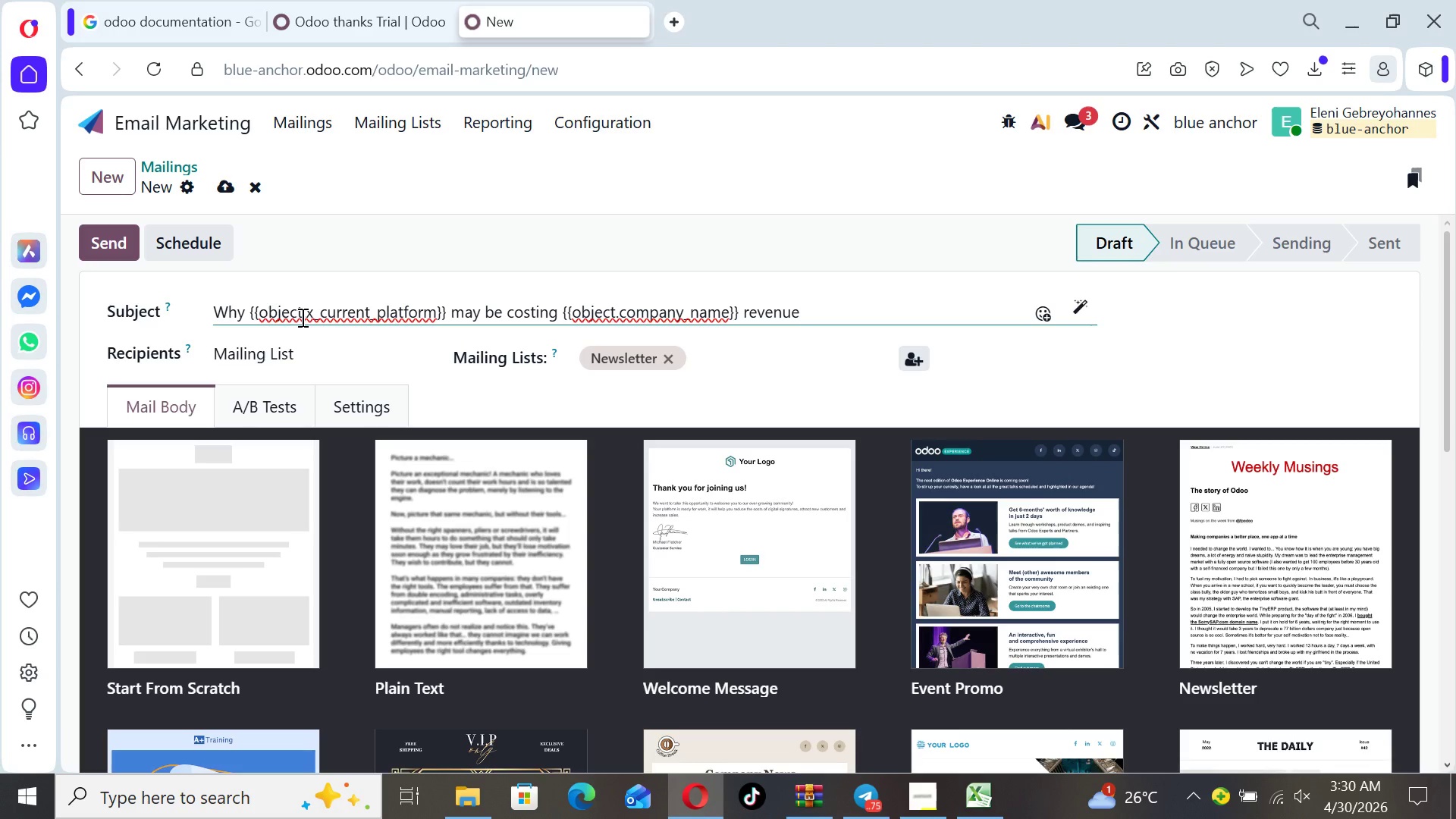 
wait(6.76)
 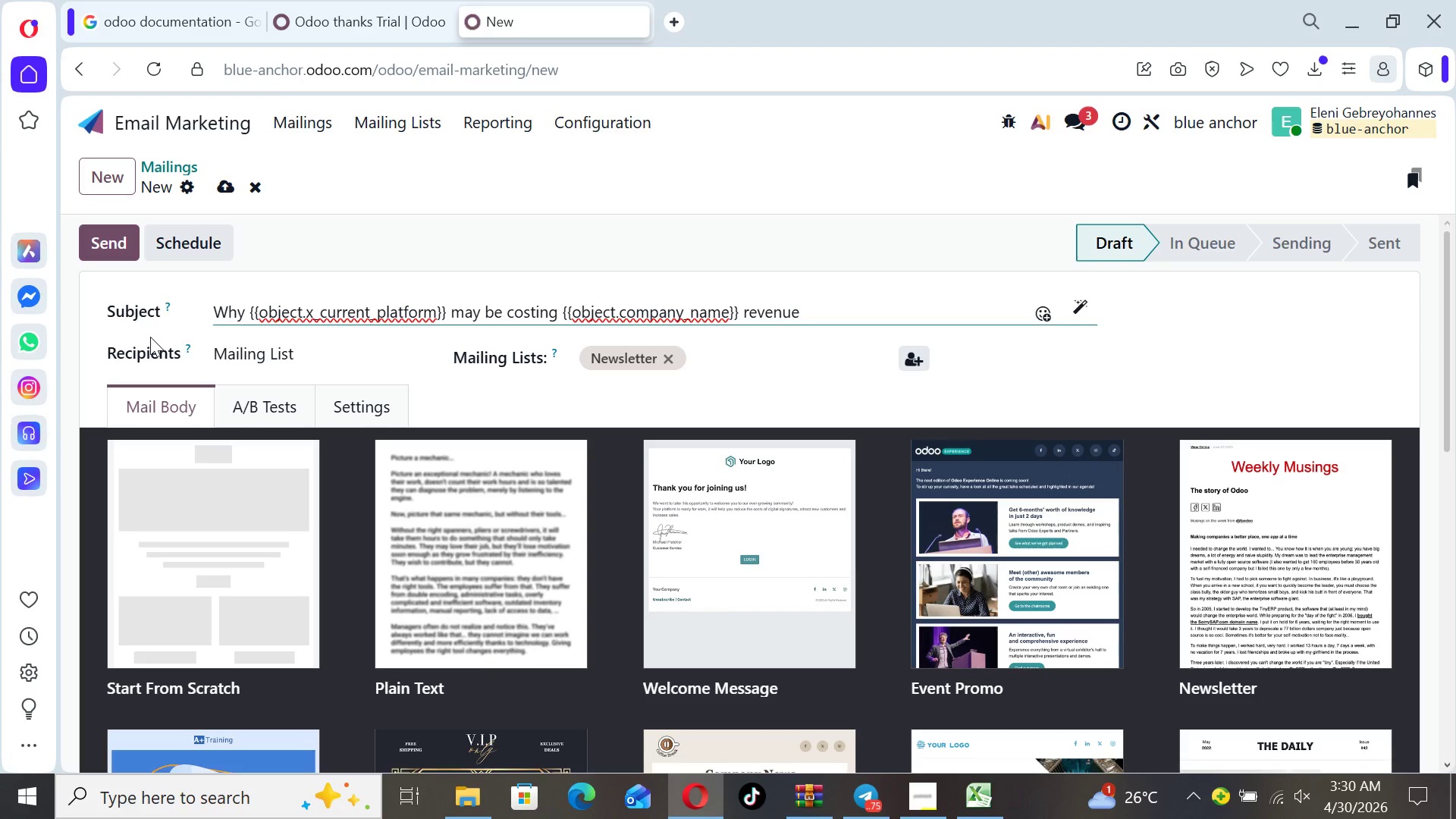 
left_click([249, 498])
 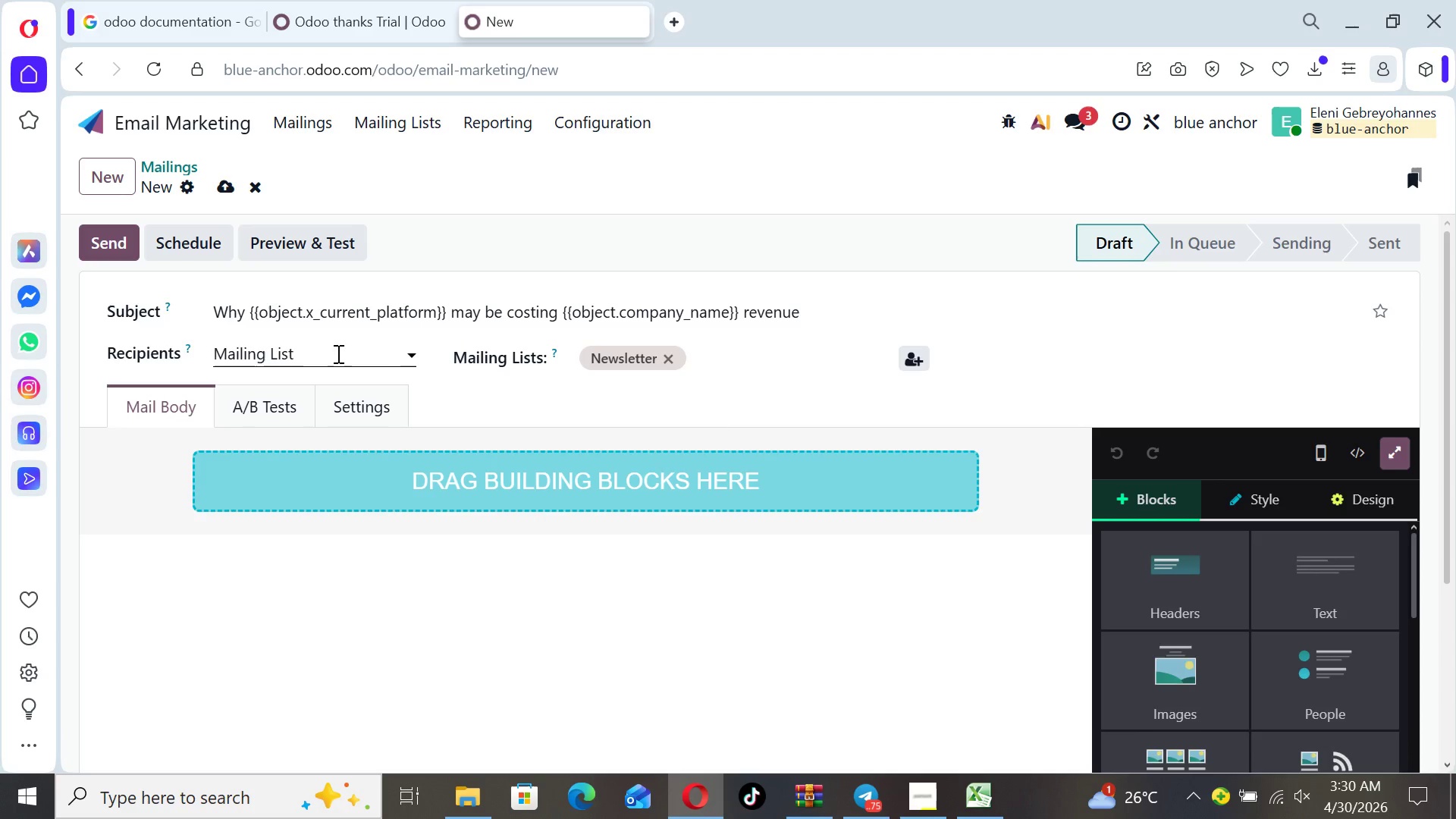 
left_click([416, 358])
 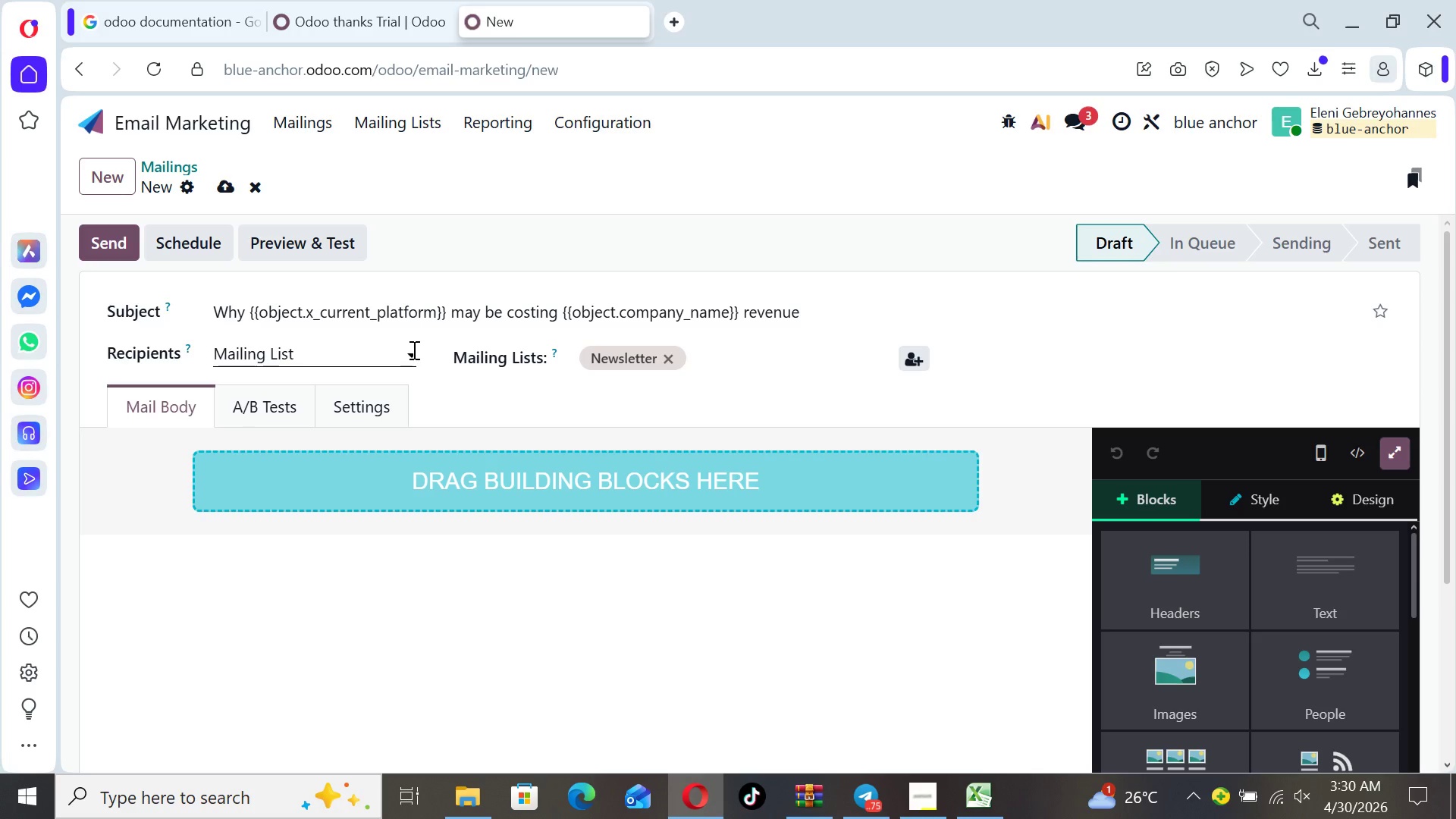 
left_click([413, 350])
 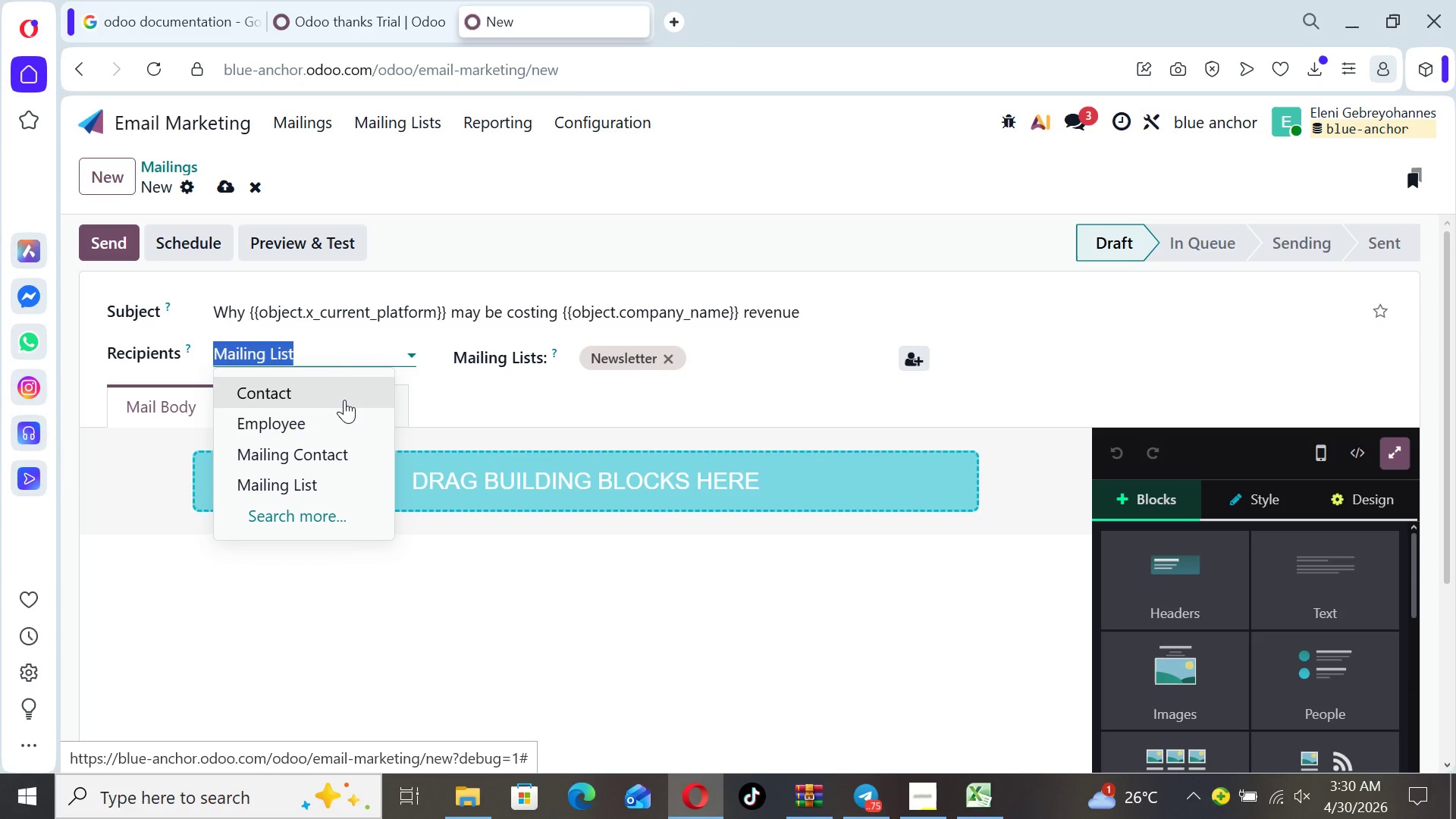 
left_click([344, 399])
 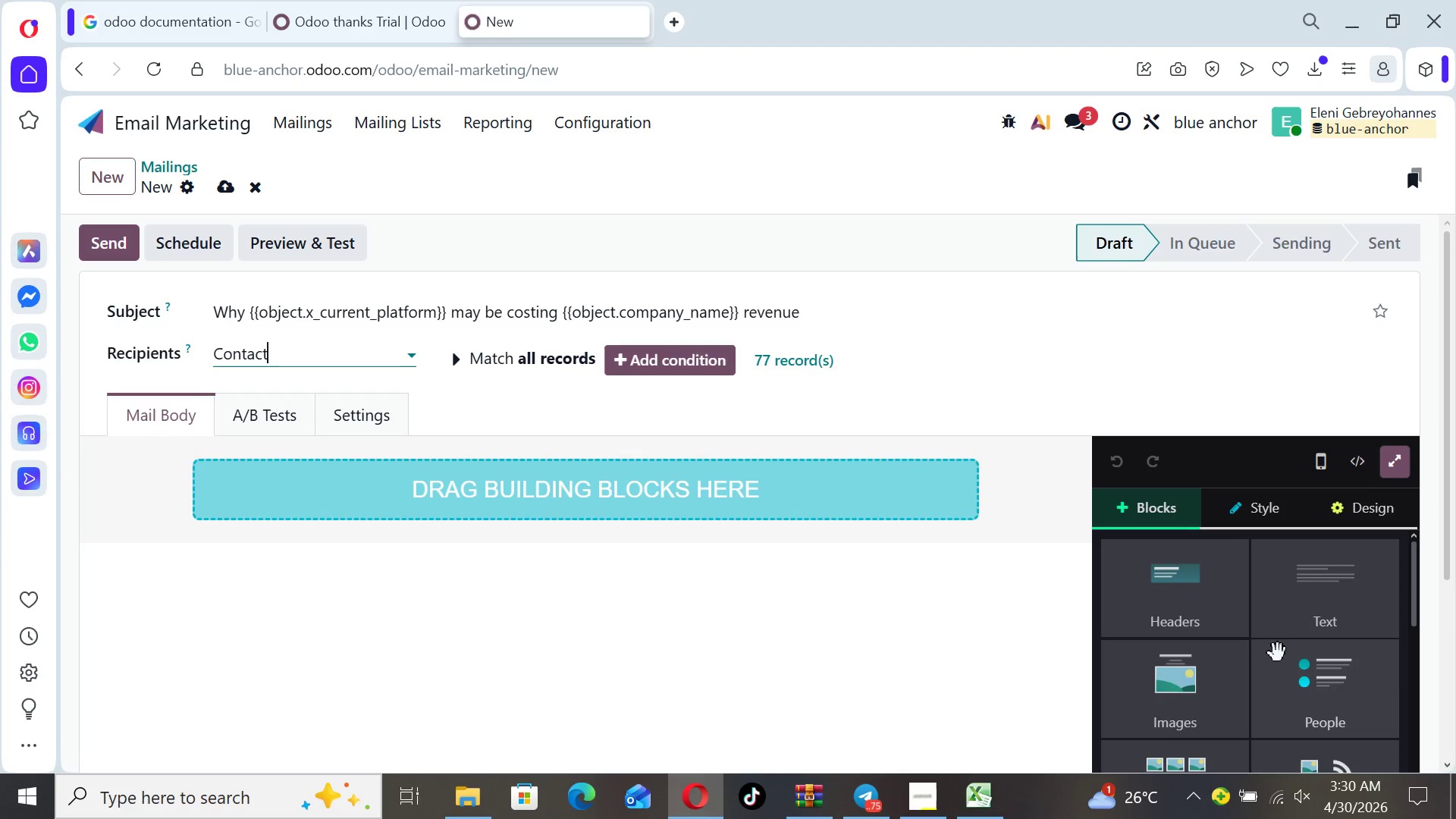 
left_click([1306, 624])
 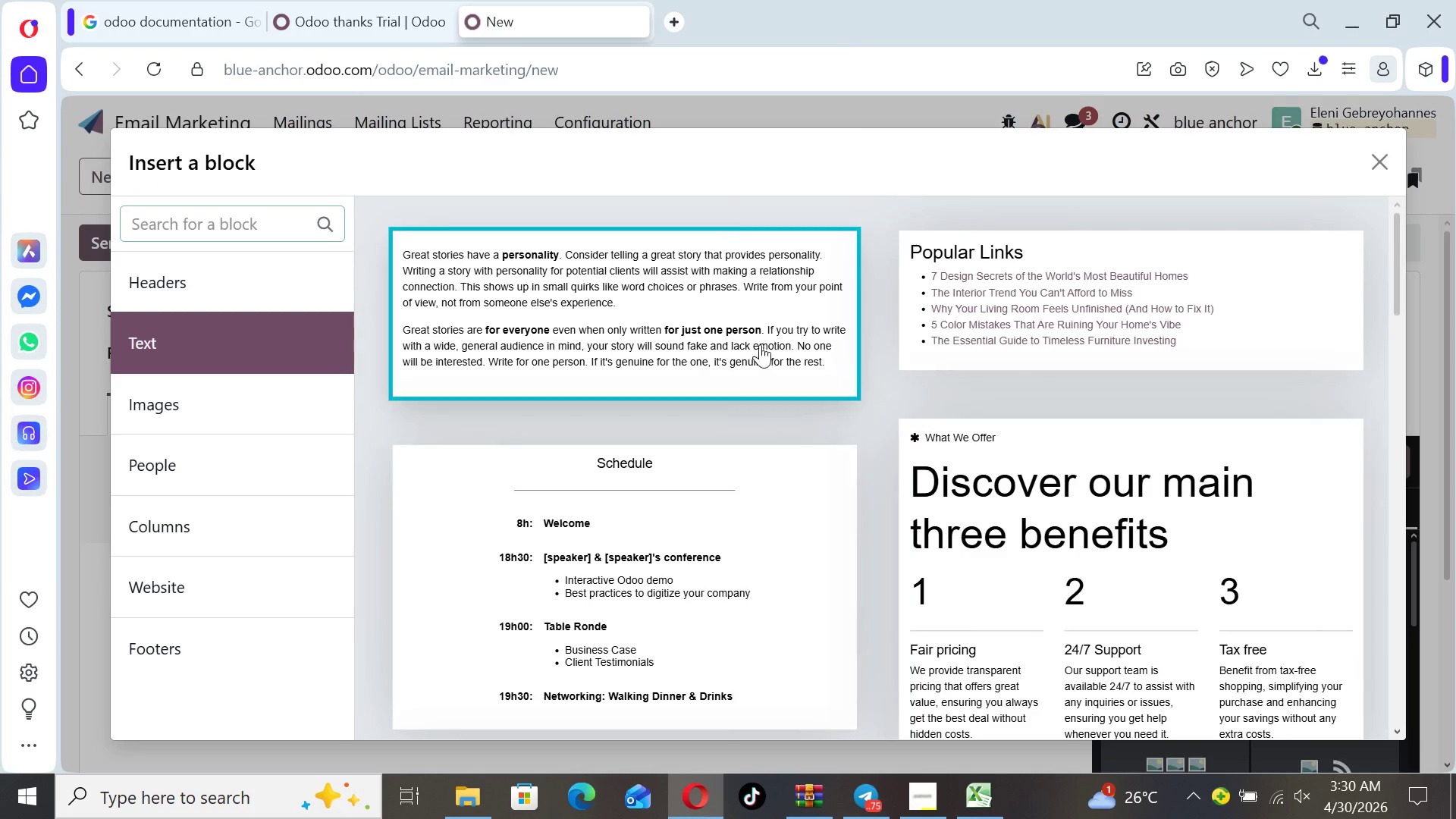 
left_click([760, 344])
 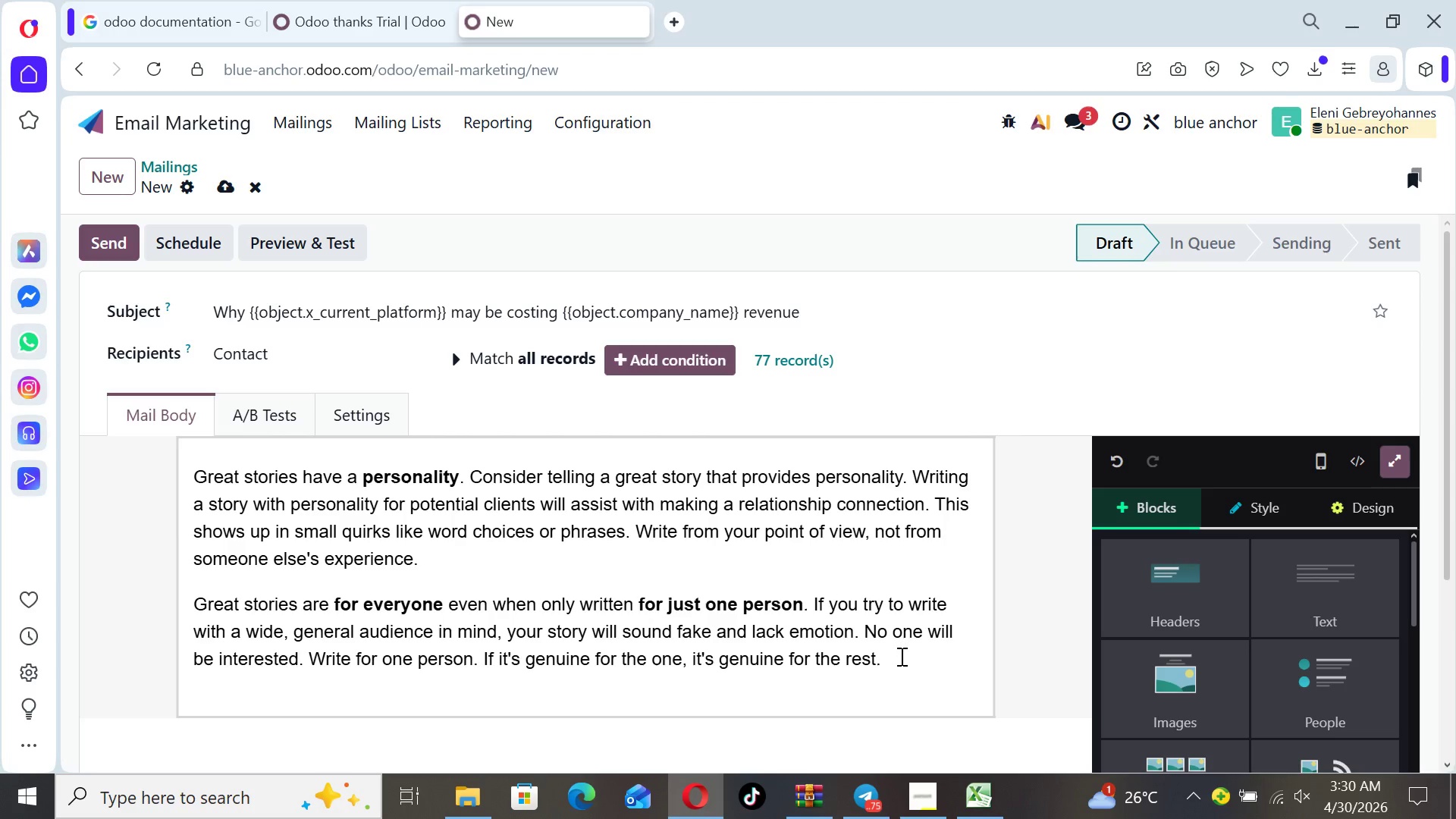 
left_click_drag(start_coordinate=[900, 656], to_coordinate=[195, 464])
 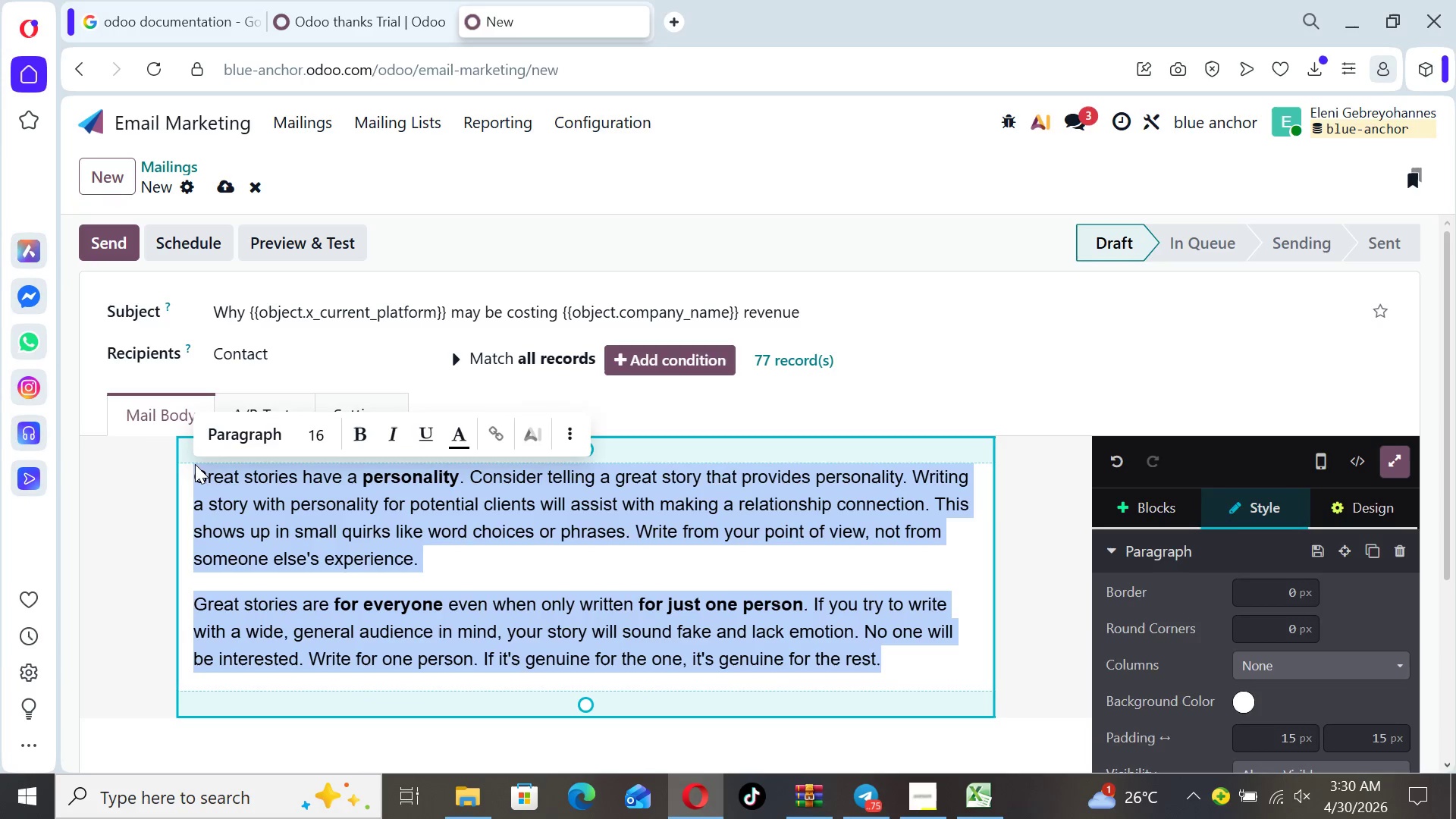 
key(Backspace)
 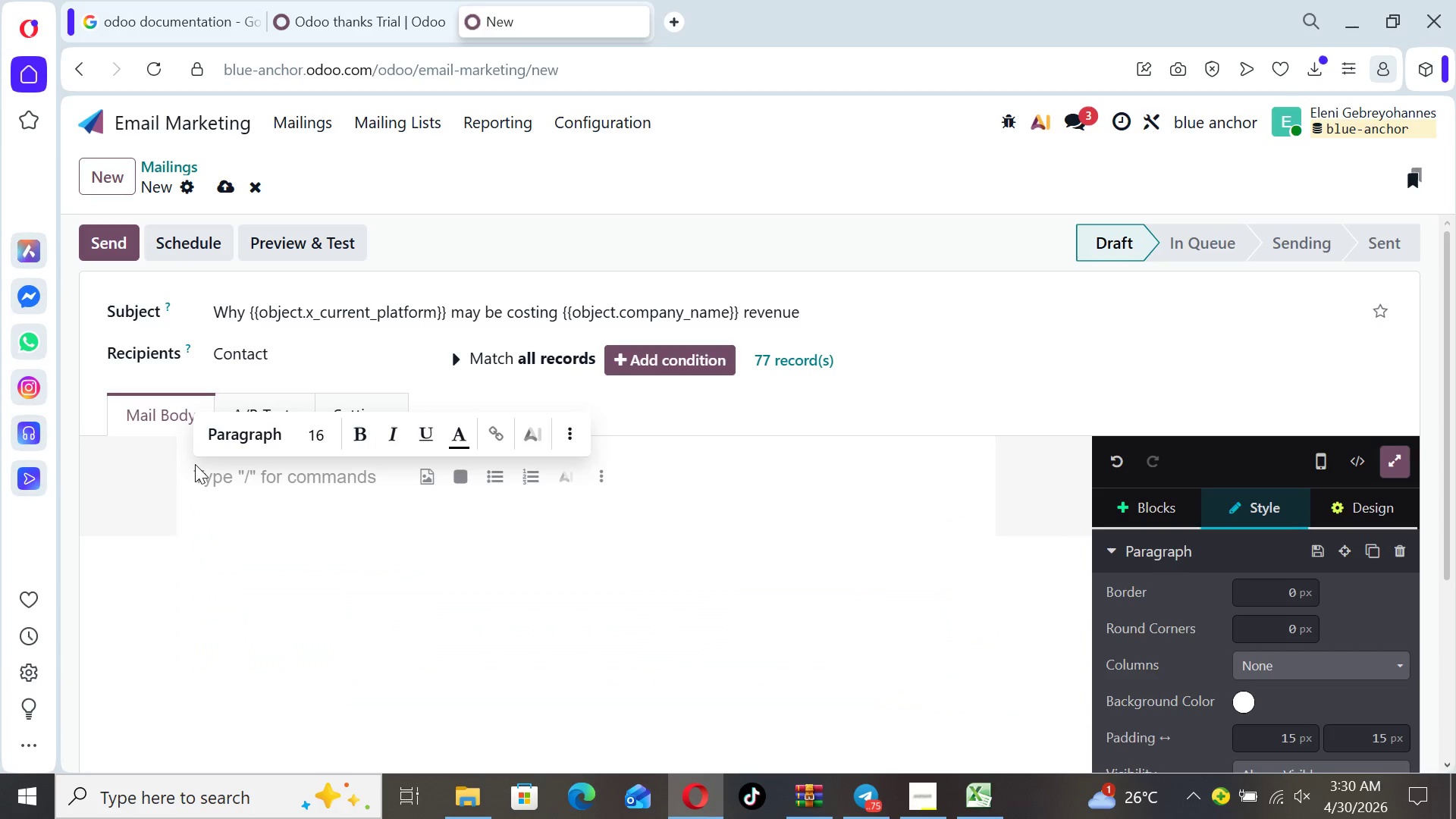 
key(Control+ControlLeft)
 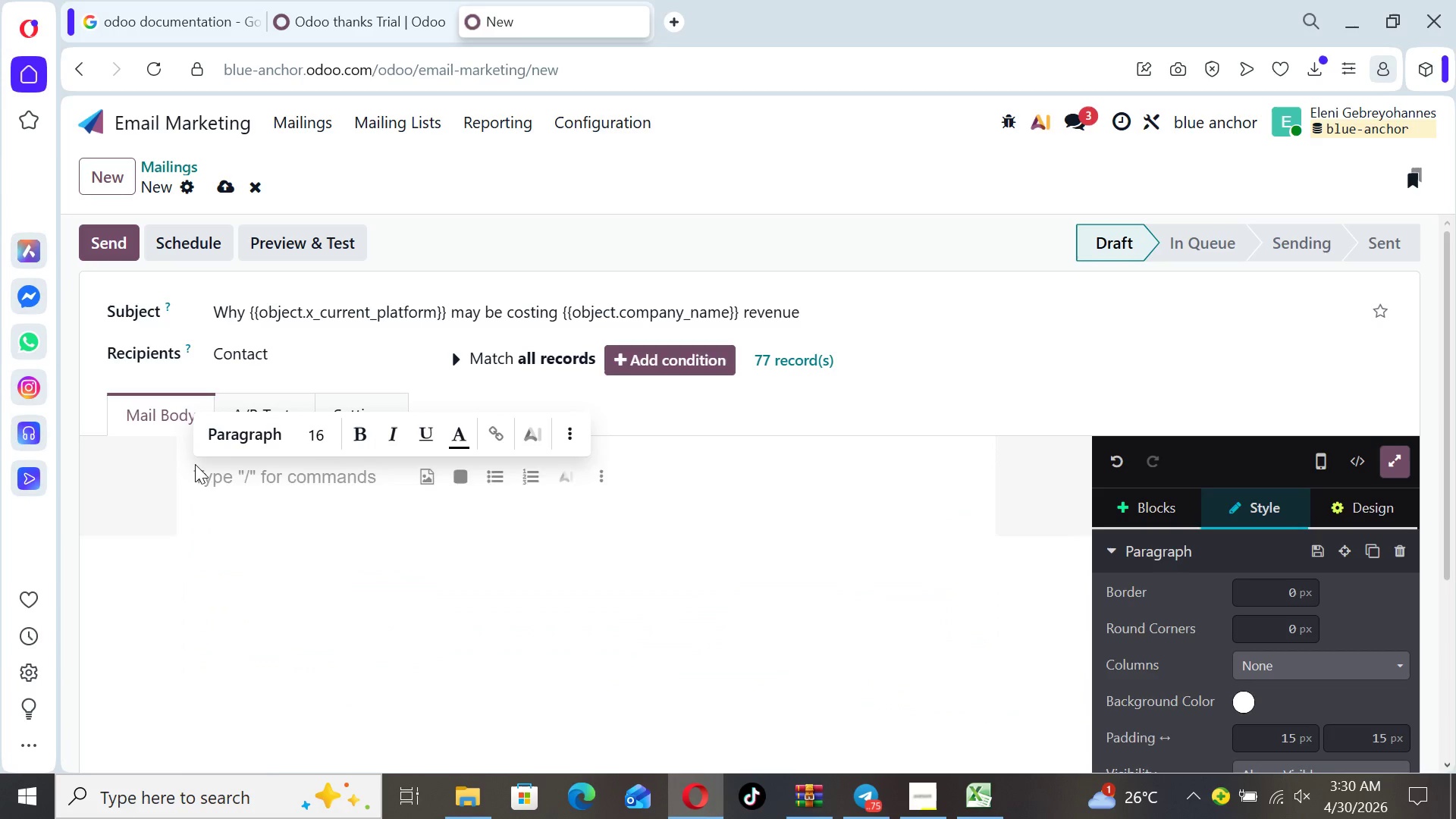 
key(Control+V)
 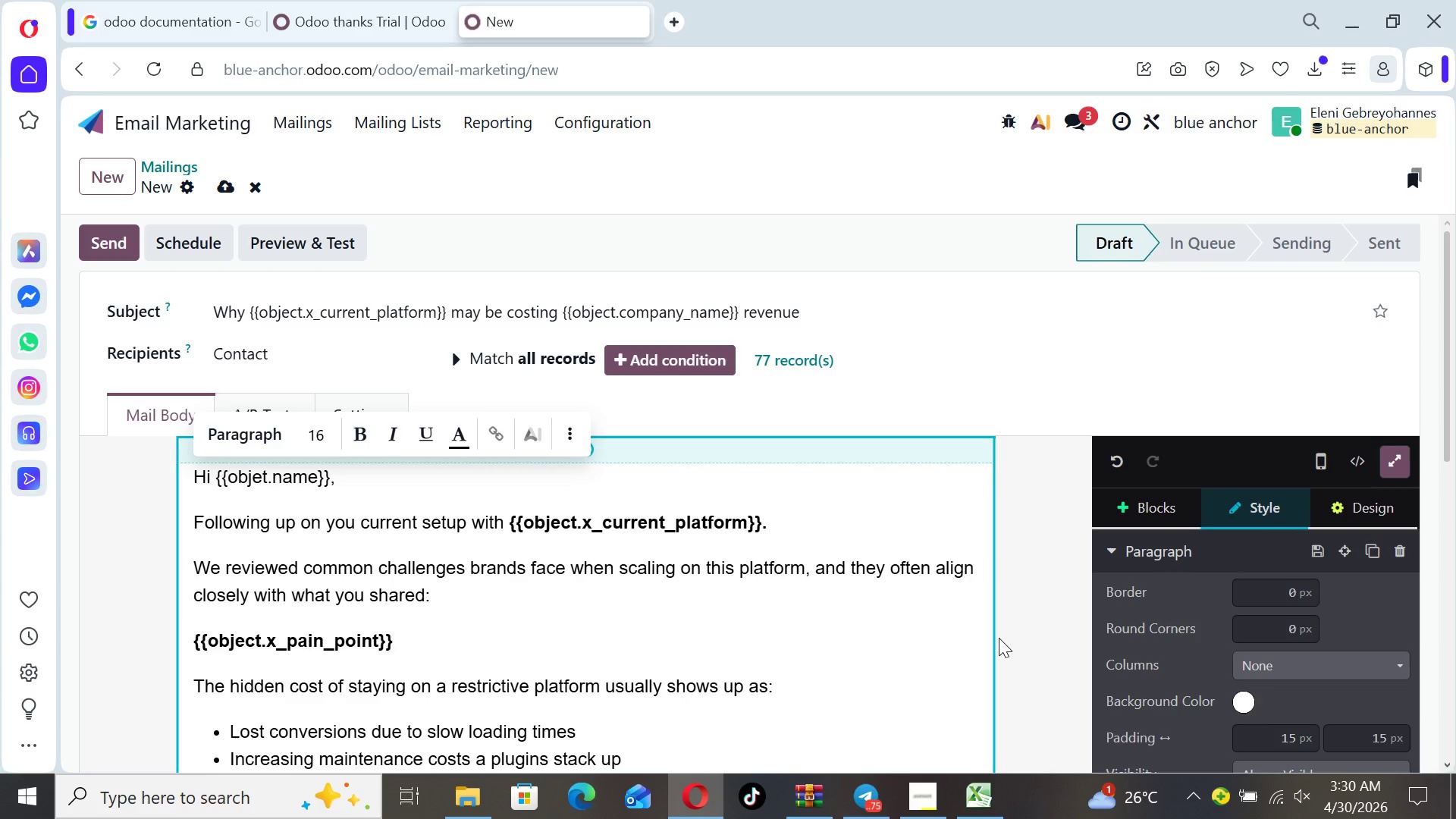 
left_click([1014, 638])
 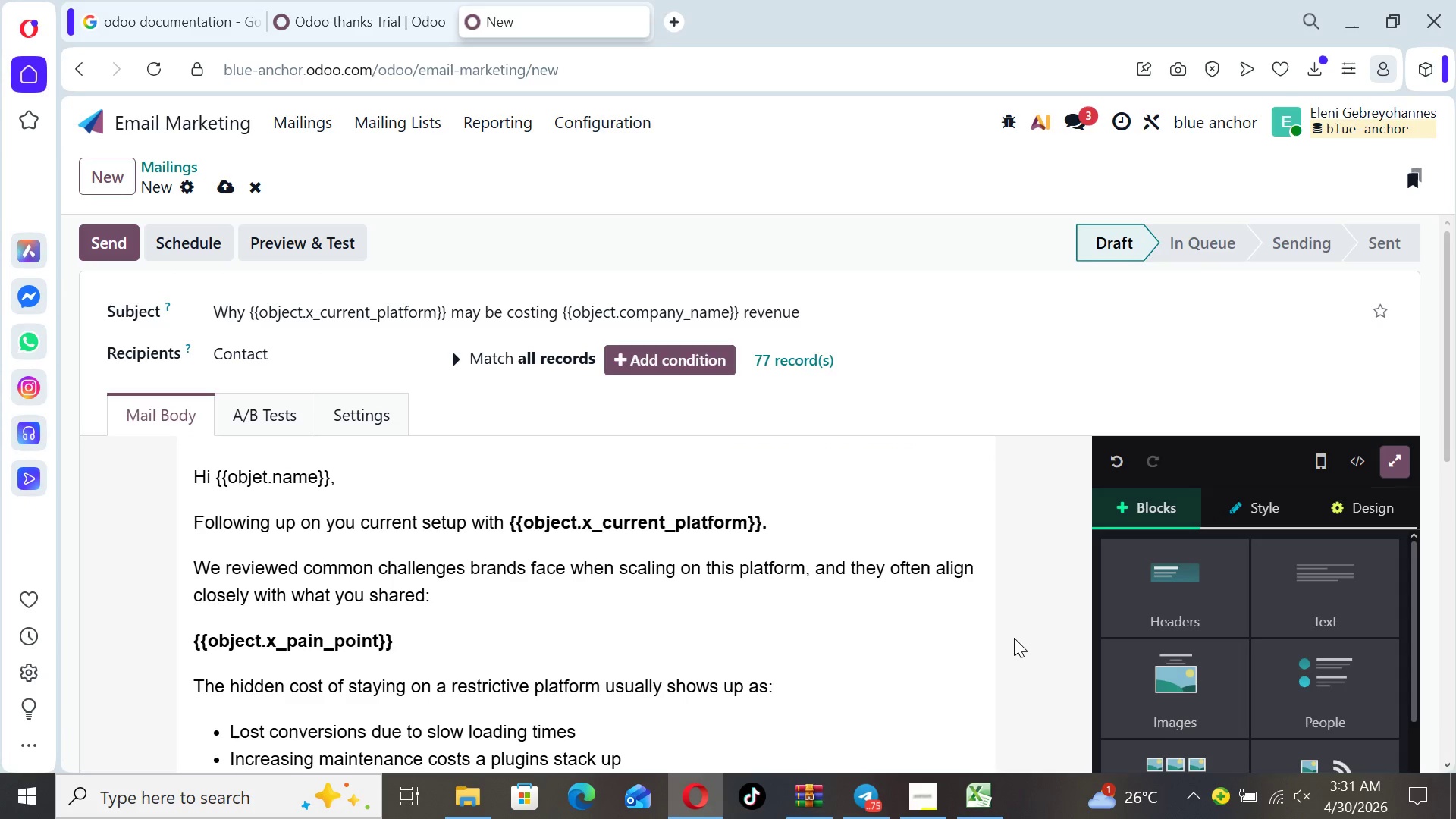 
hold_key(key=ArrowDown, duration=0.8)
 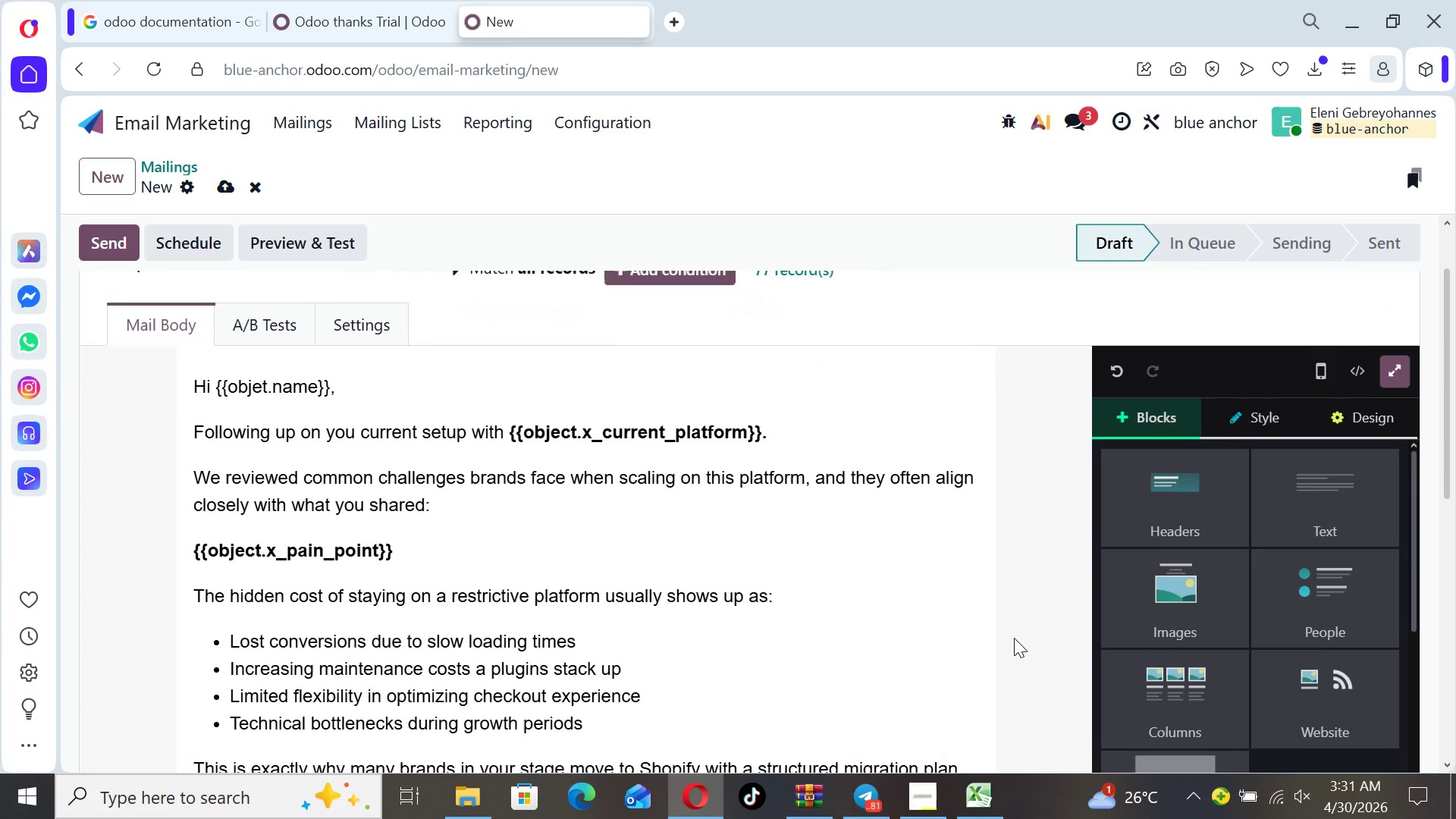 
key(ArrowDown)
 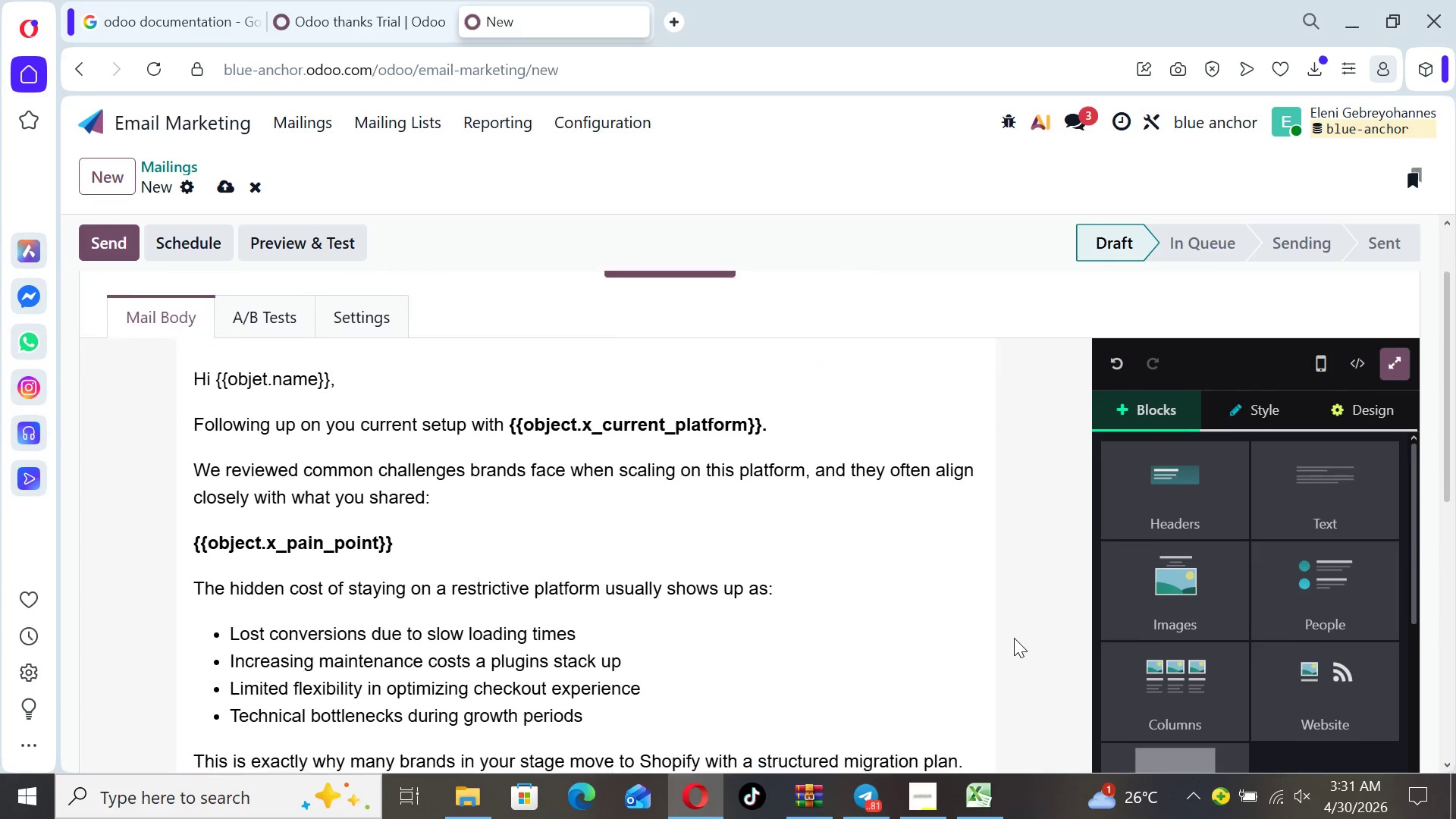 
key(ArrowDown)
 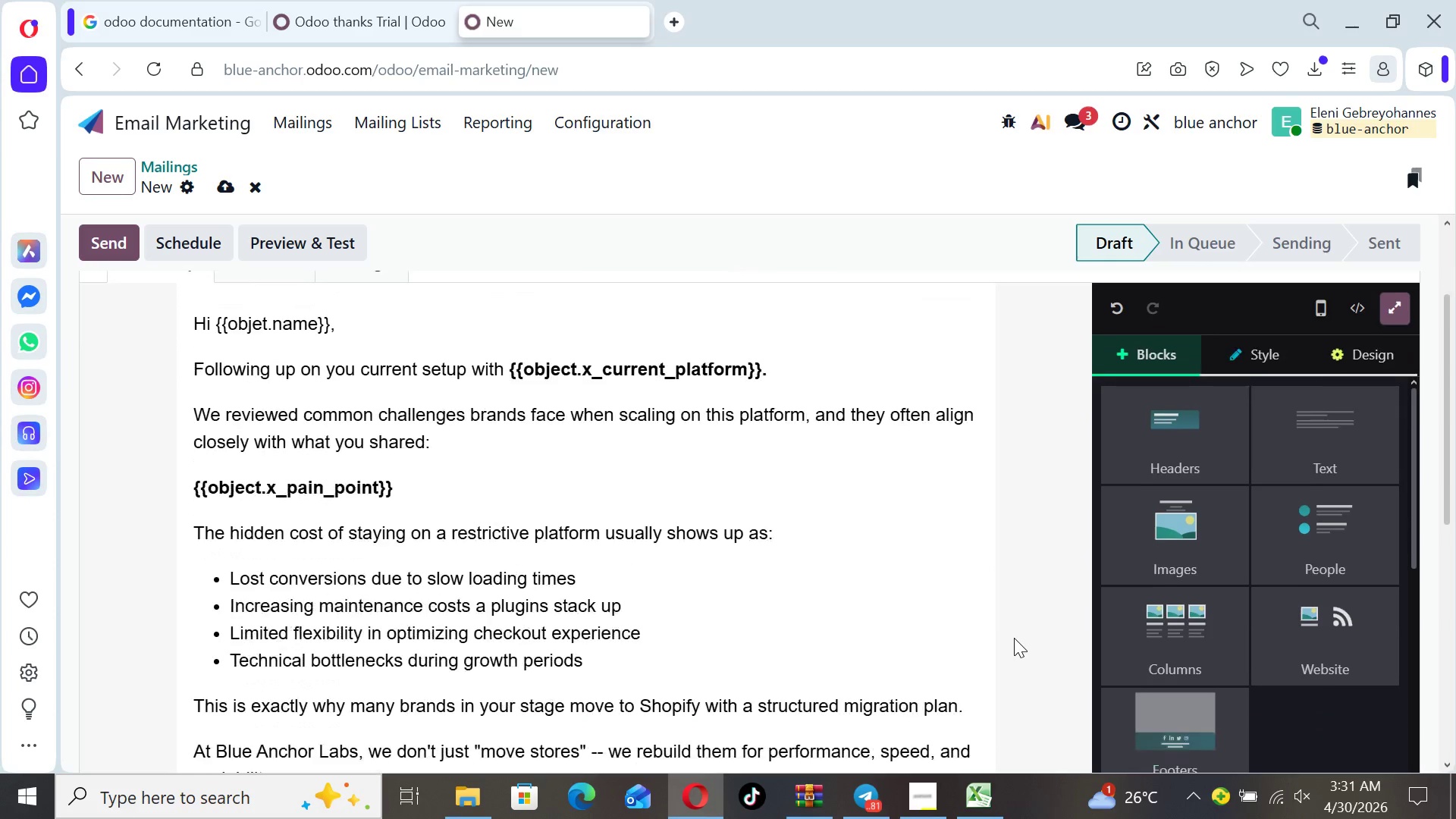 
key(ArrowDown)
 